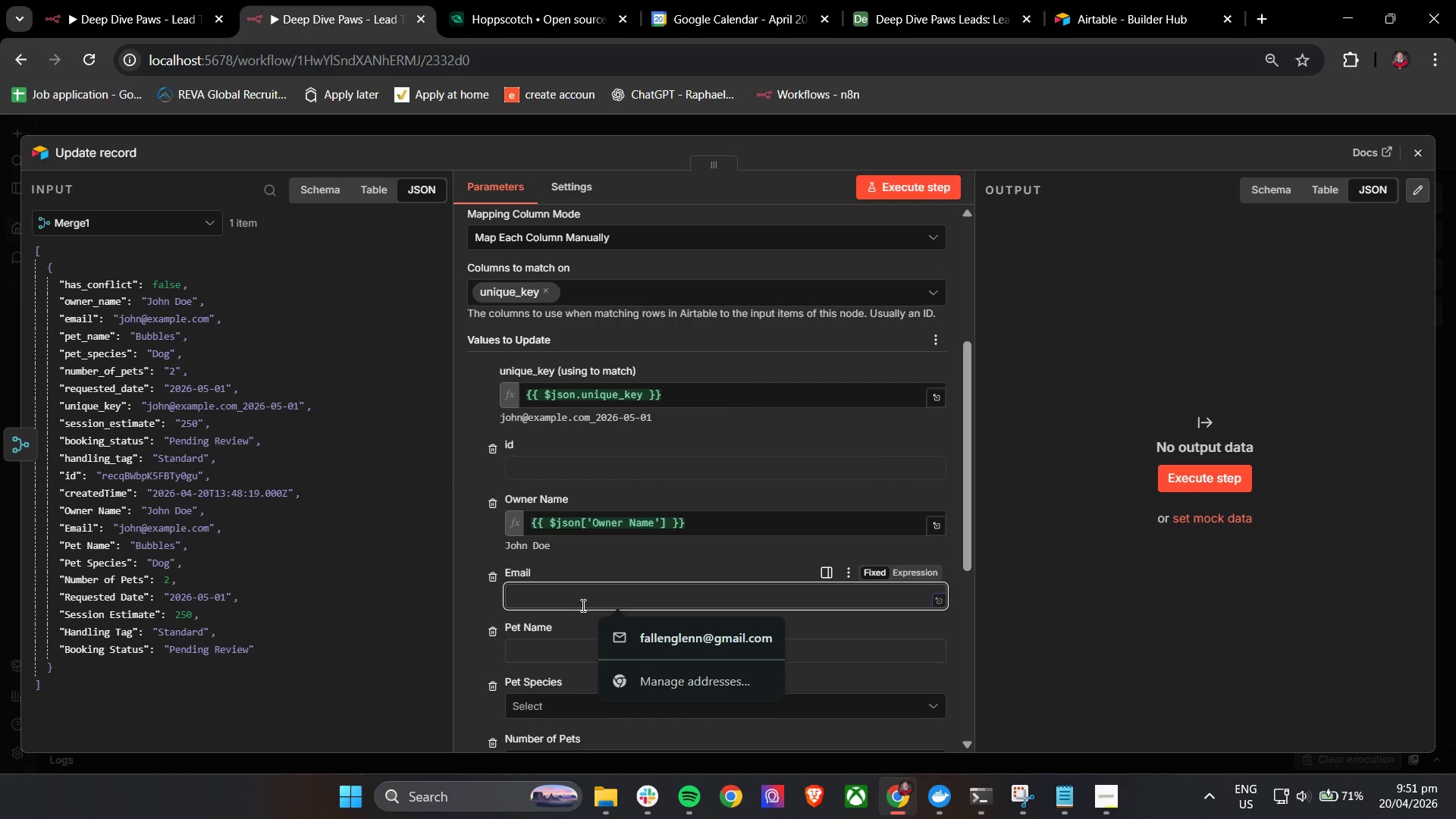 
key(Shift+BracketLeft)
 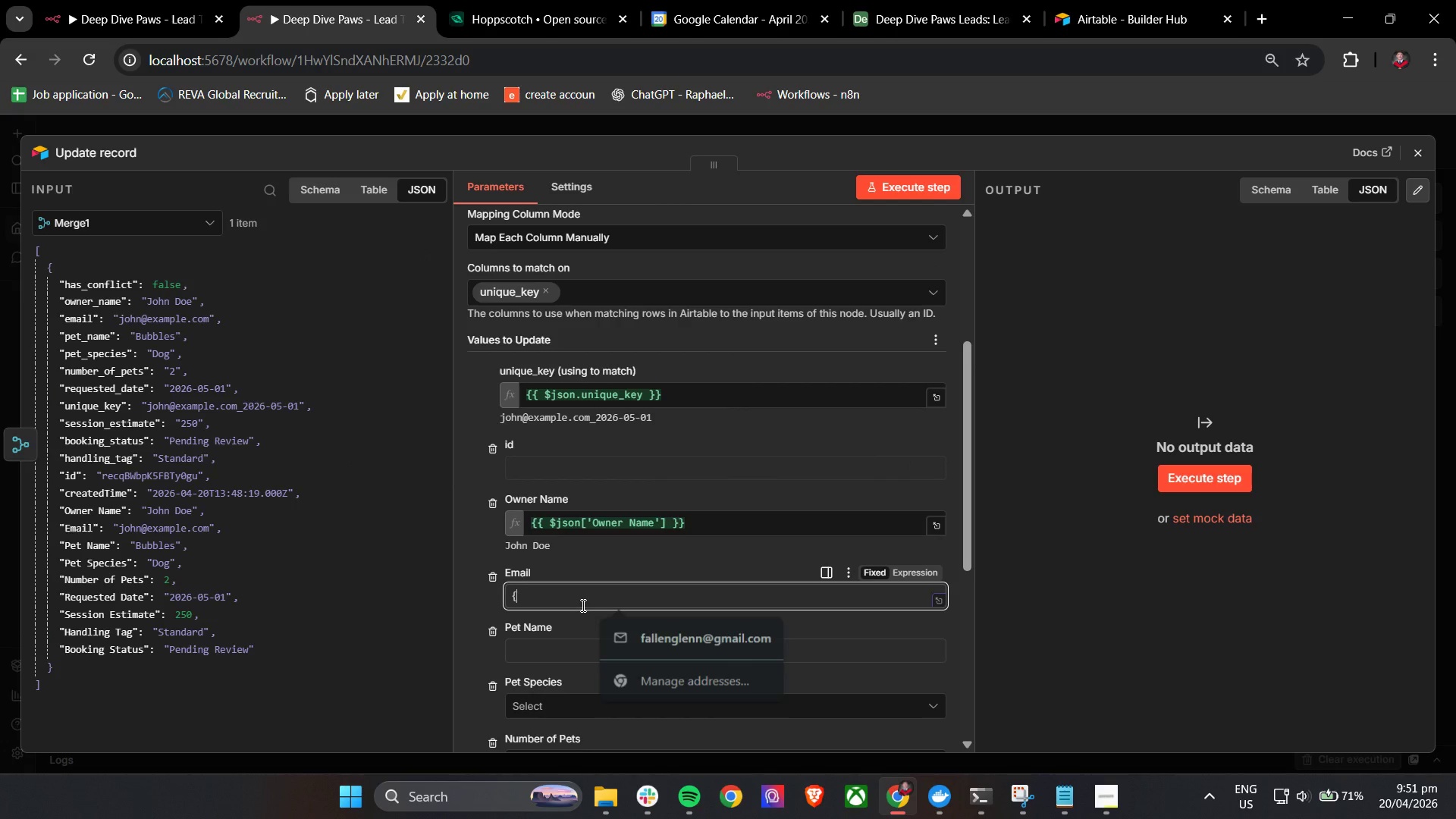 
key(Shift+BracketLeft)
 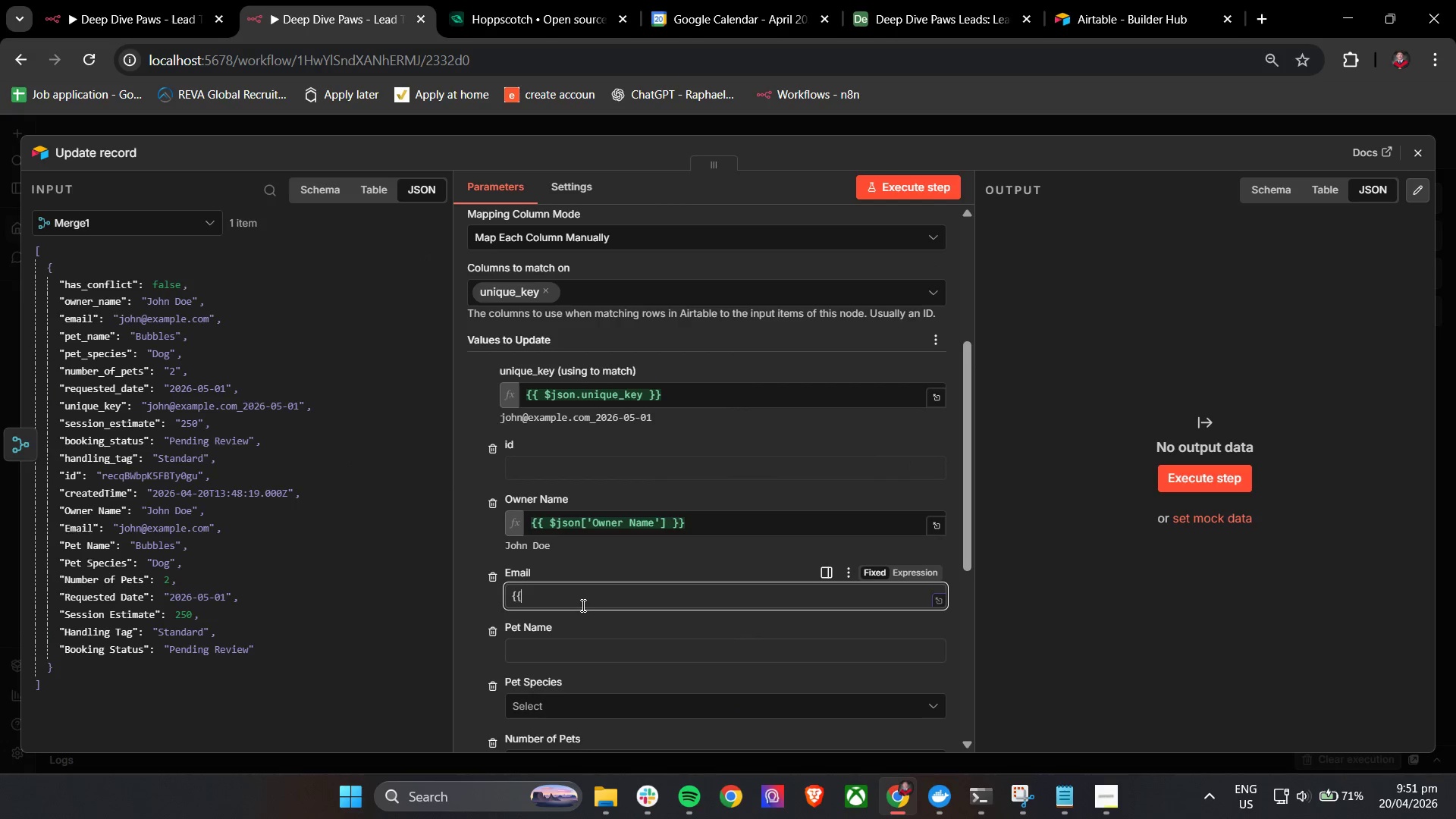 
key(Space)
 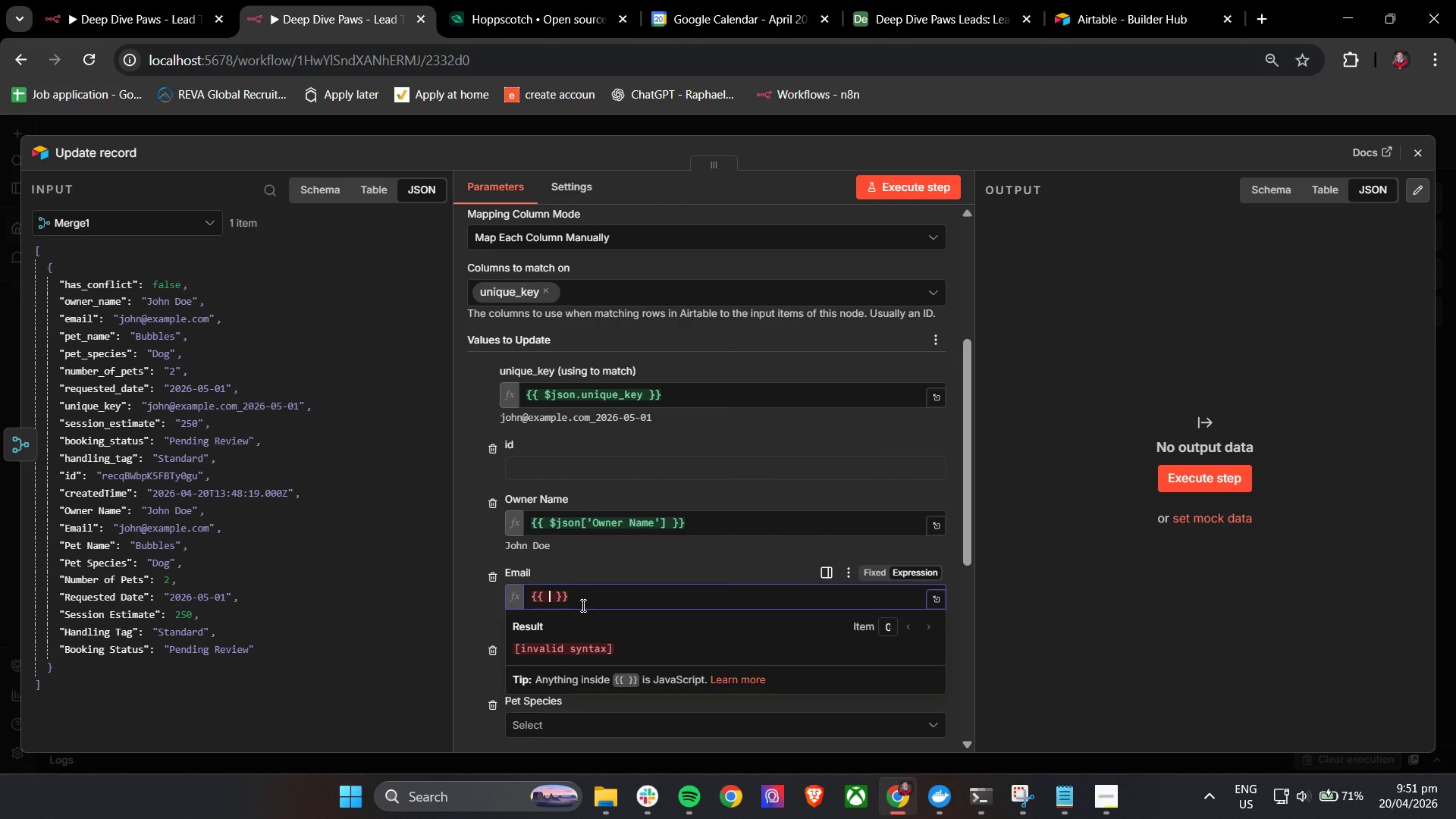 
key(Shift+4)
 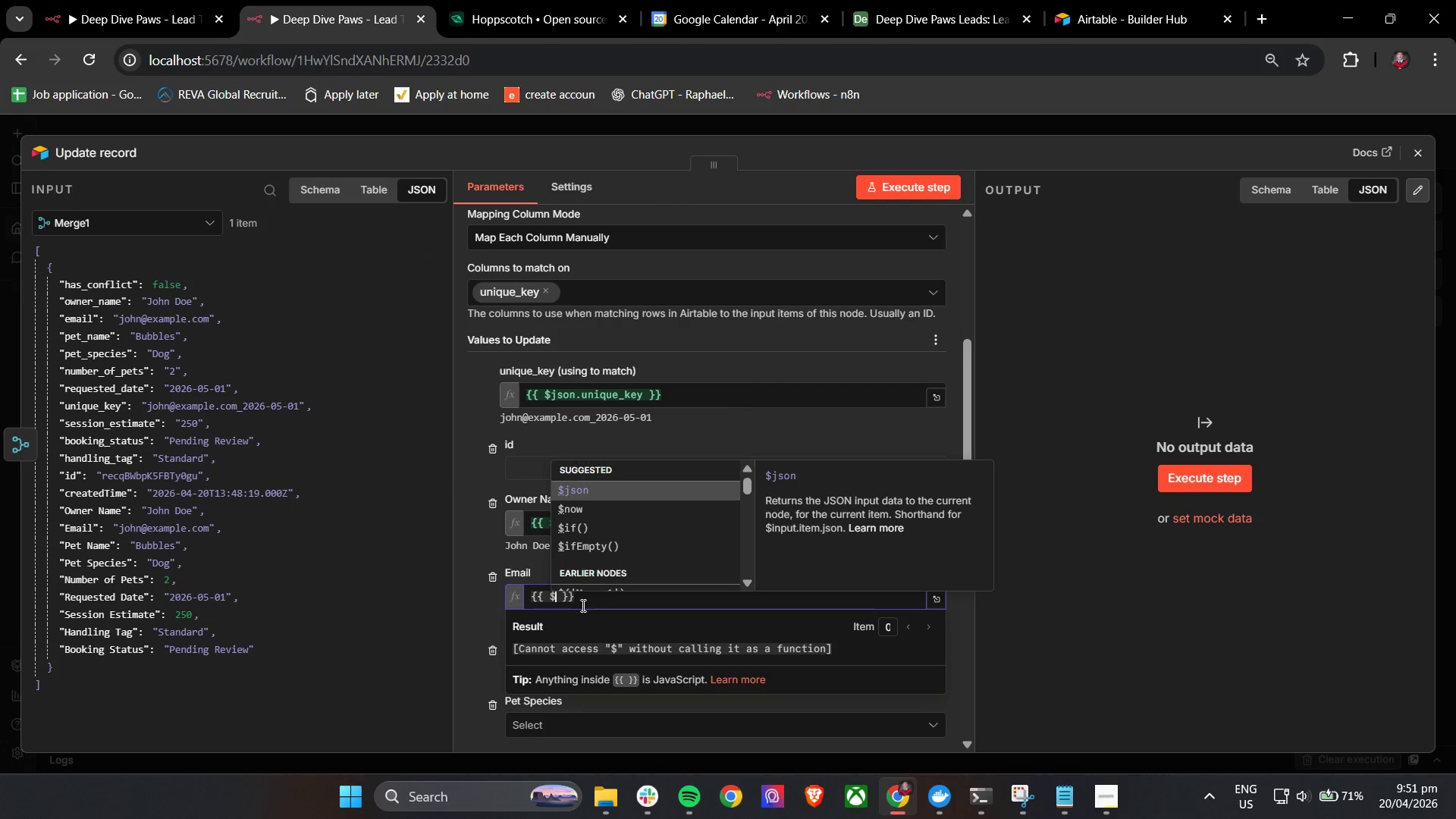 
key(Enter)
 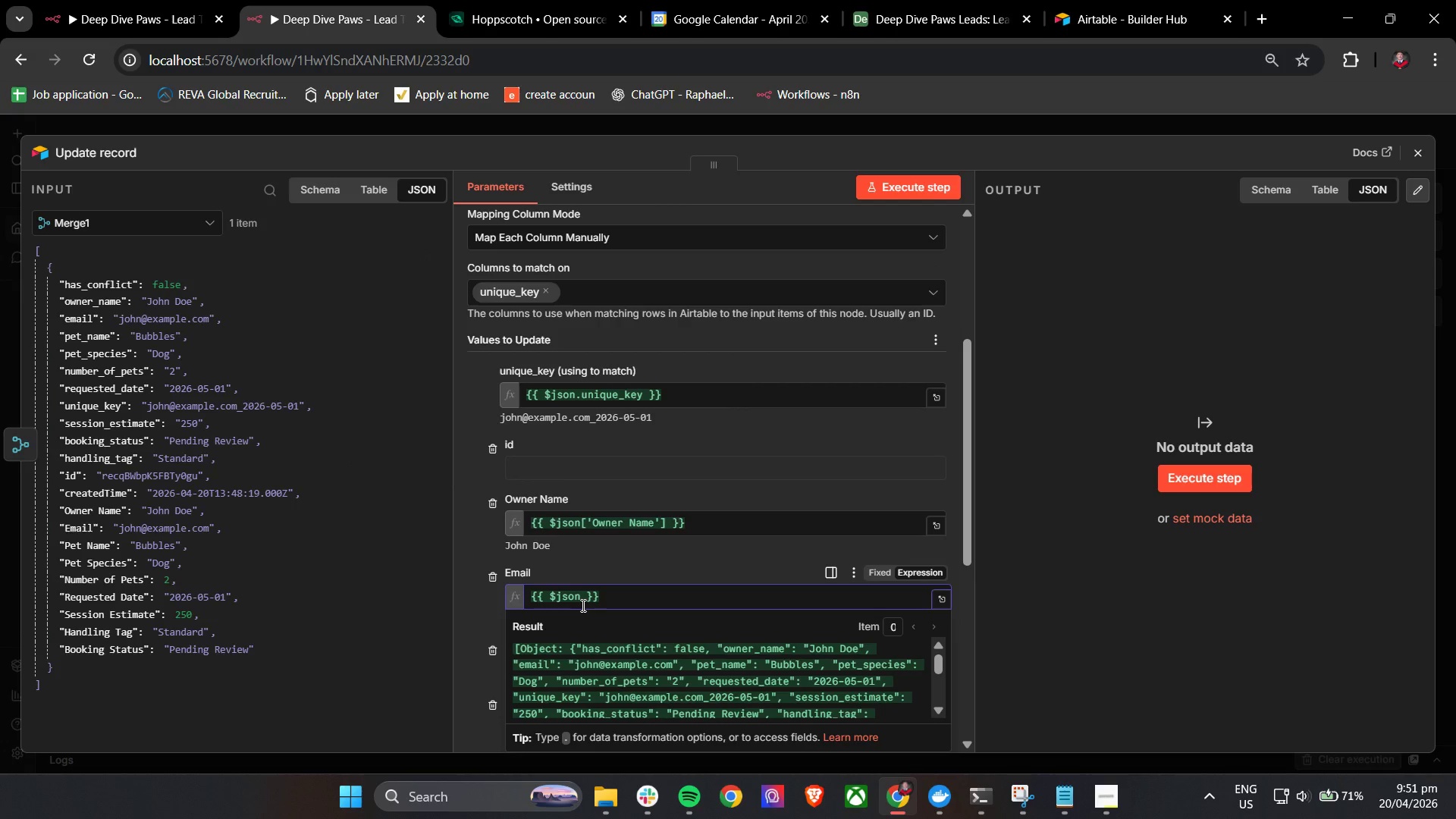 
key(Period)
 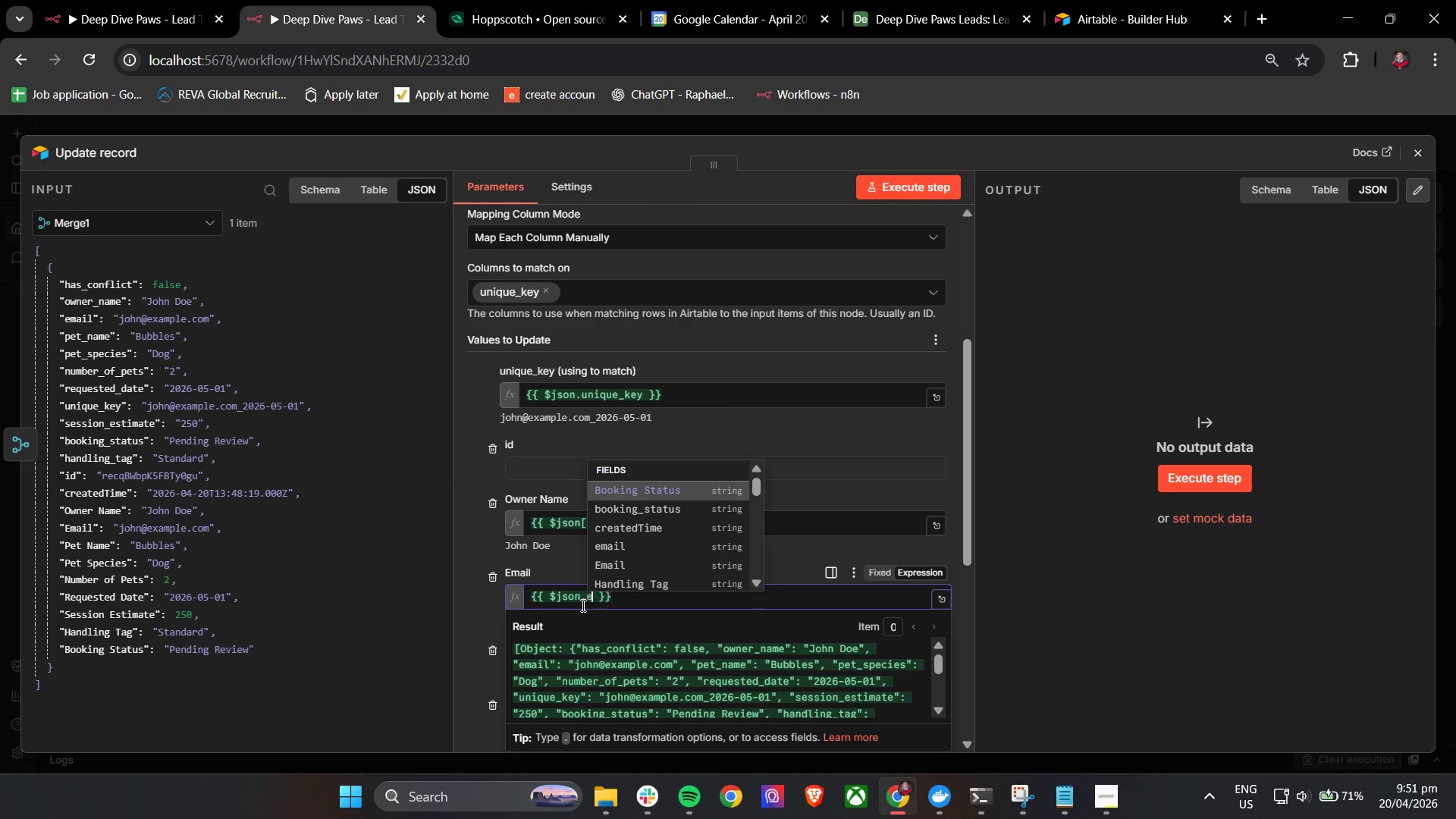 
key(E)
 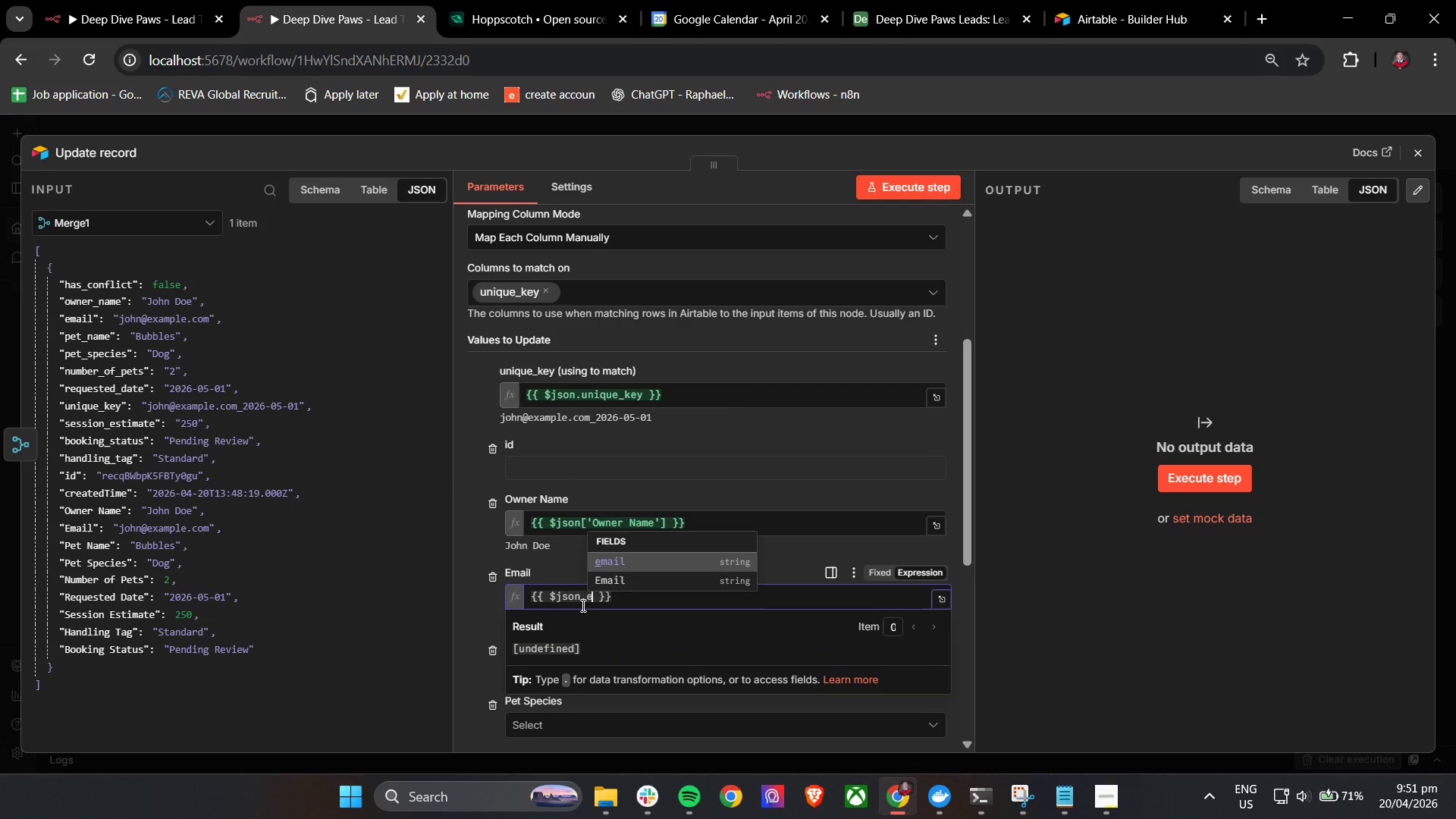 
key(Enter)
 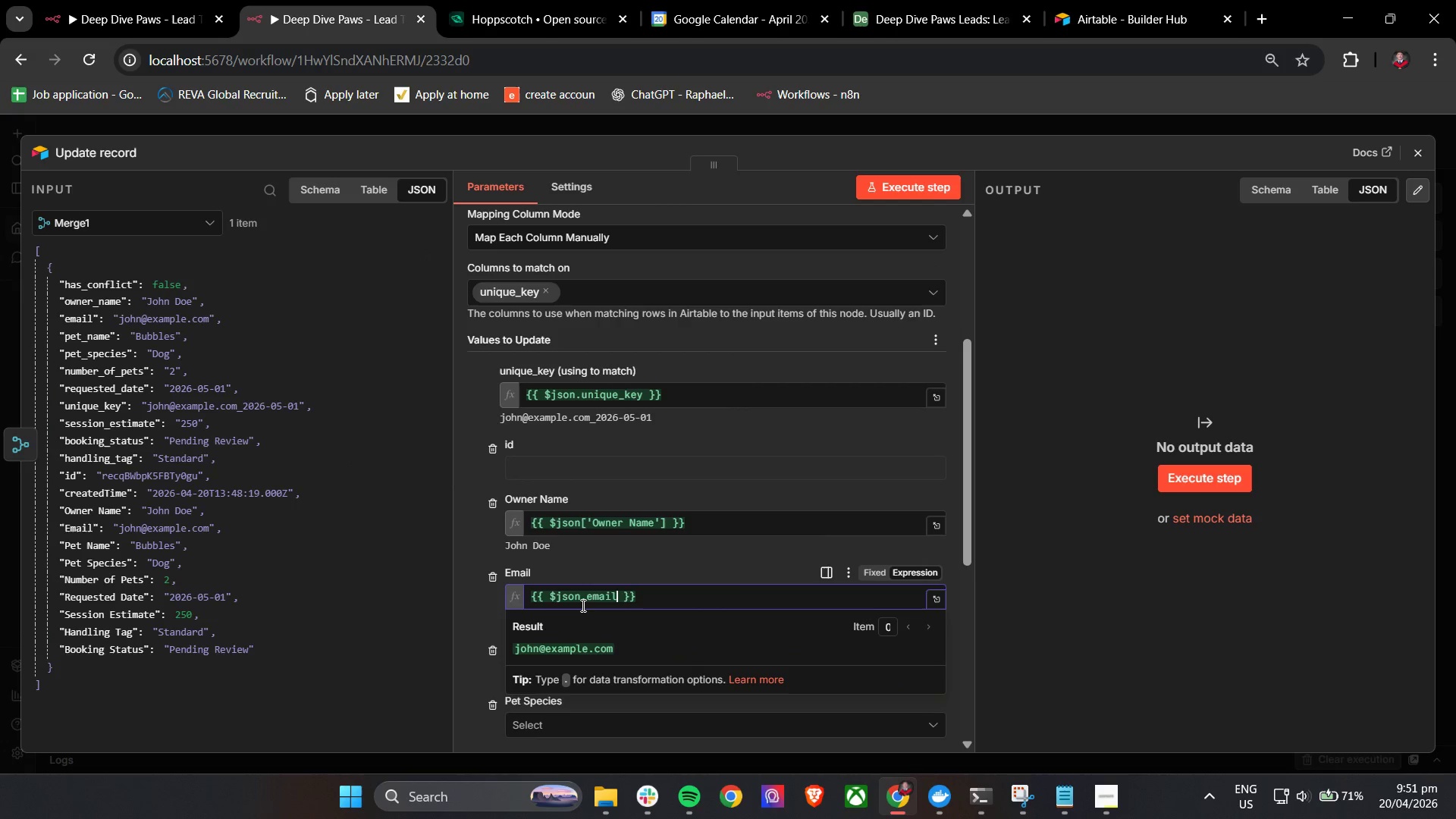 
scroll: coordinate [582, 605], scroll_direction: down, amount: 1.0
 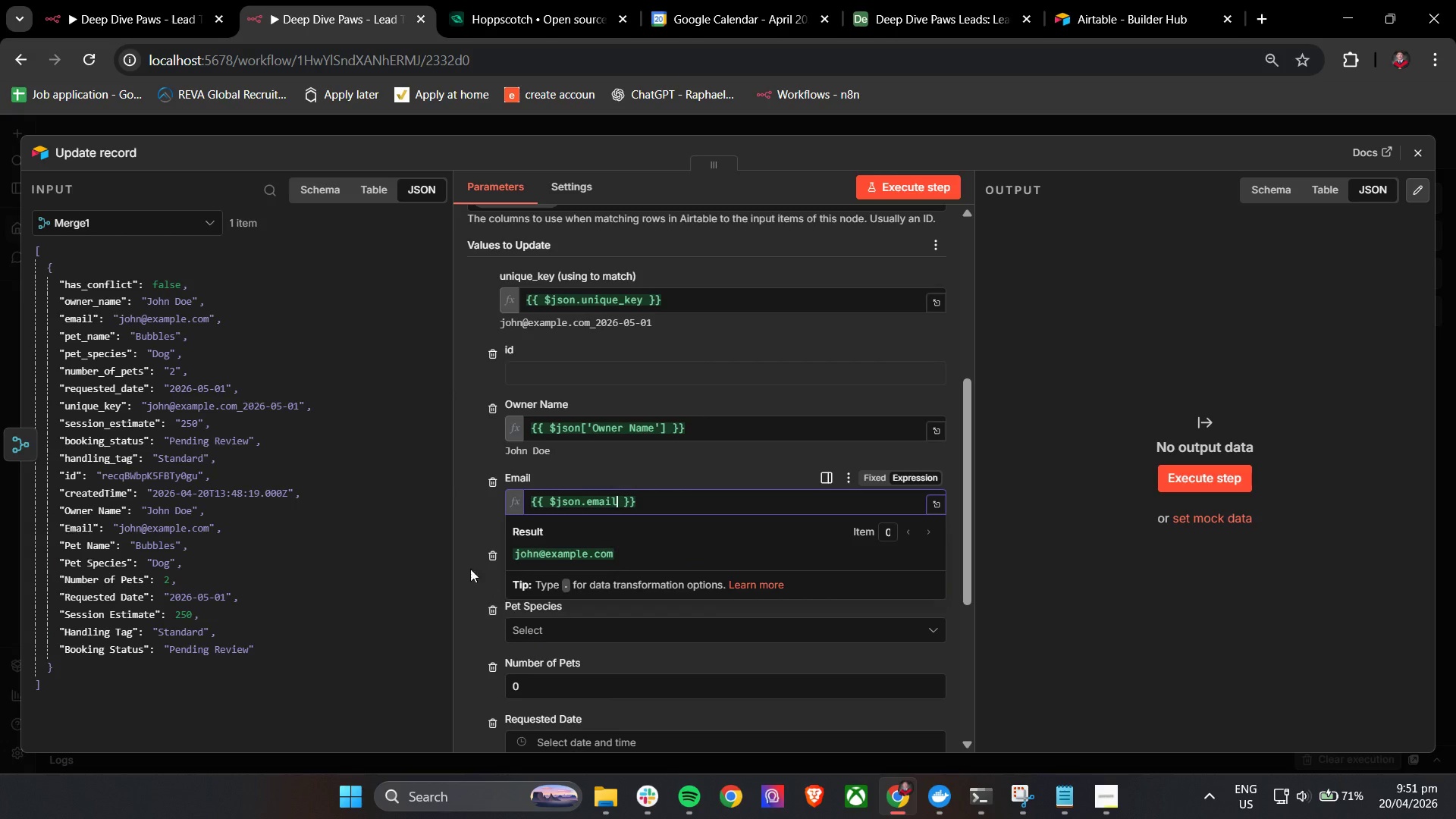 
left_click([457, 575])
 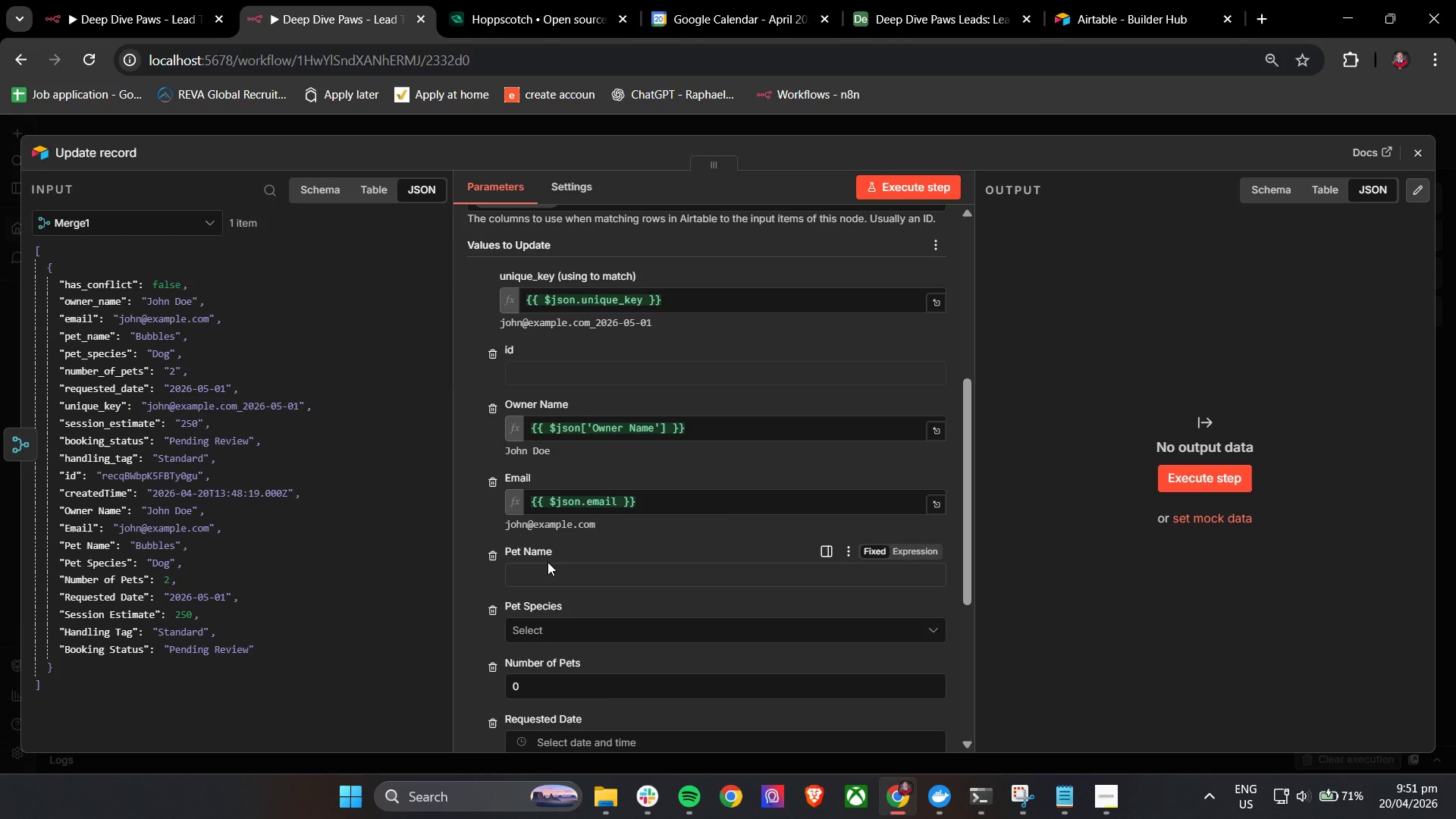 
left_click([548, 566])
 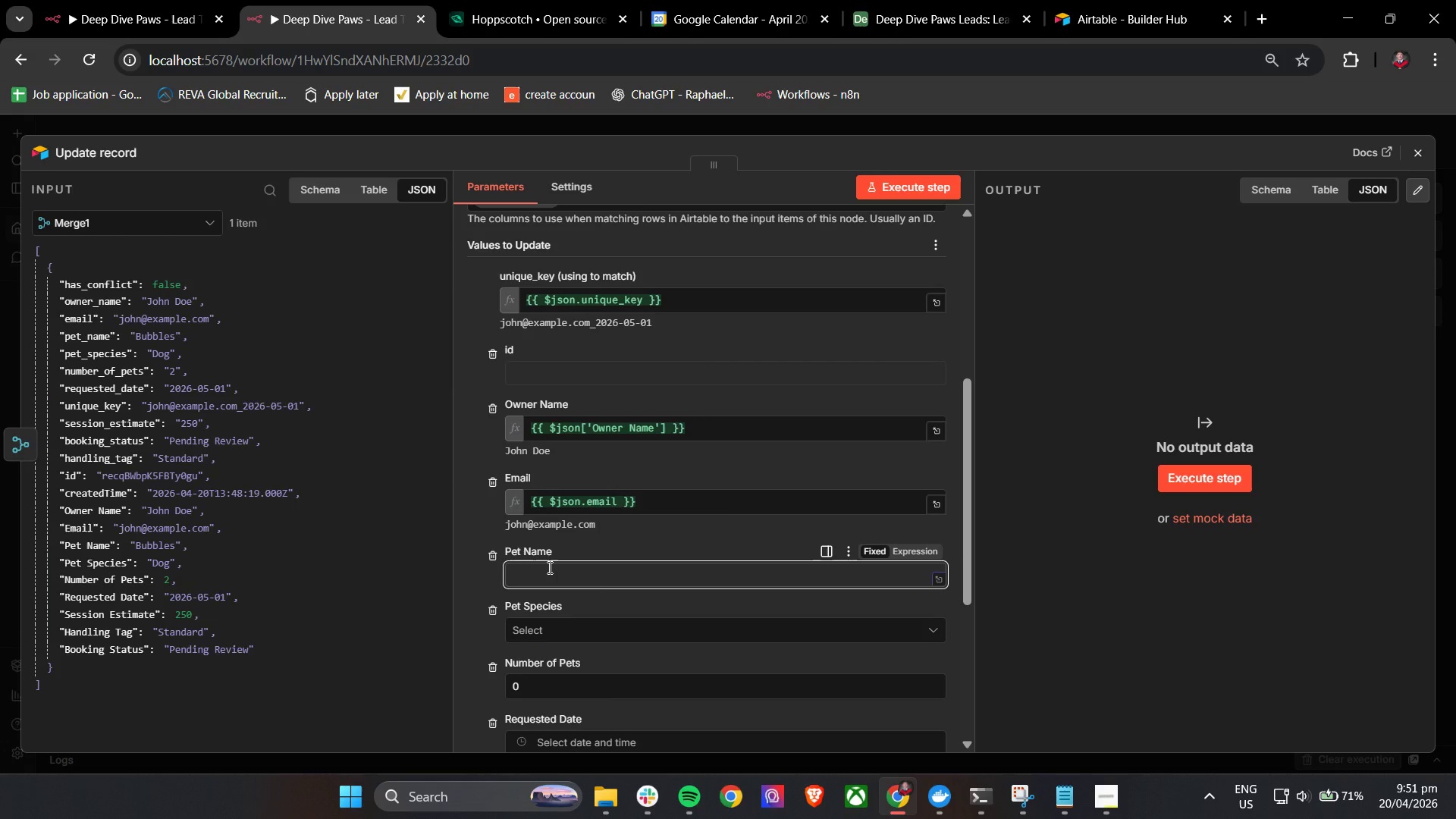 
key(Shift+BracketLeft)
 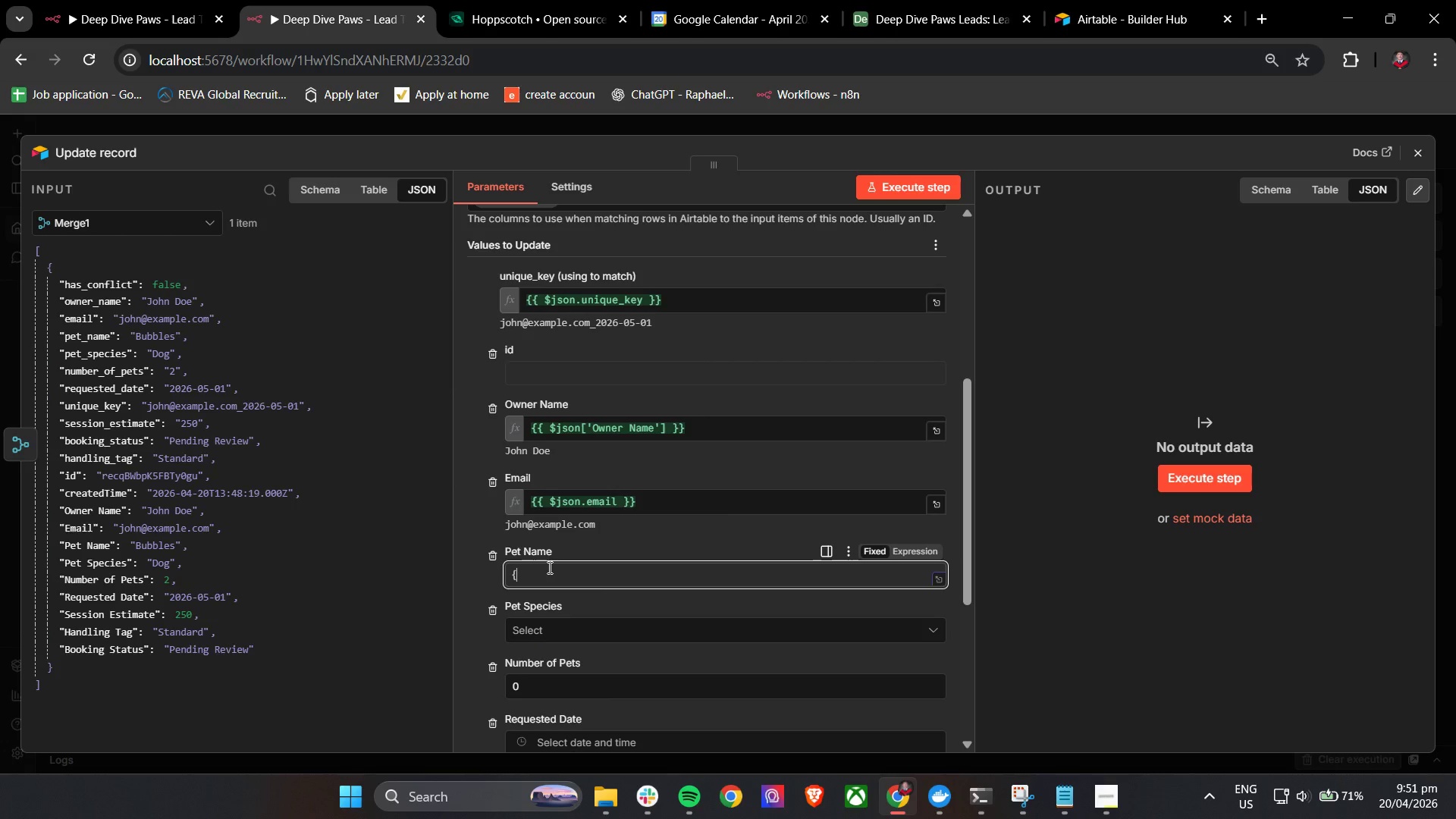 
key(Shift+BracketLeft)
 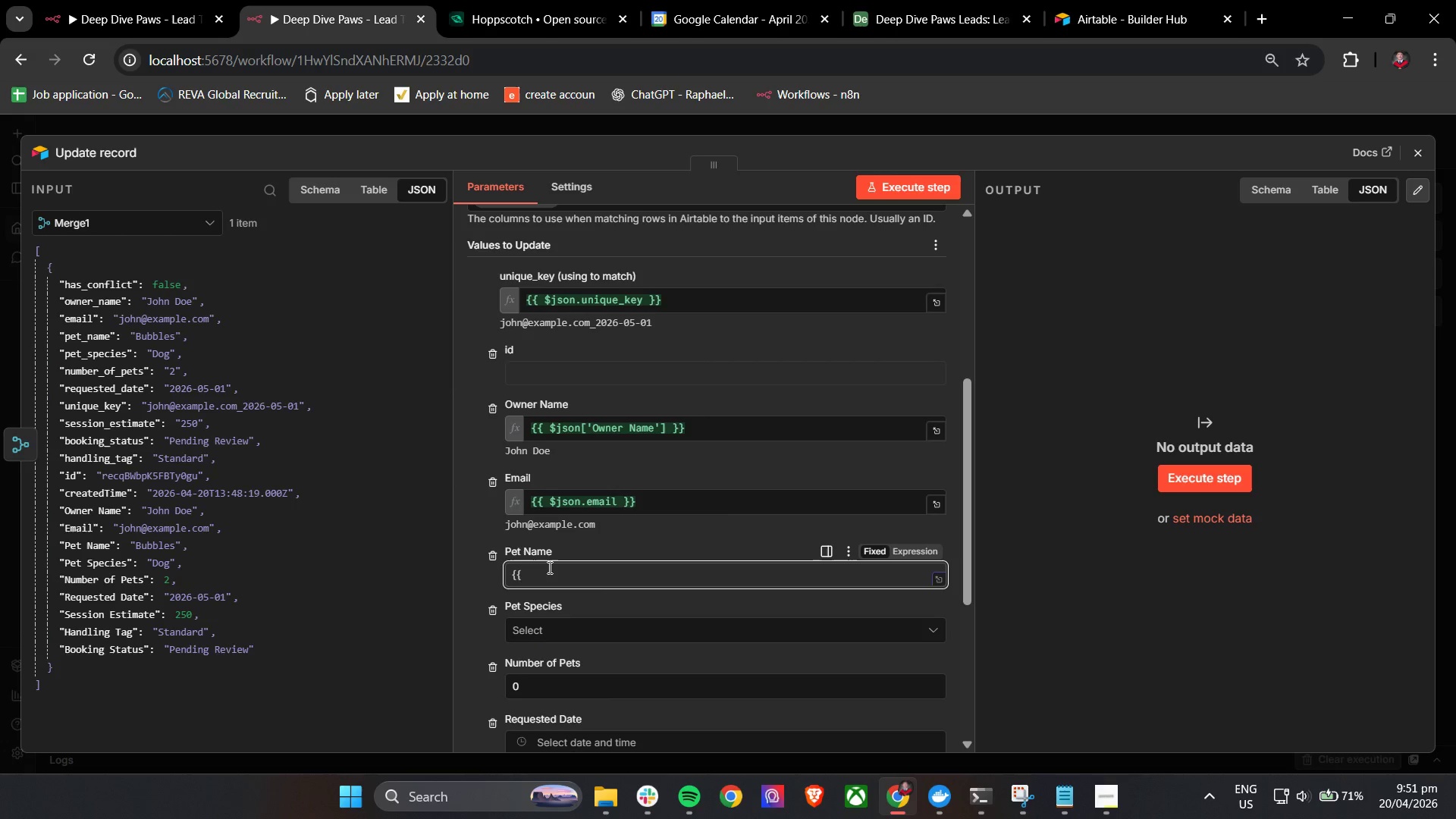 
key(Space)
 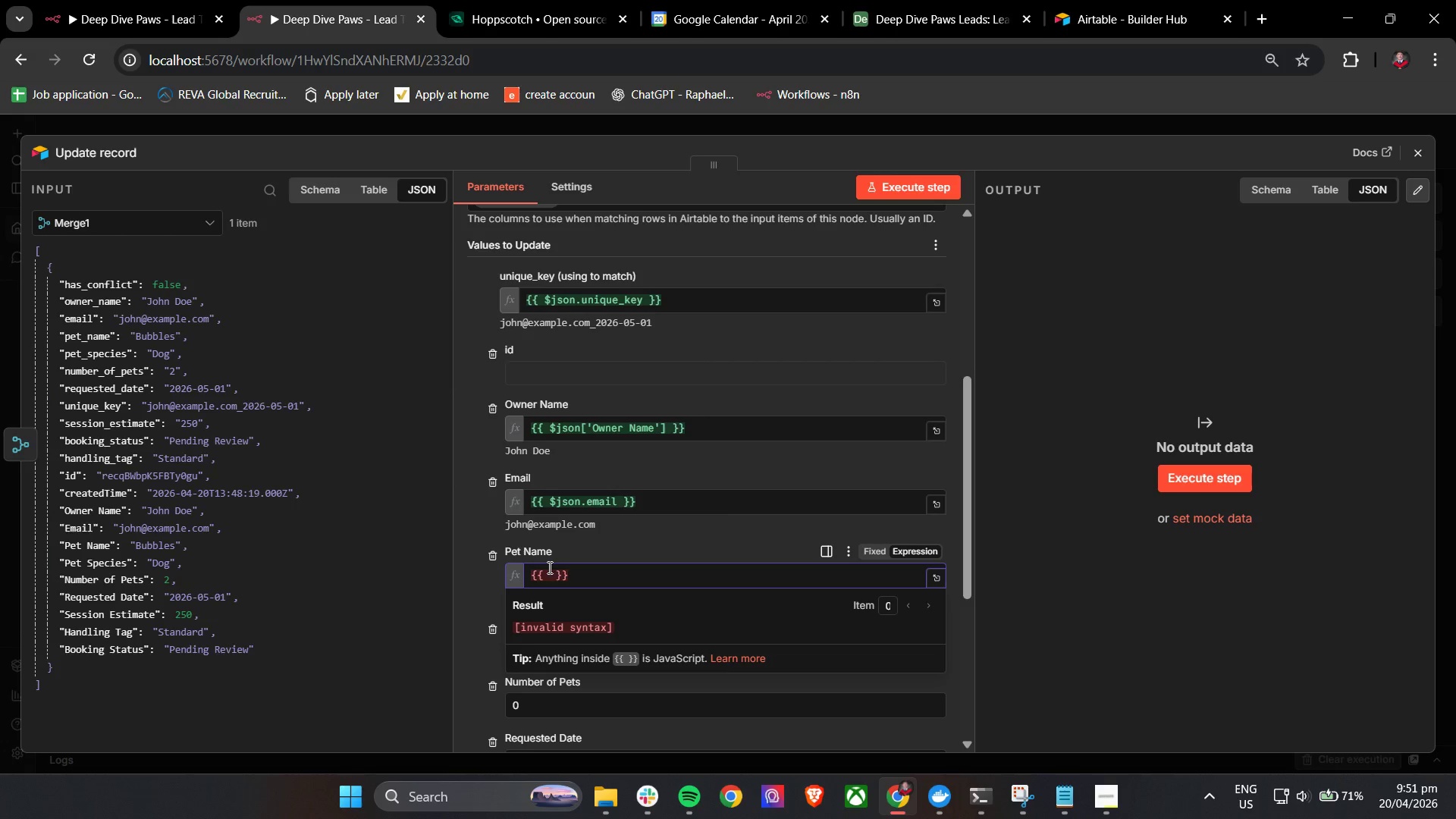 
wait(5.75)
 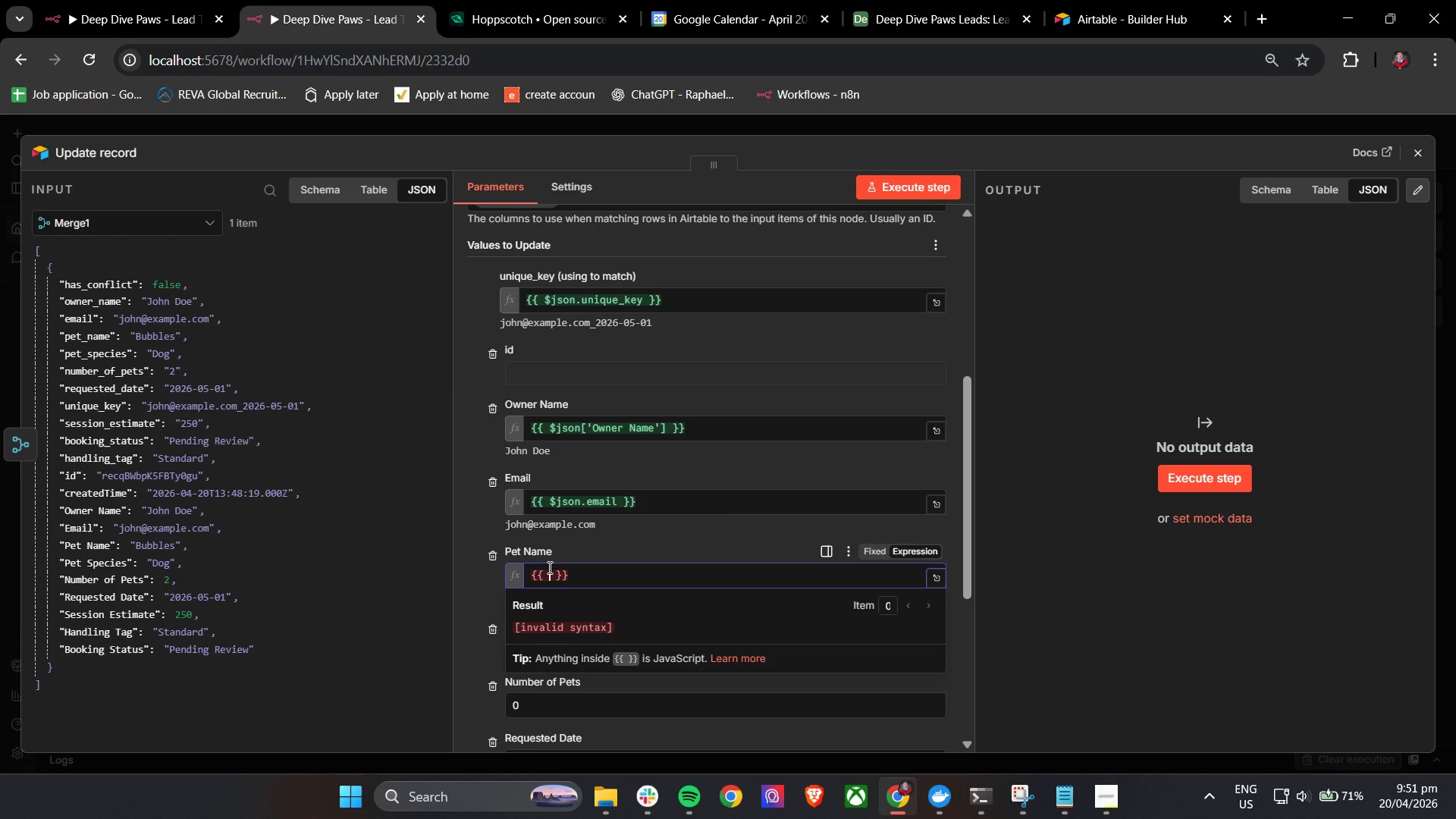 
key(Shift+4)
 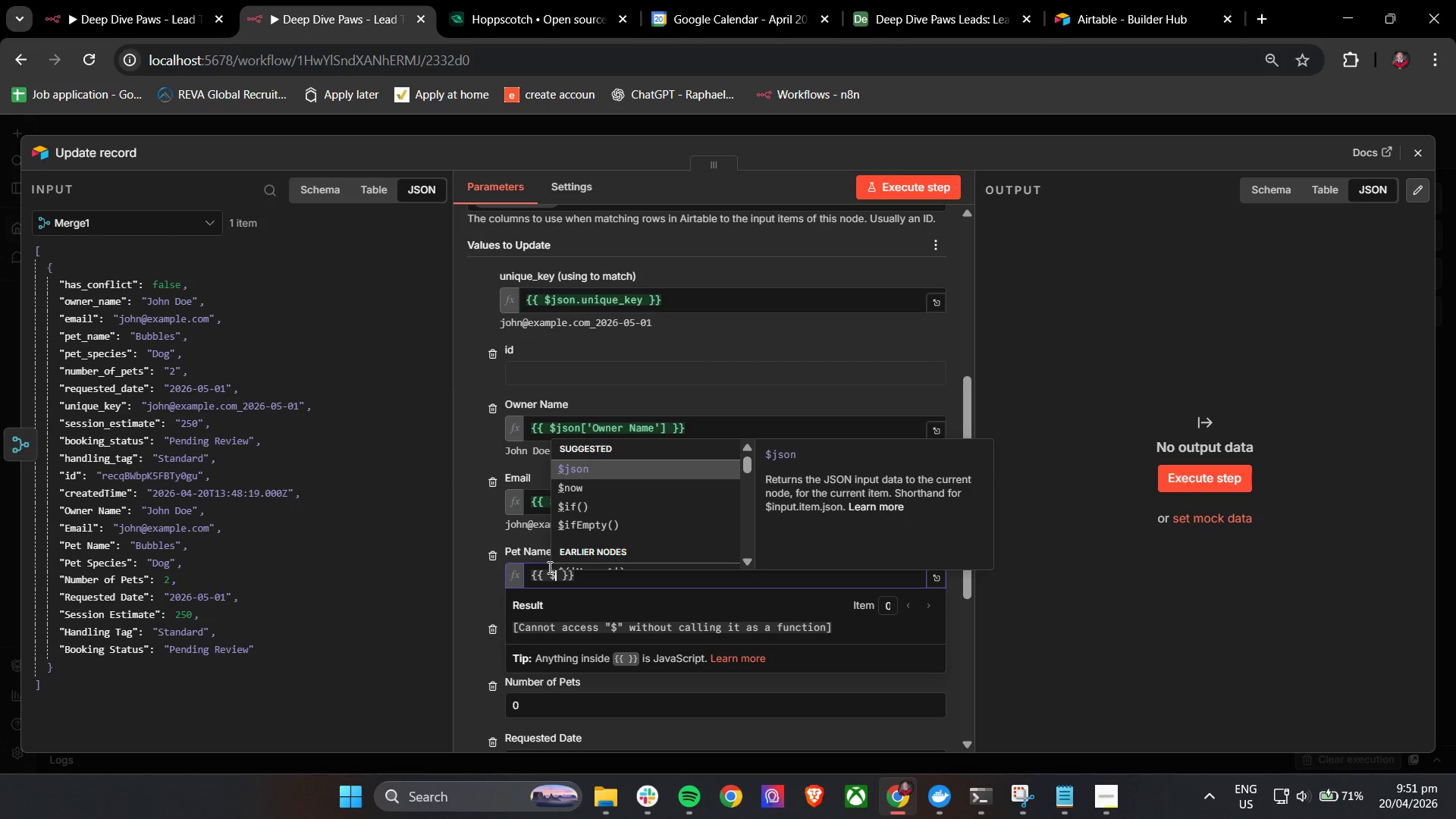 
key(Enter)
 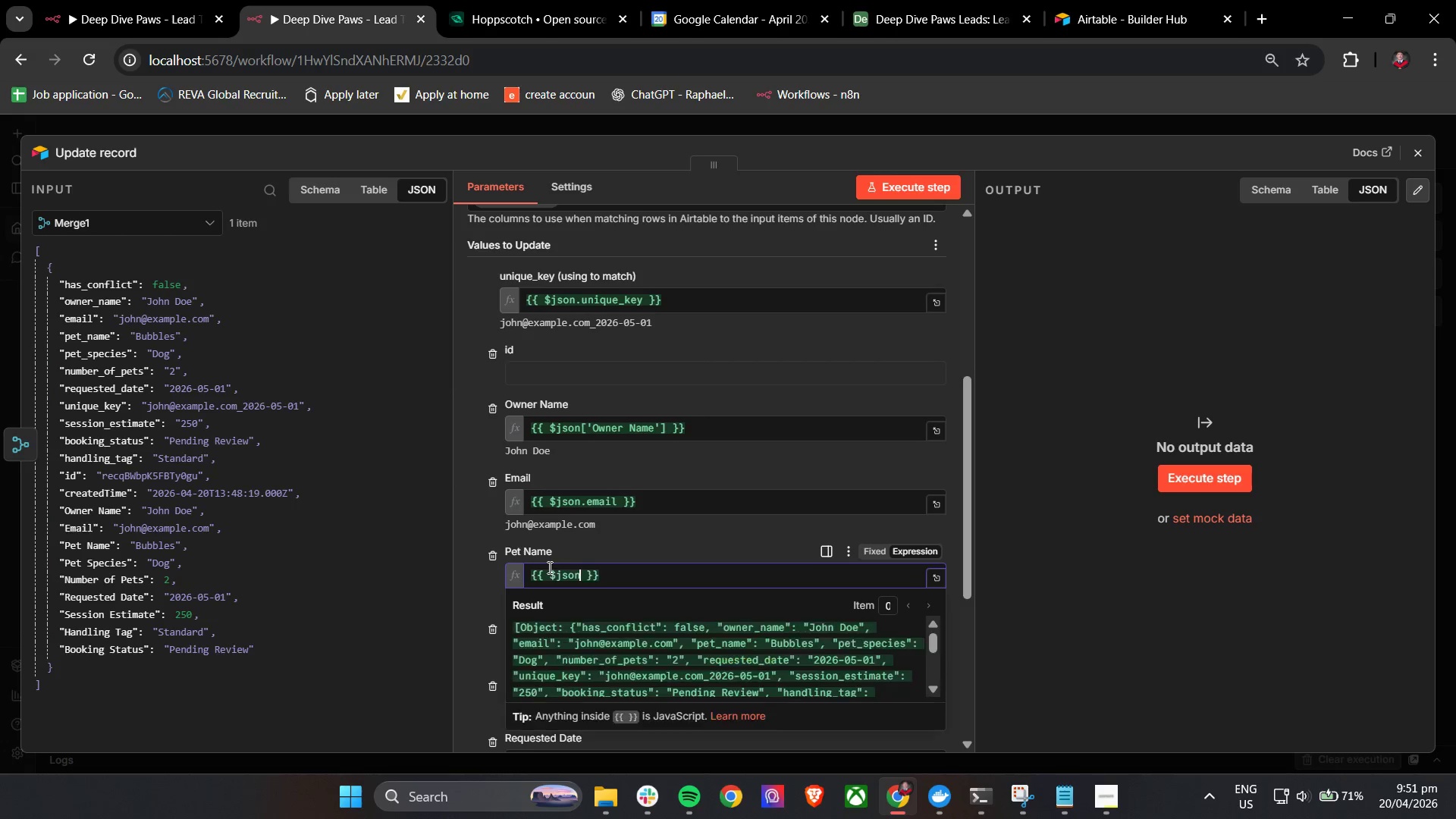 
key(Period)
 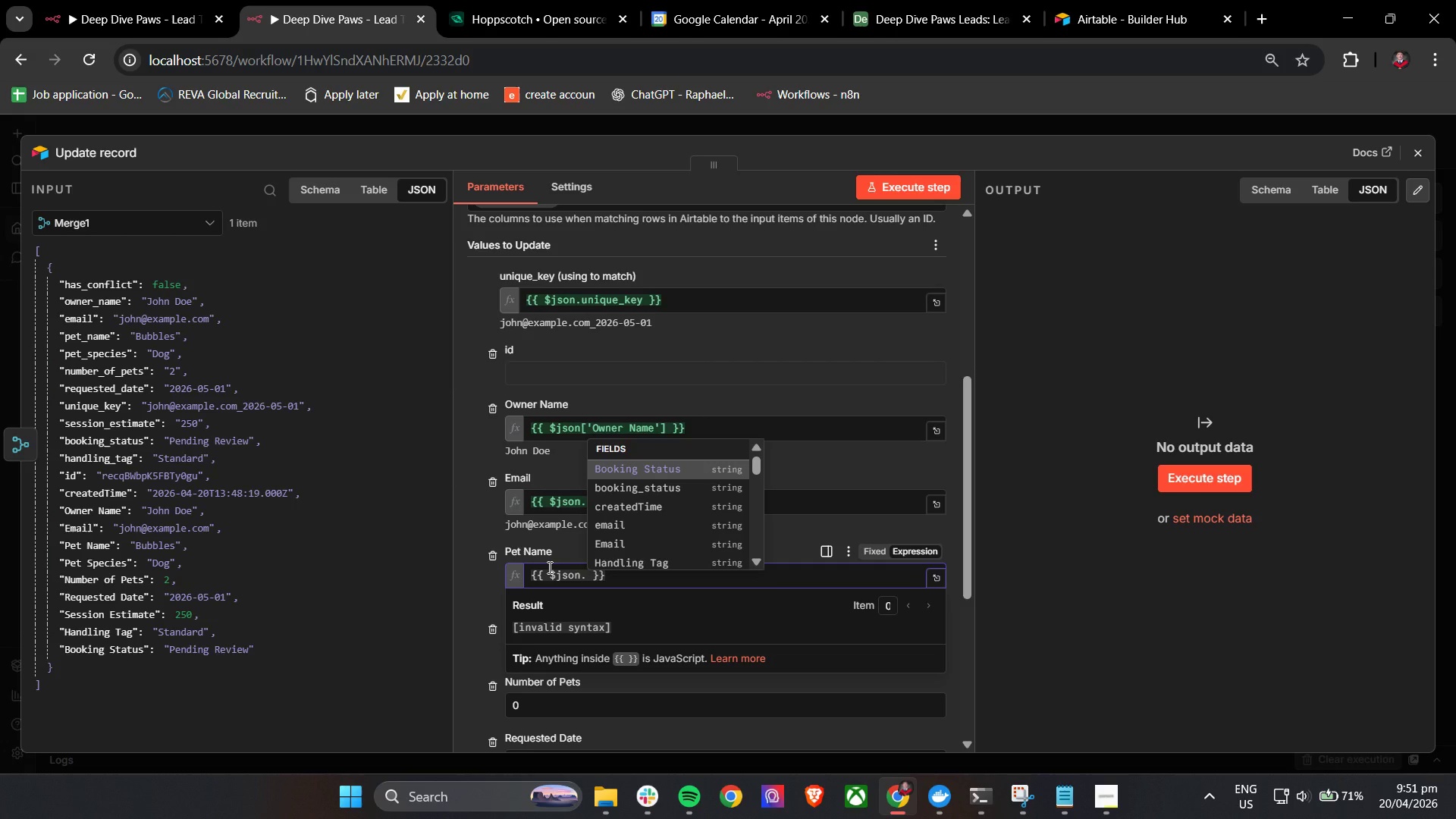 
key(P)
 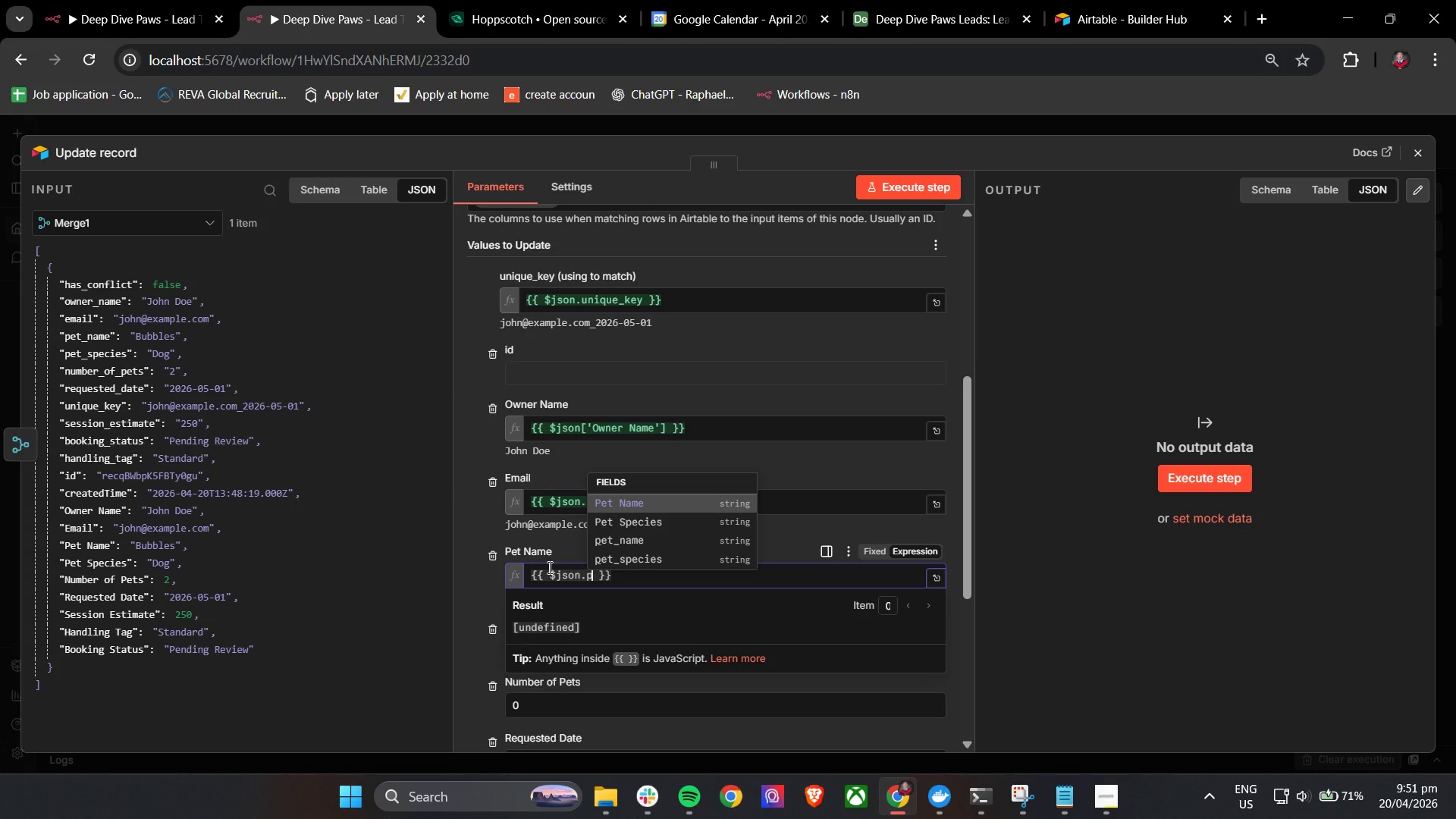 
key(Enter)
 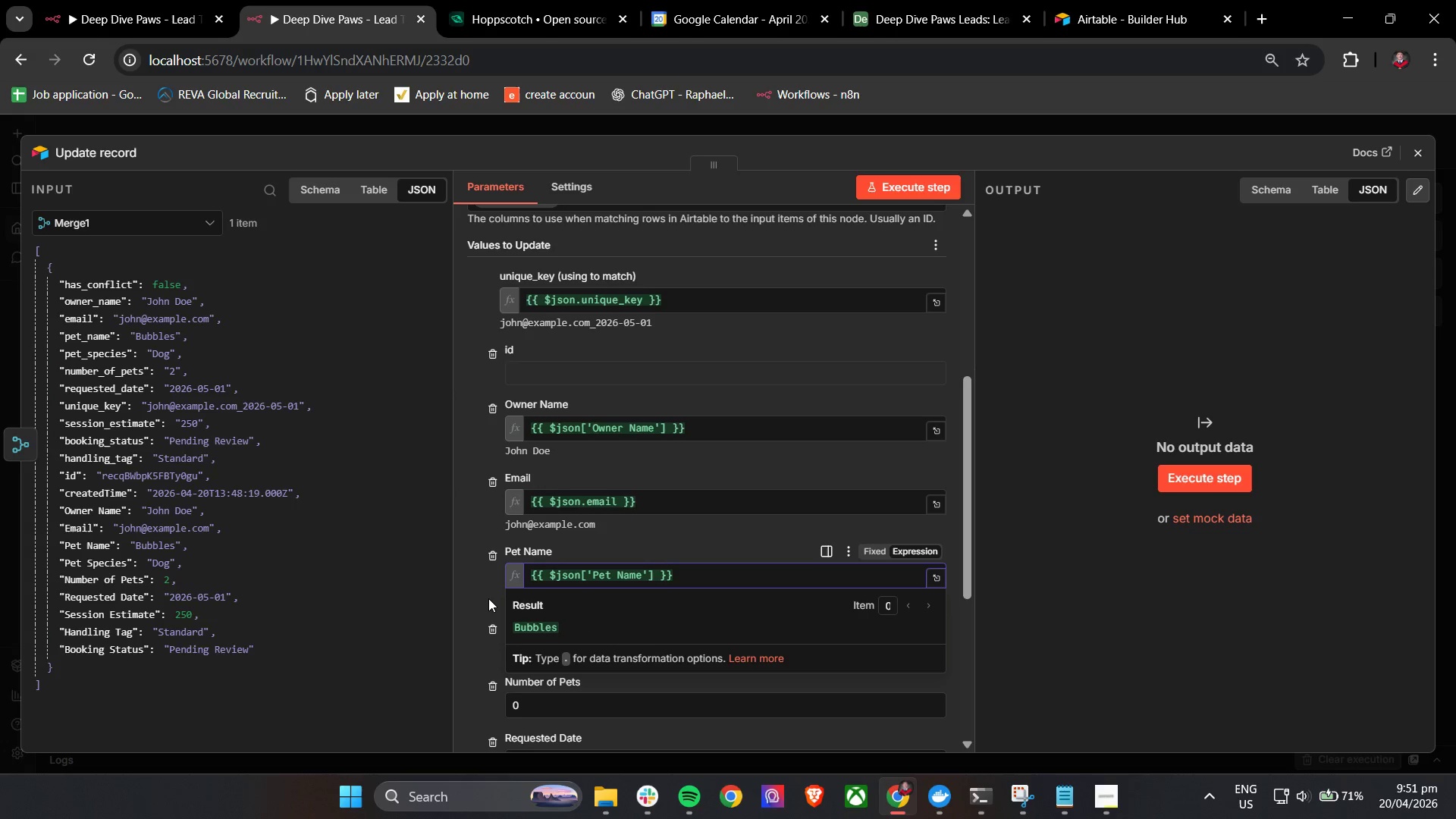 
left_click([469, 595])
 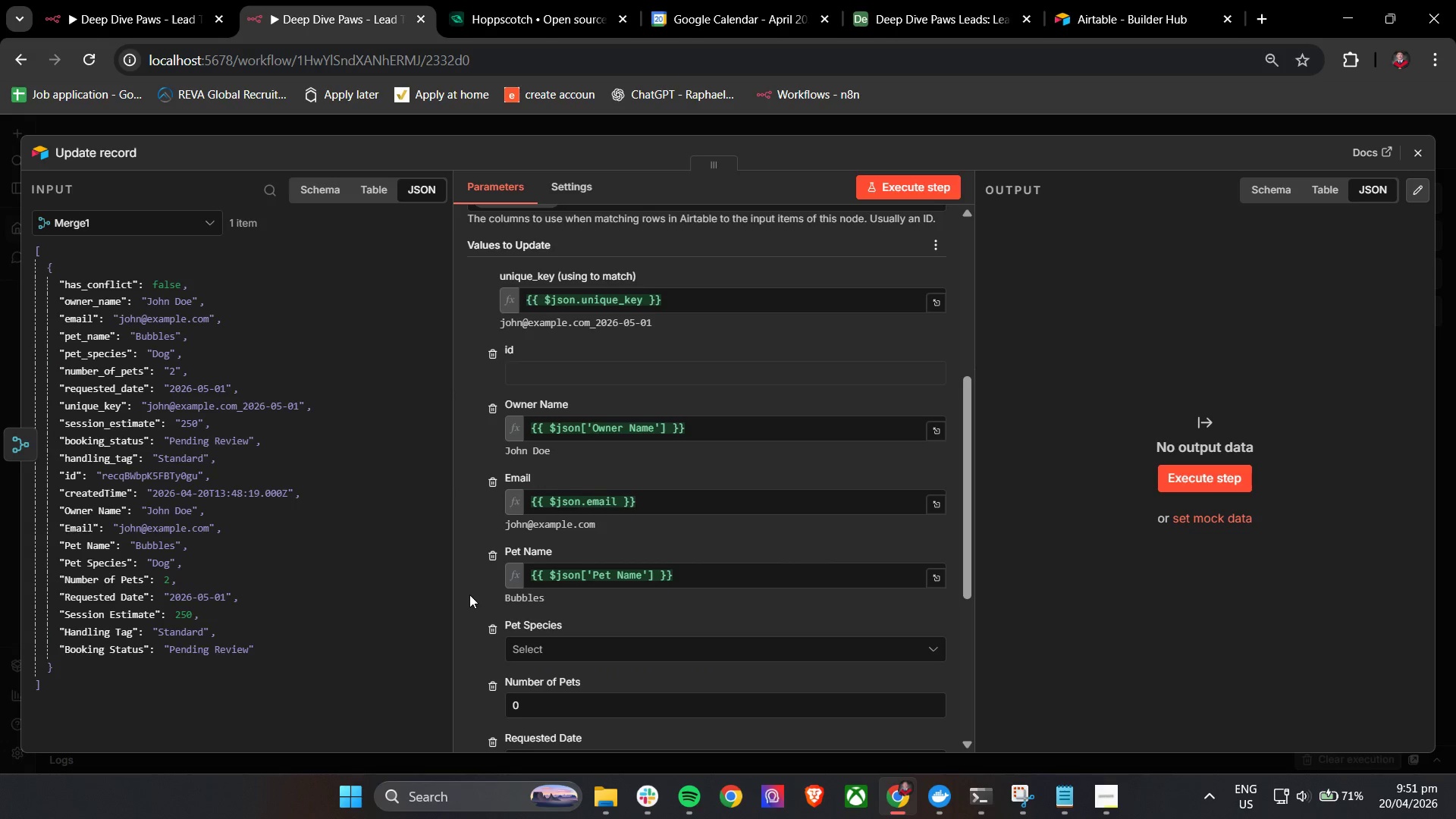 
scroll: coordinate [469, 595], scroll_direction: down, amount: 2.0
 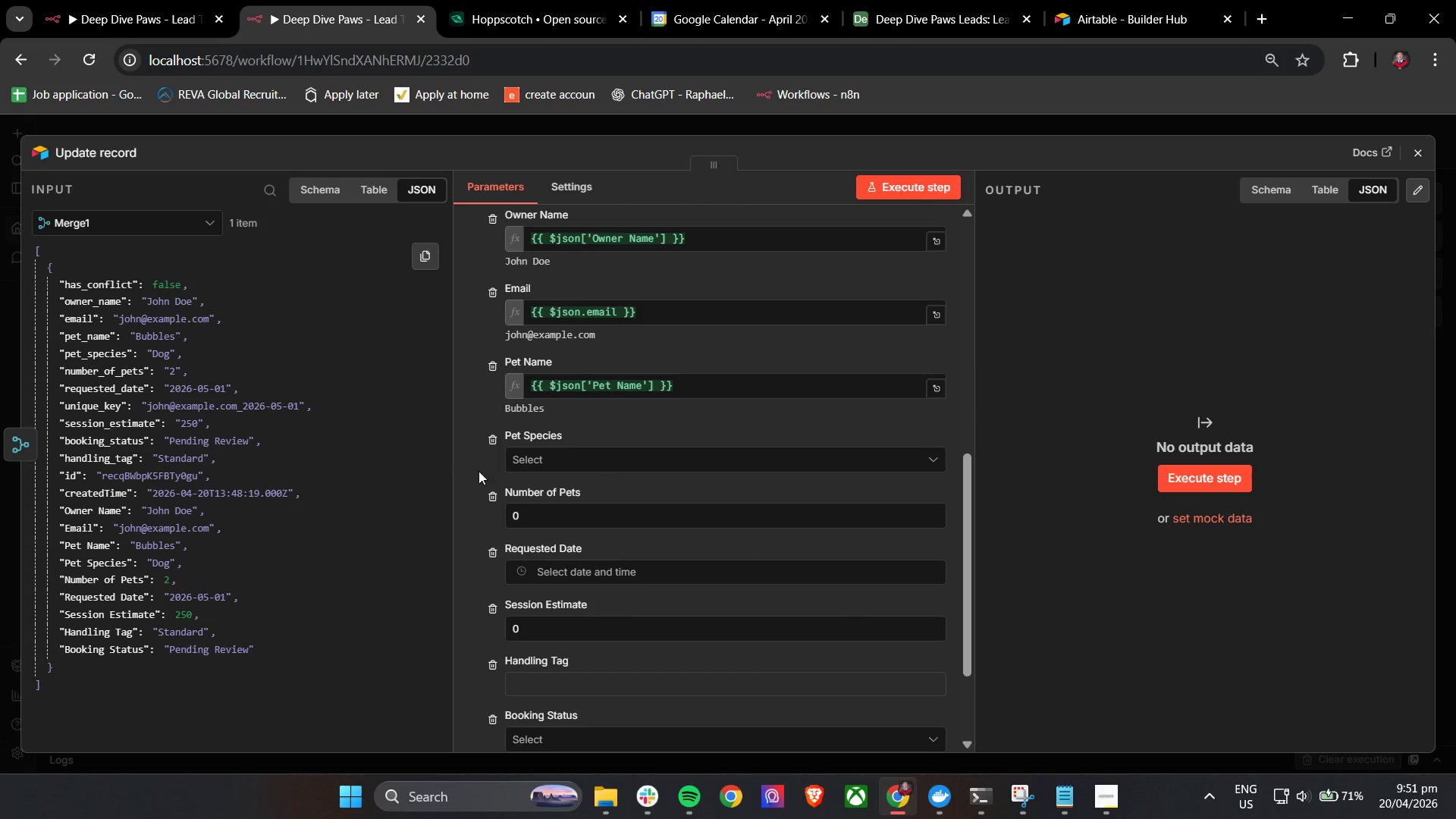 
left_click([576, 467])
 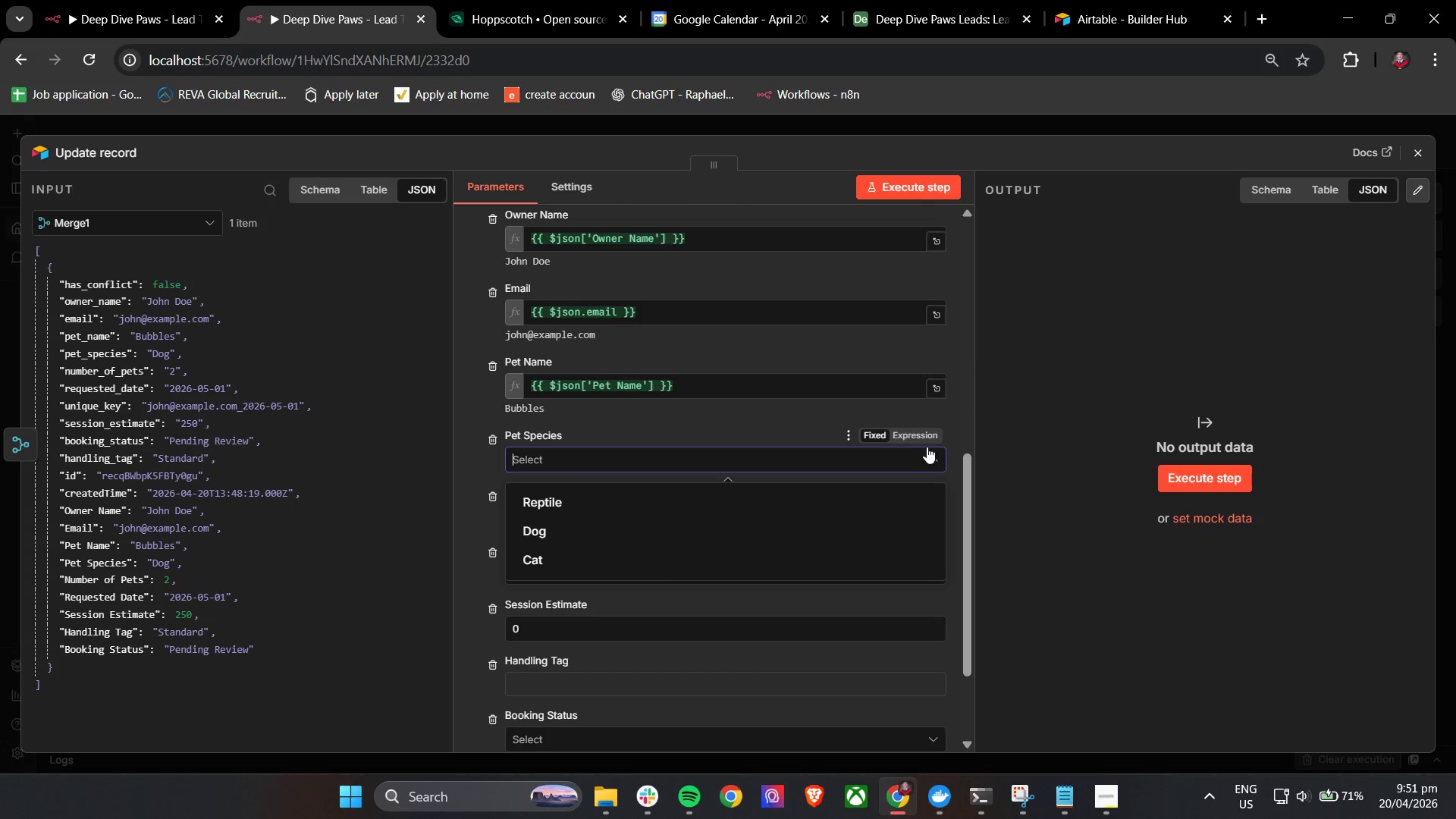 
left_click([933, 439])
 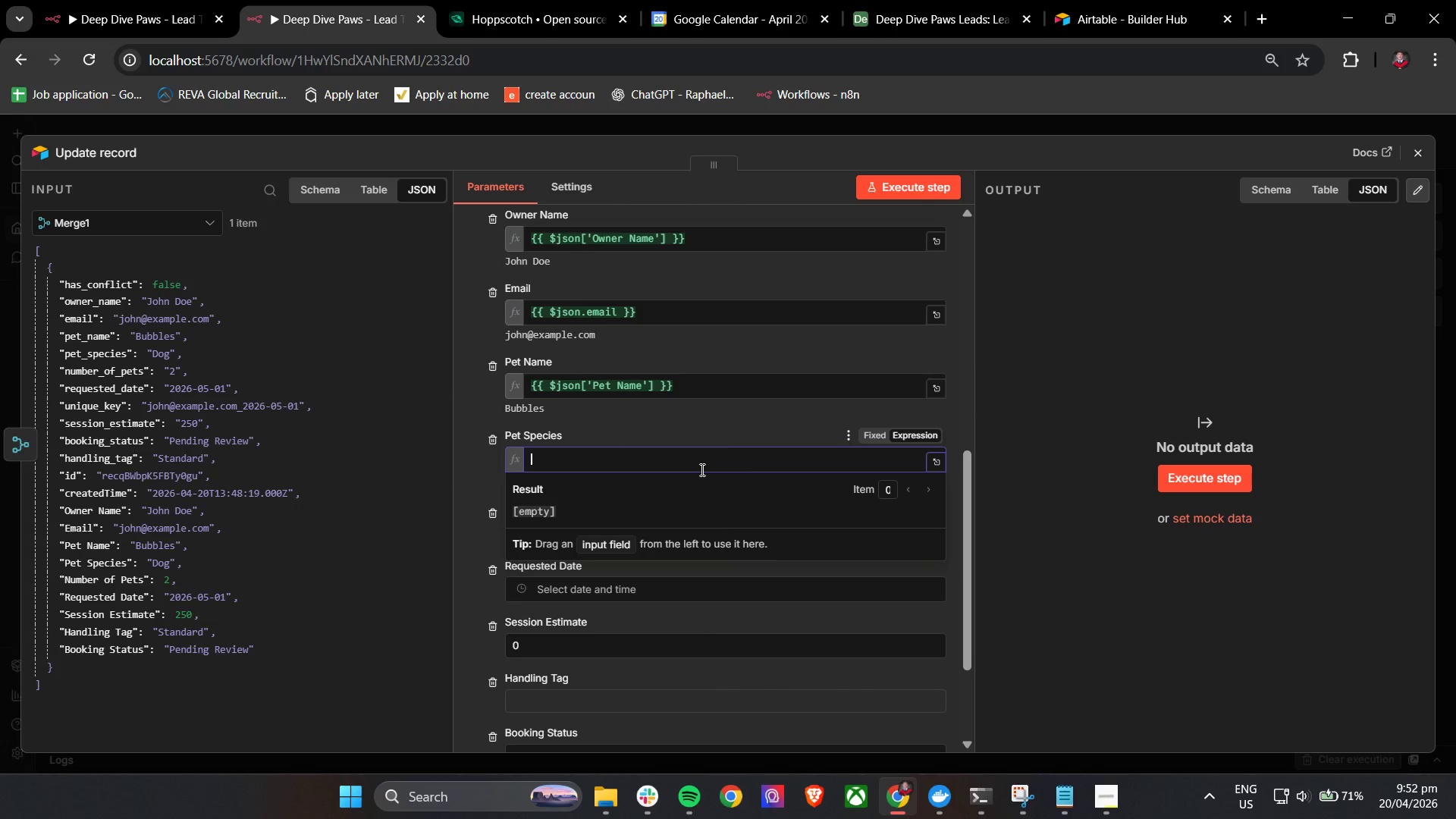 
key(Shift+BracketLeft)
 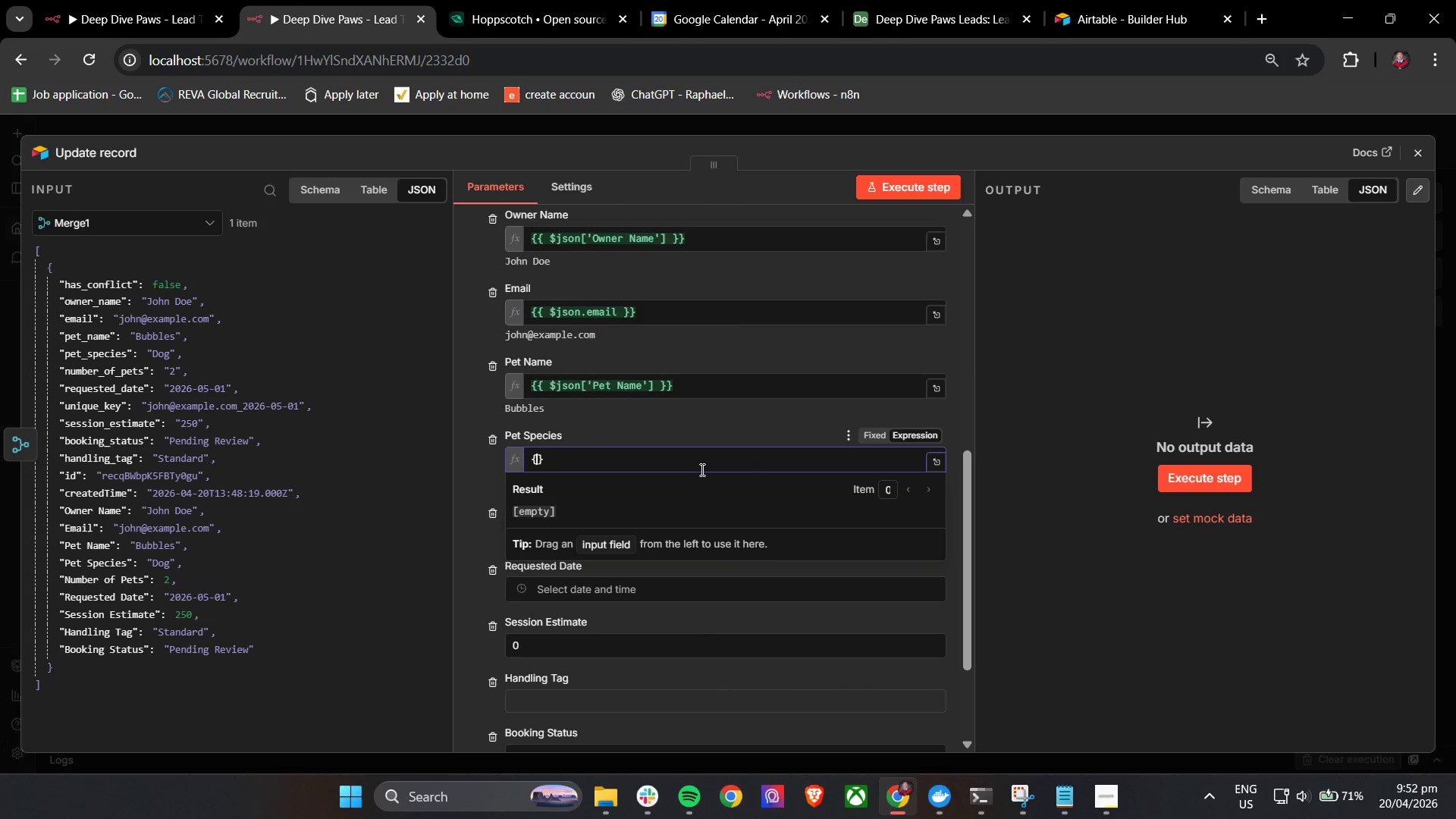 
key(Shift+BracketLeft)
 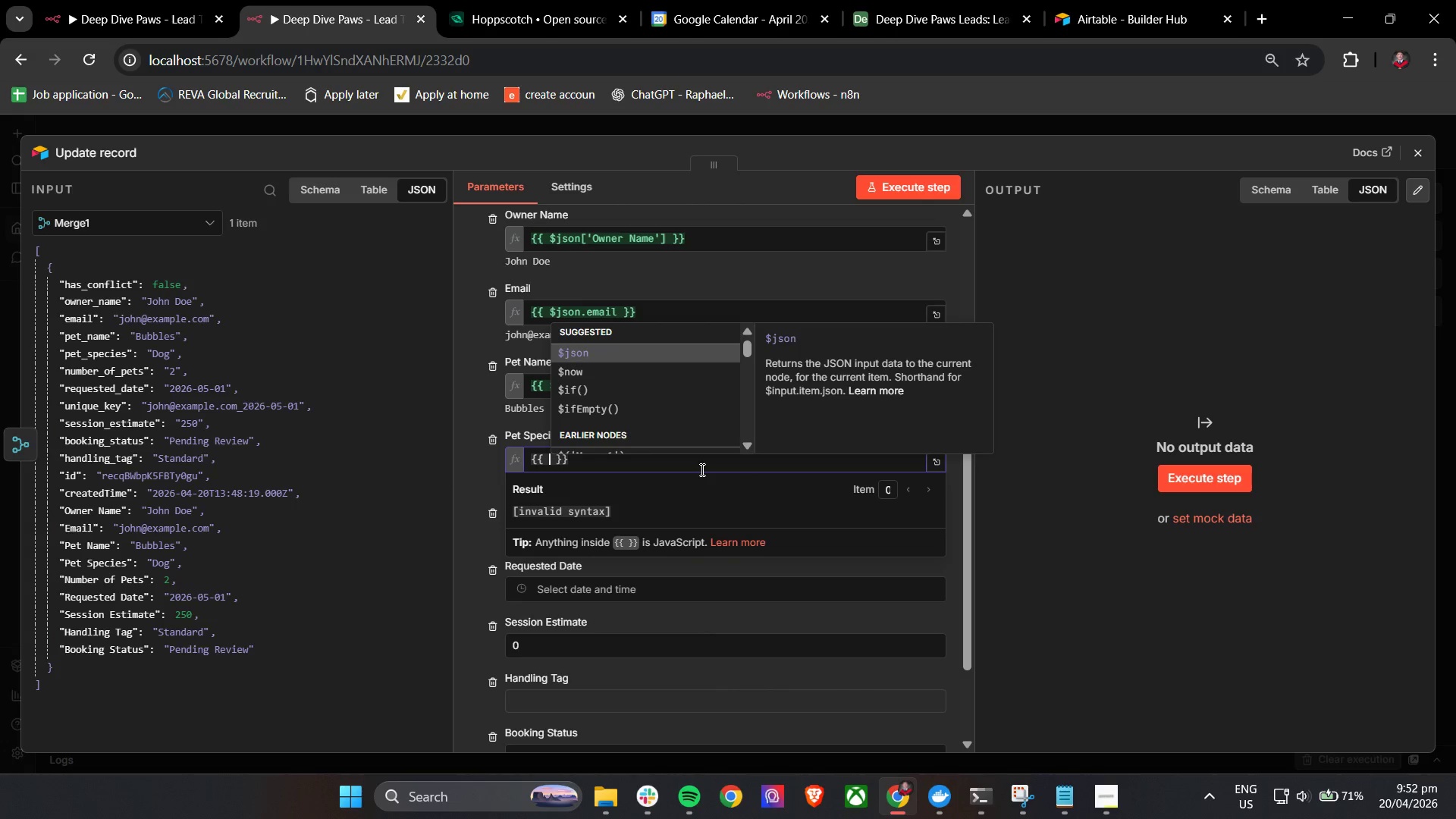 
key(Enter)
 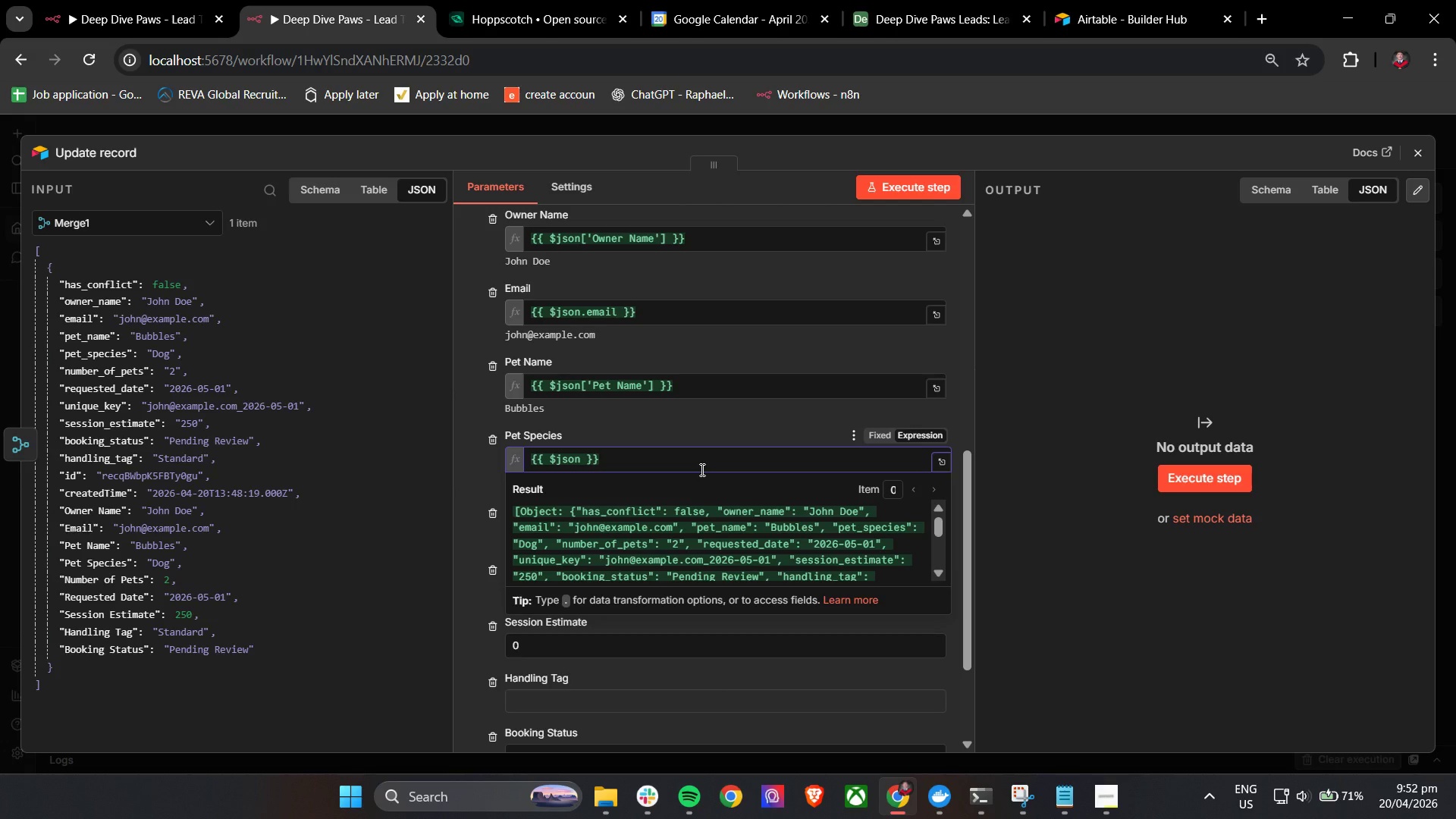 
type(.pe)
 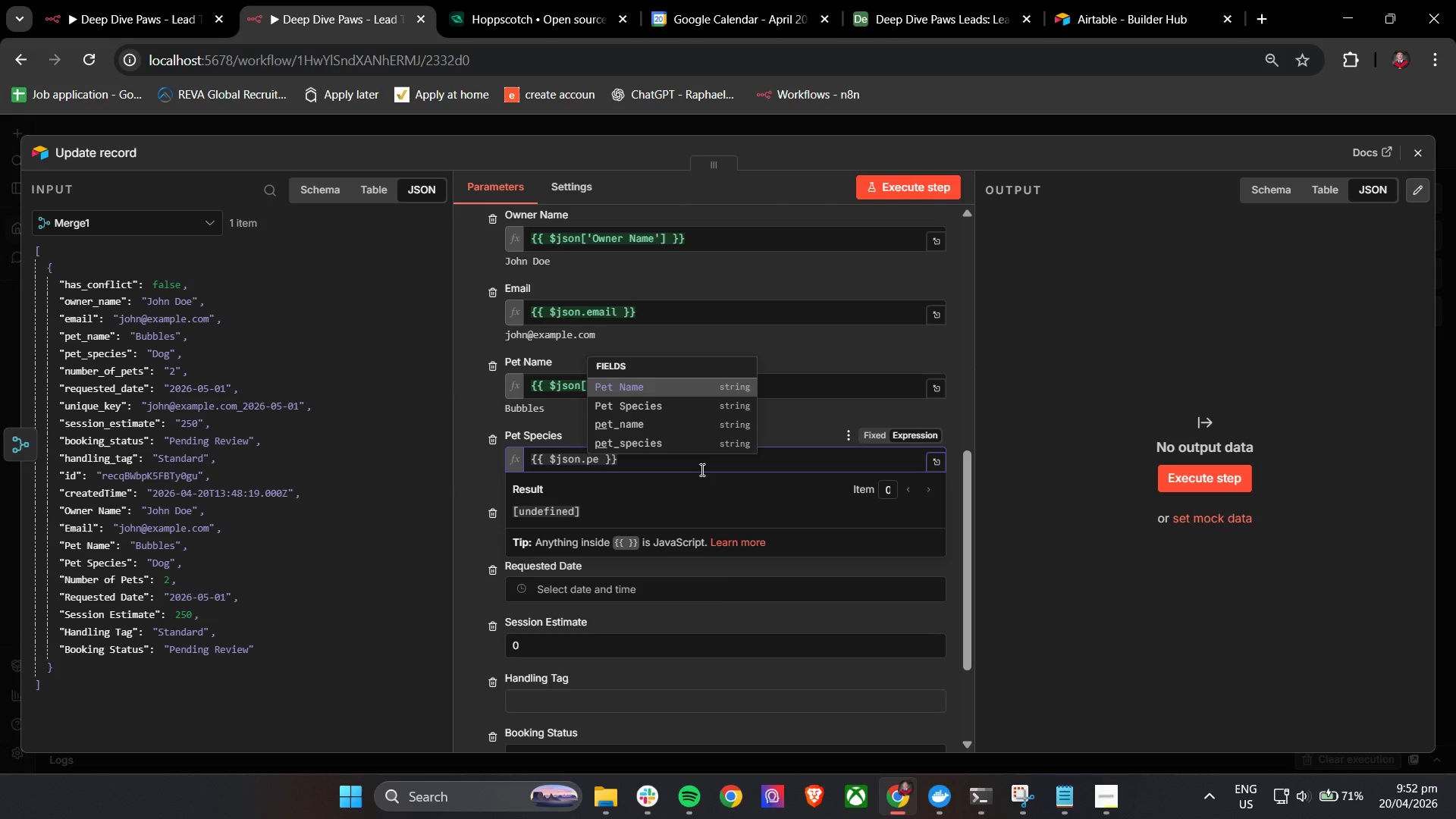 
key(ArrowDown)
 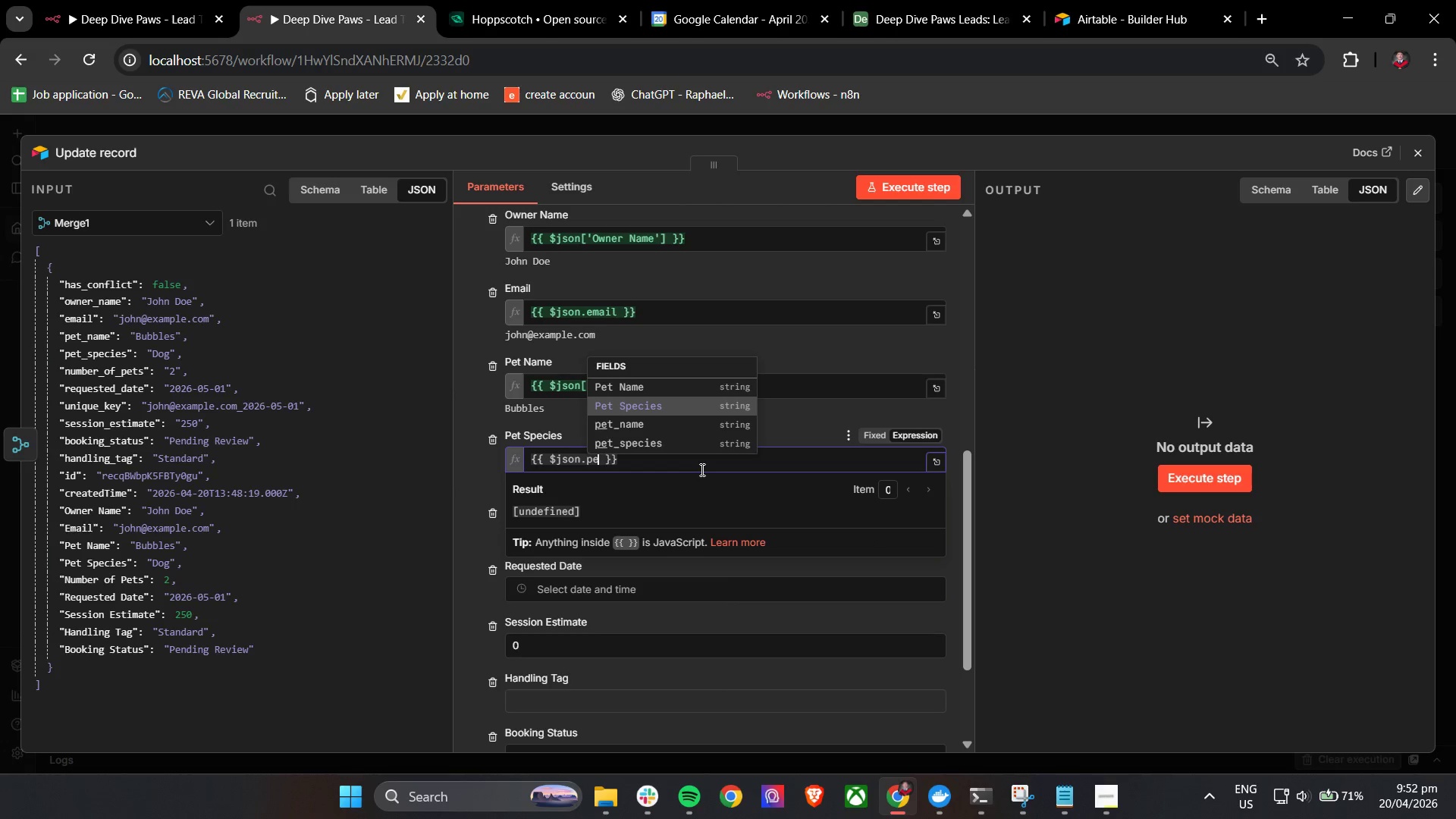 
key(Enter)
 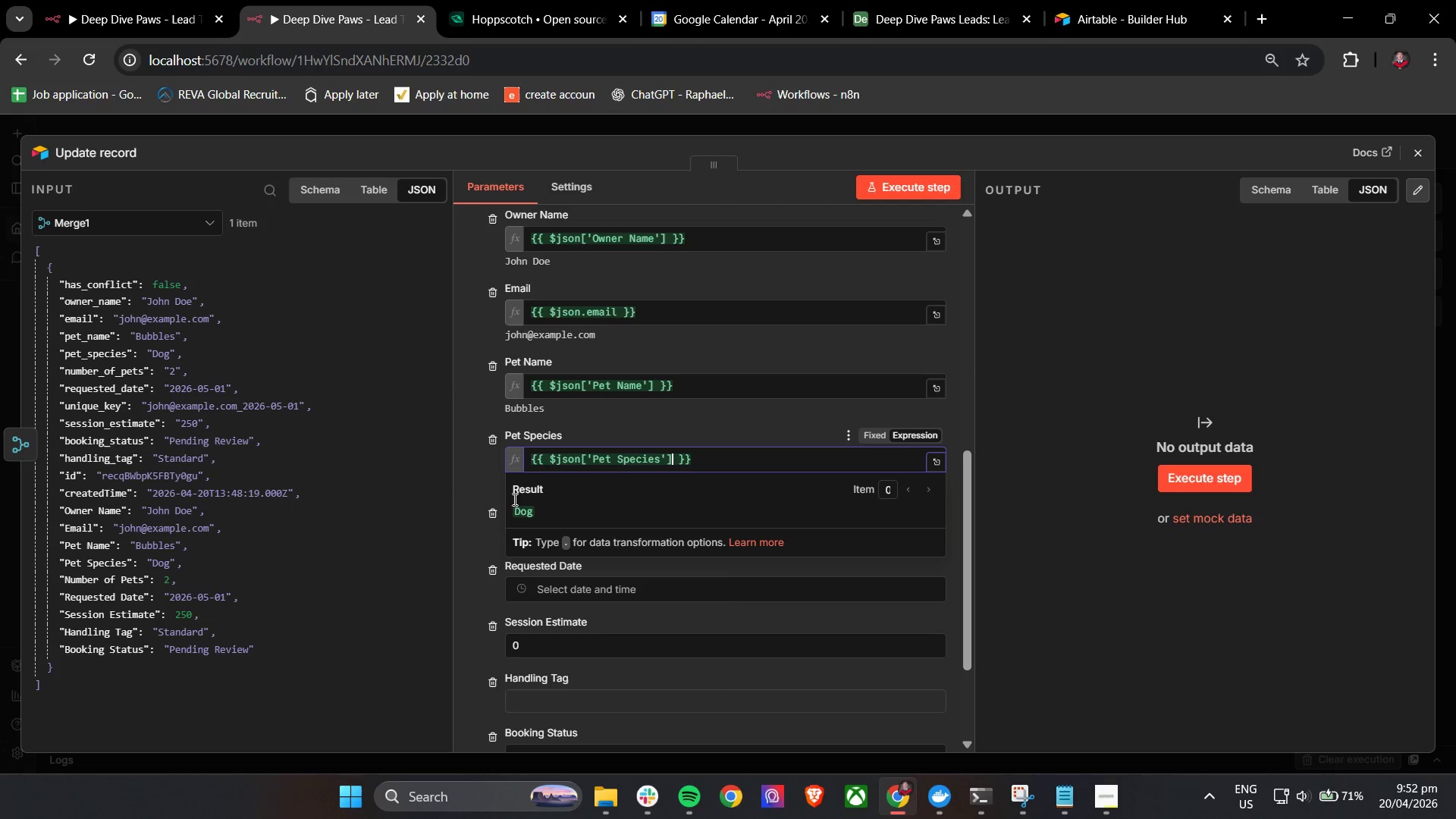 
left_click([474, 474])
 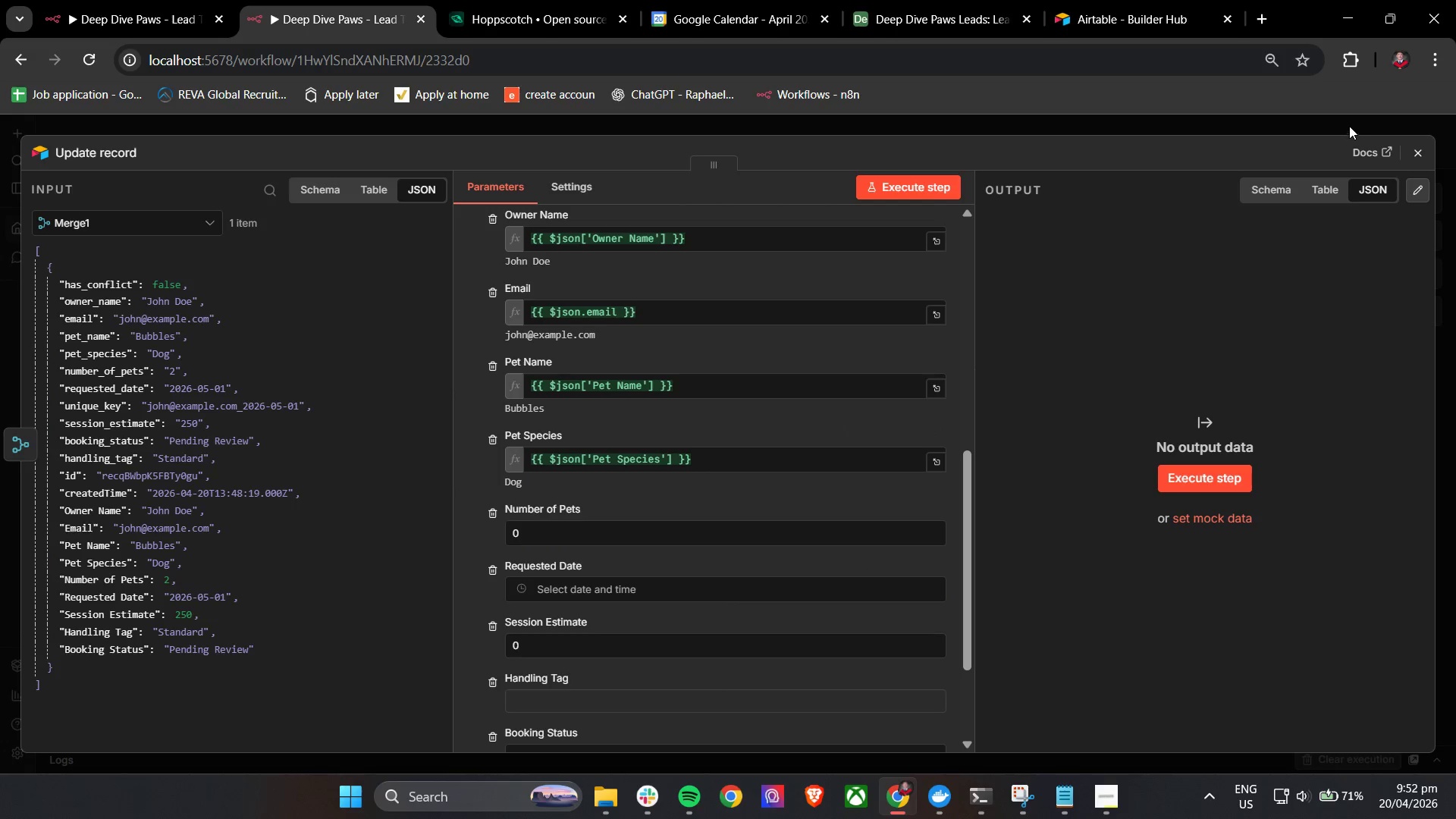 
left_click([1418, 158])
 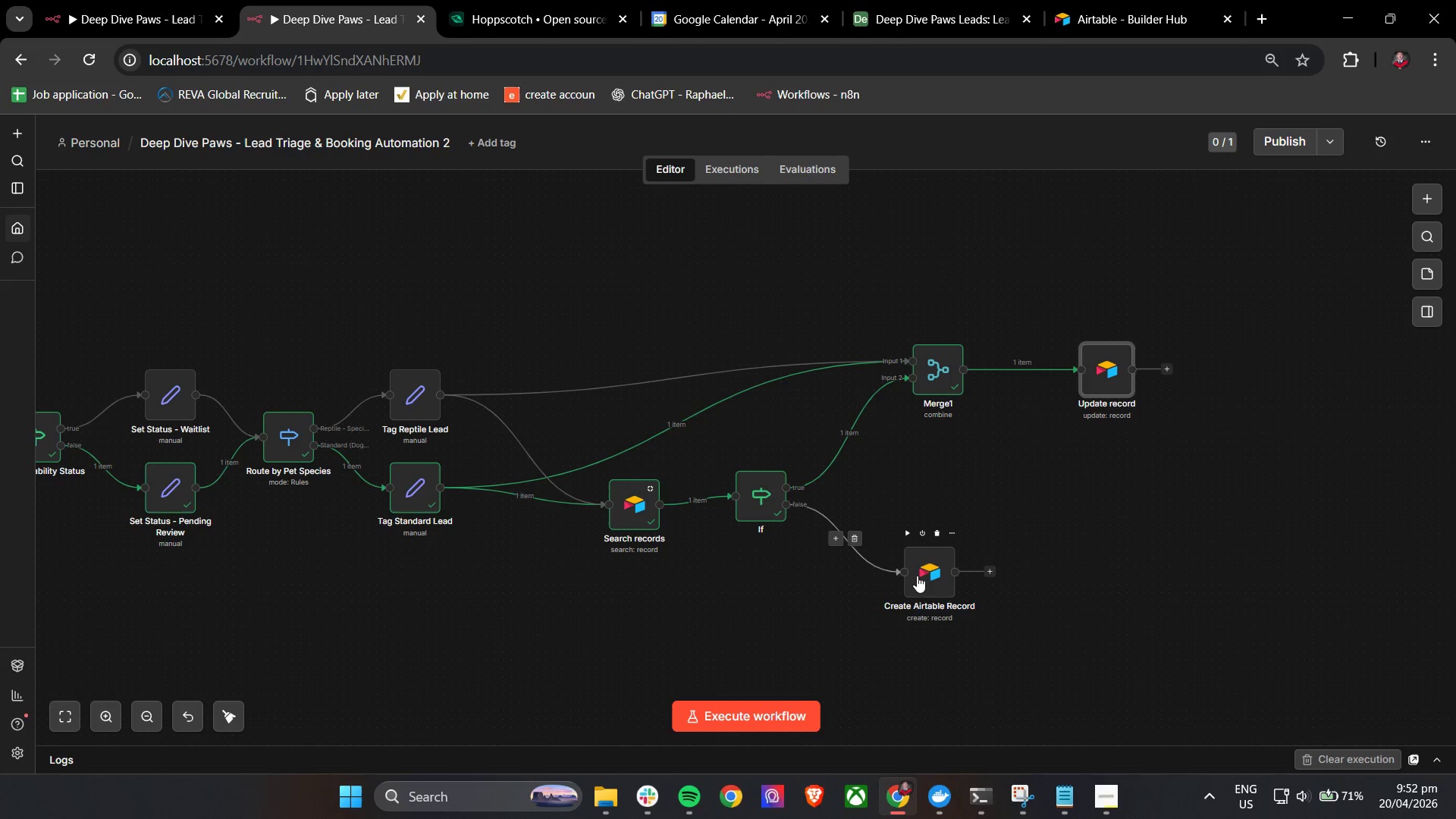 
double_click([924, 576])
 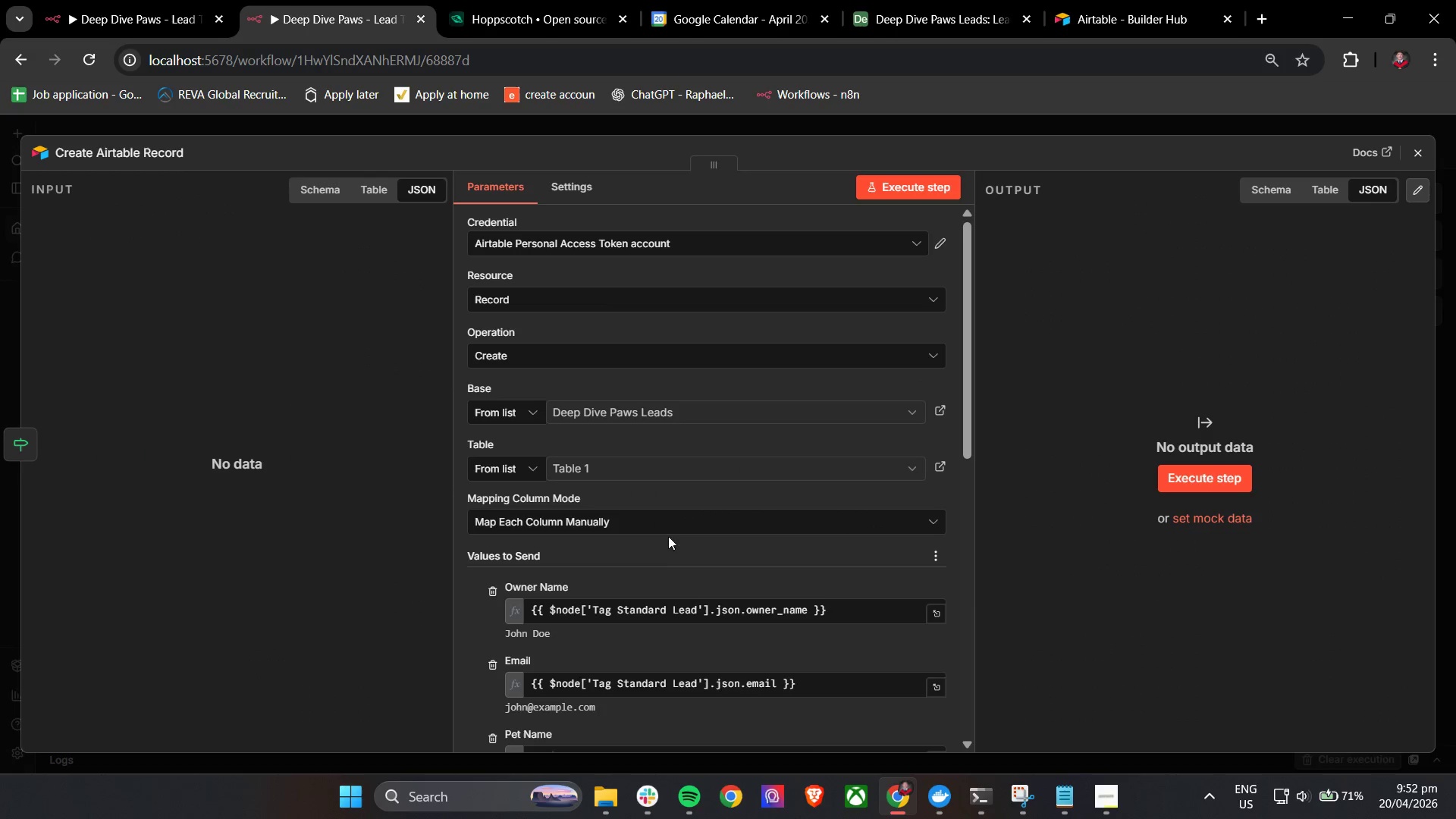 
scroll: coordinate [659, 536], scroll_direction: down, amount: 5.0
 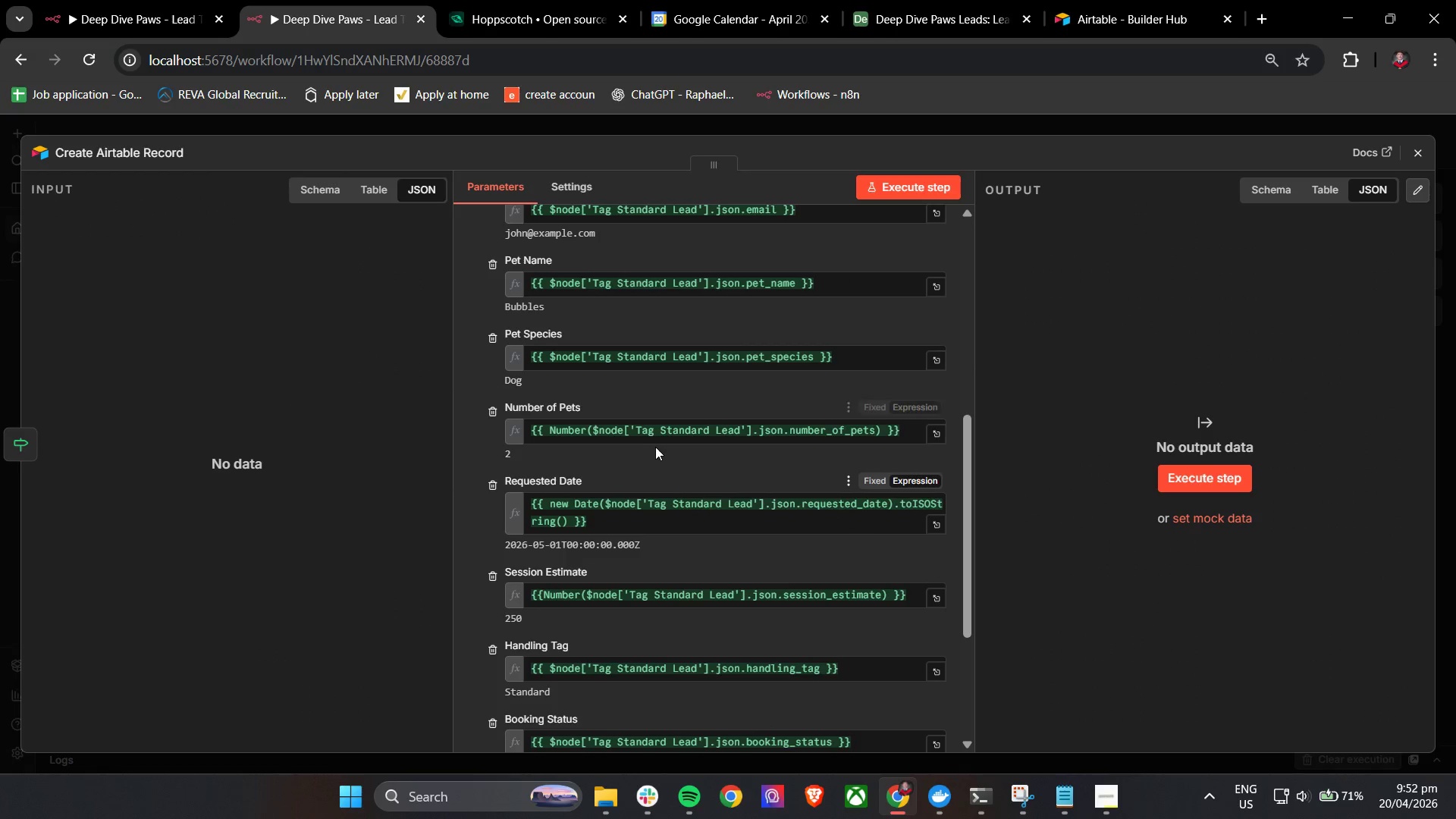 
left_click([662, 427])
 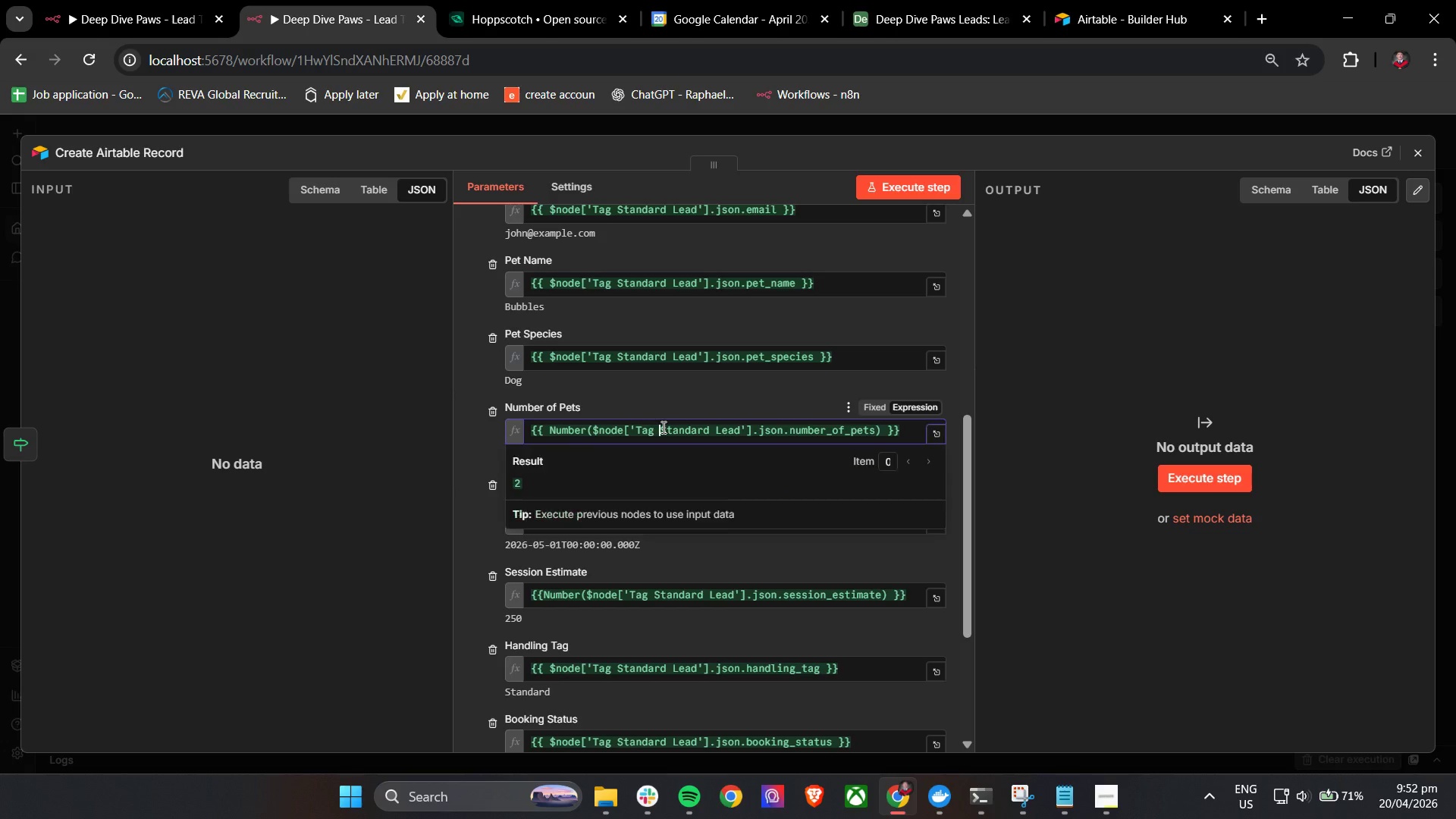 
key(Control+A)
 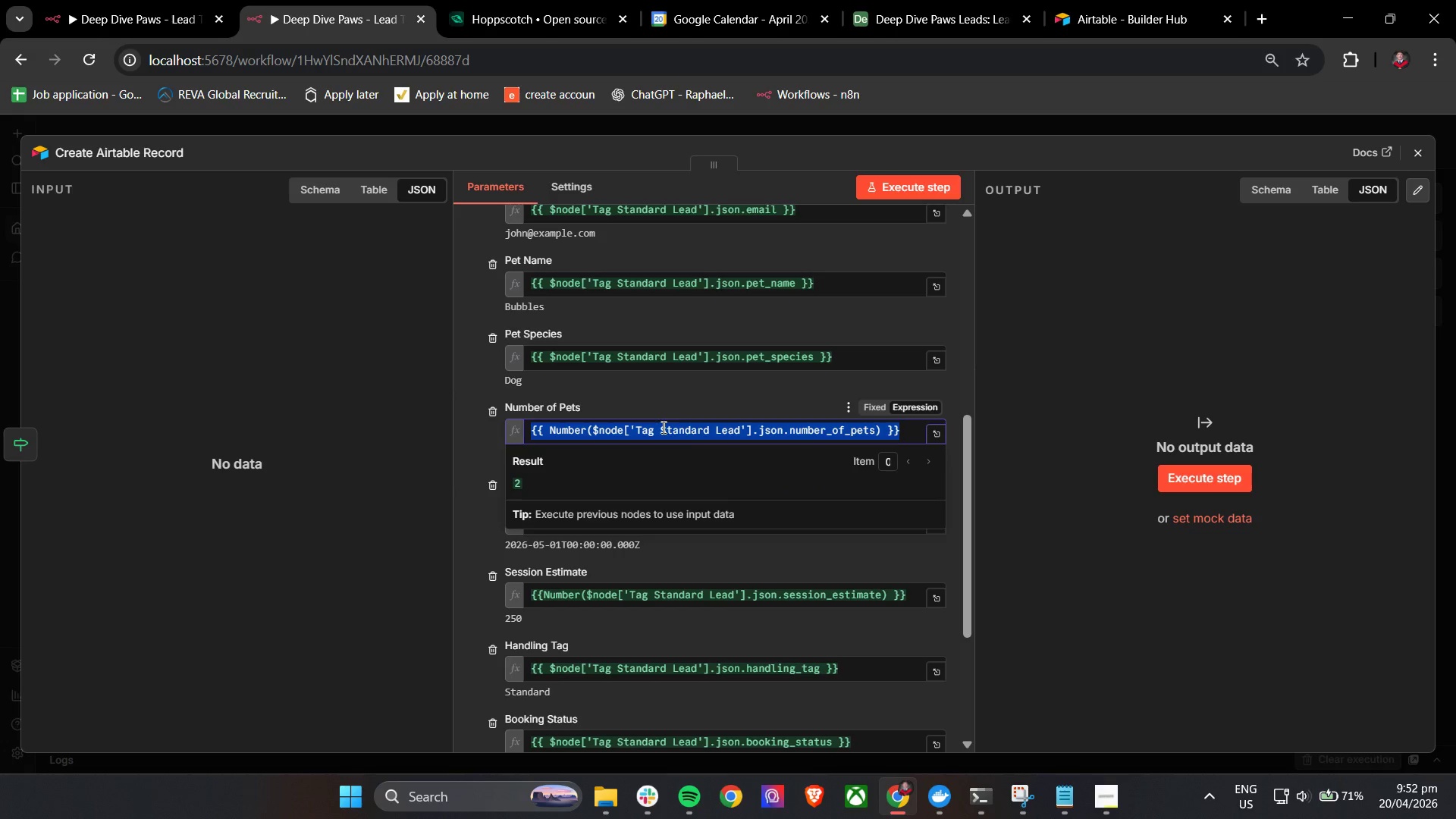 
key(Control+C)
 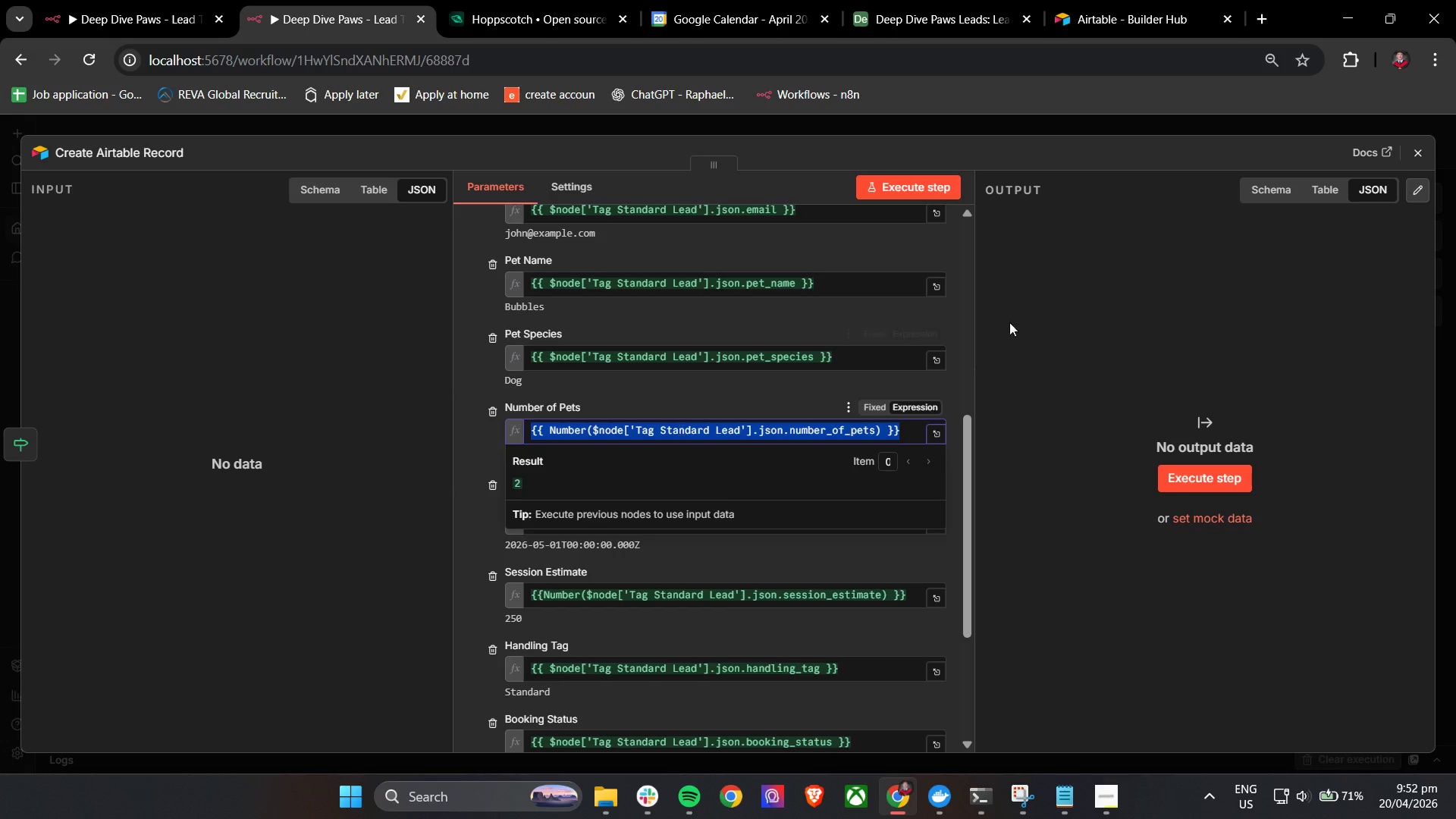 
key(Control+C)
 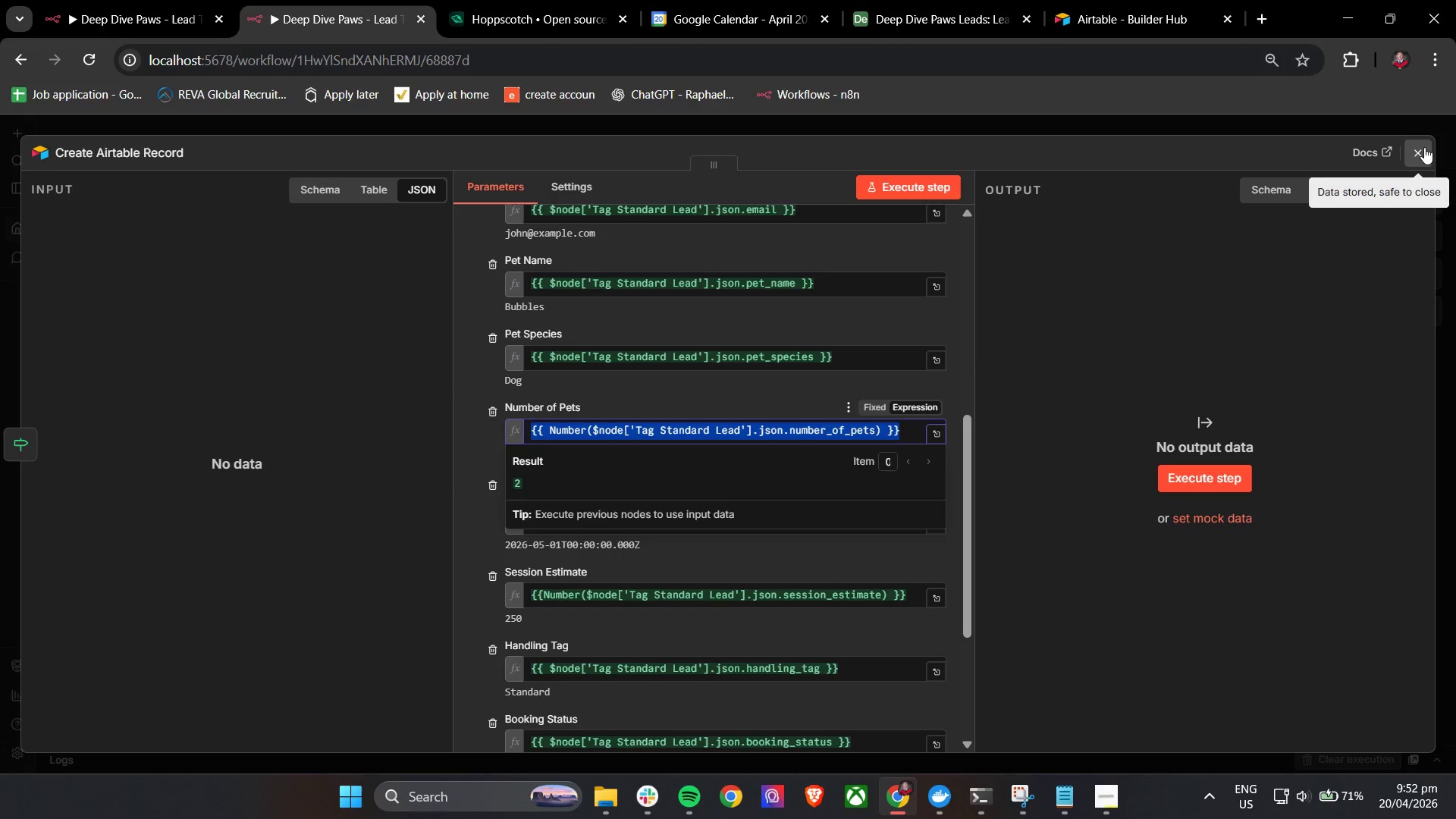 
left_click([1416, 152])
 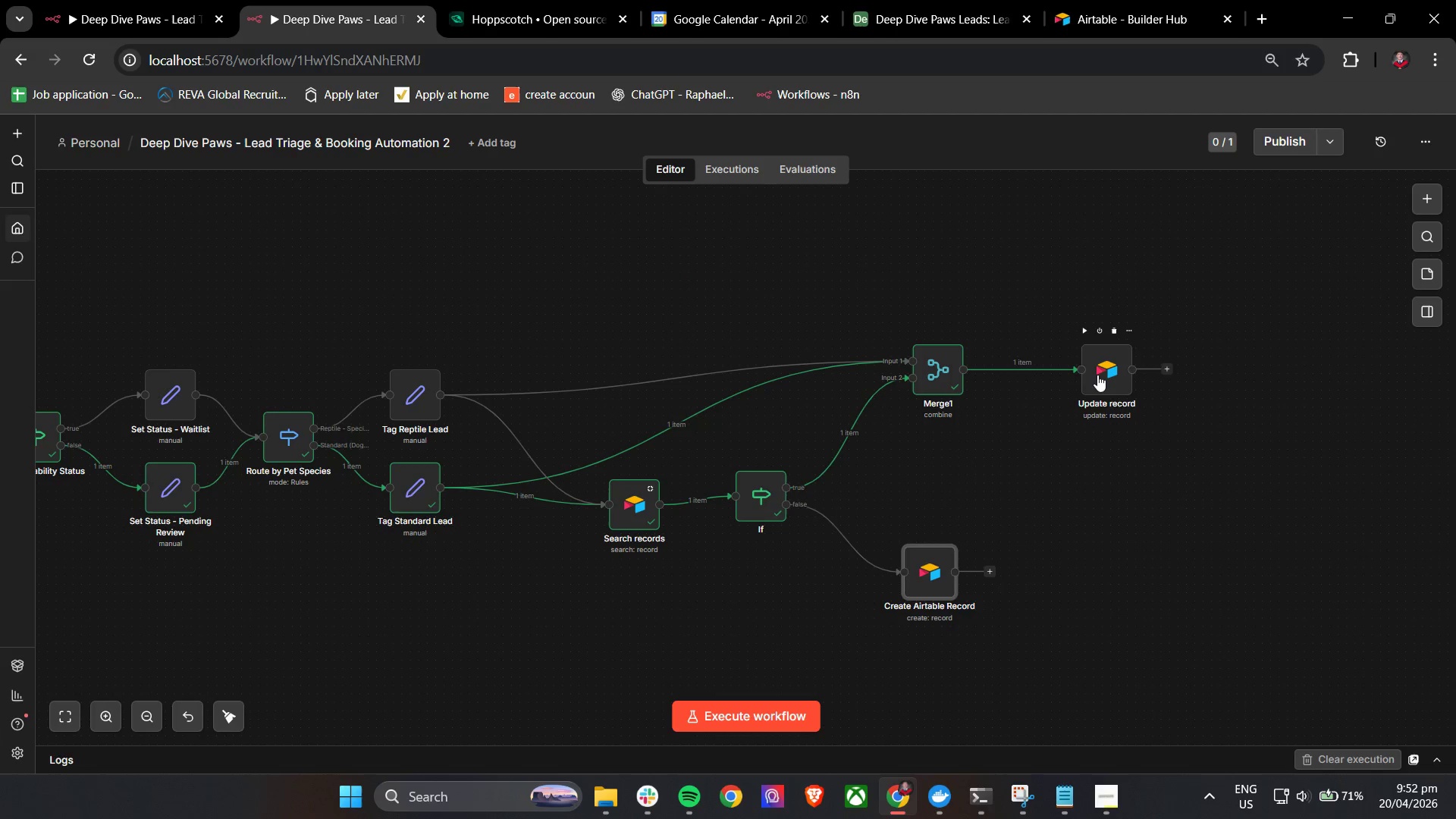 
double_click([1097, 375])
 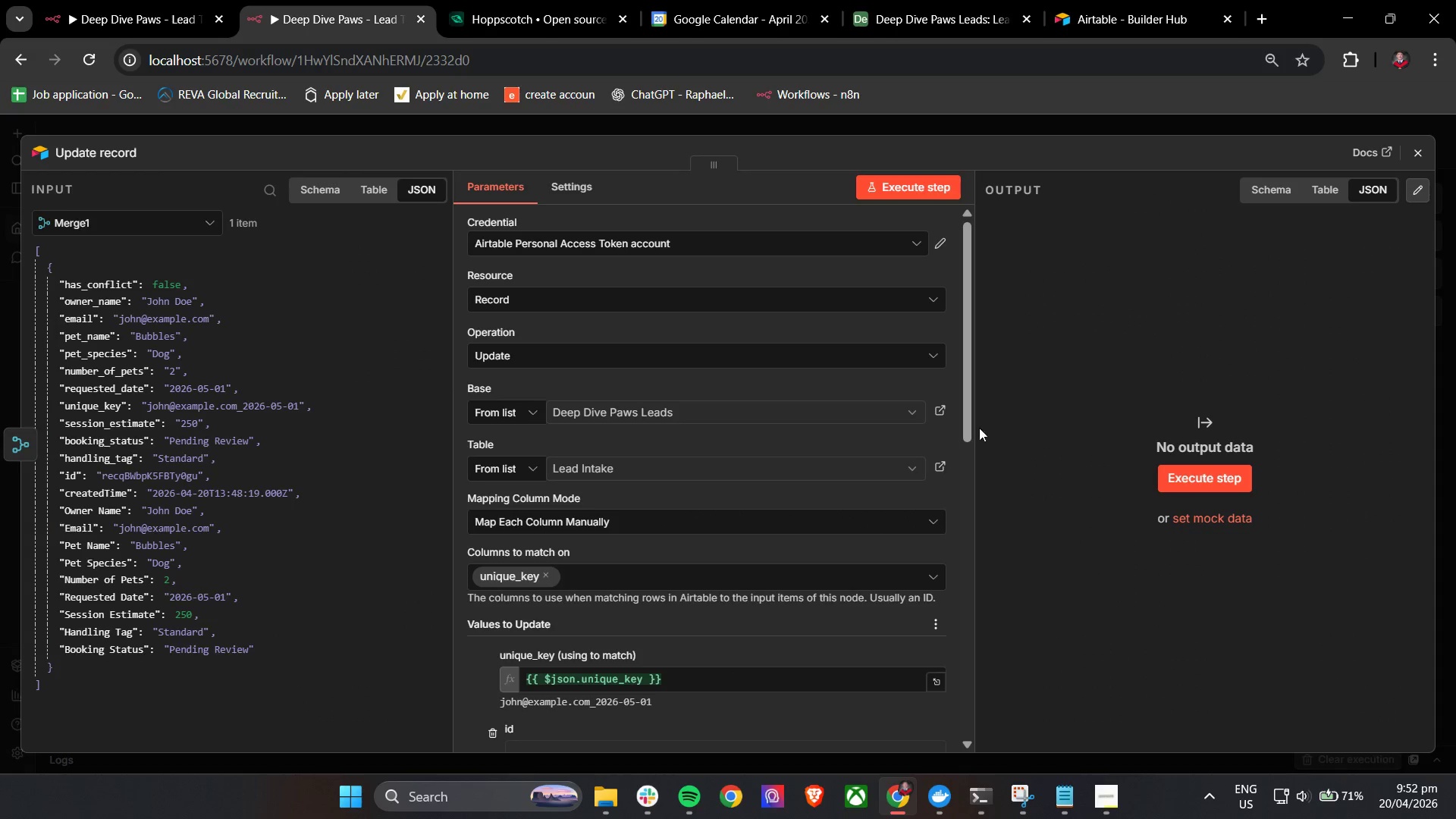 
scroll: coordinate [577, 553], scroll_direction: down, amount: 8.0
 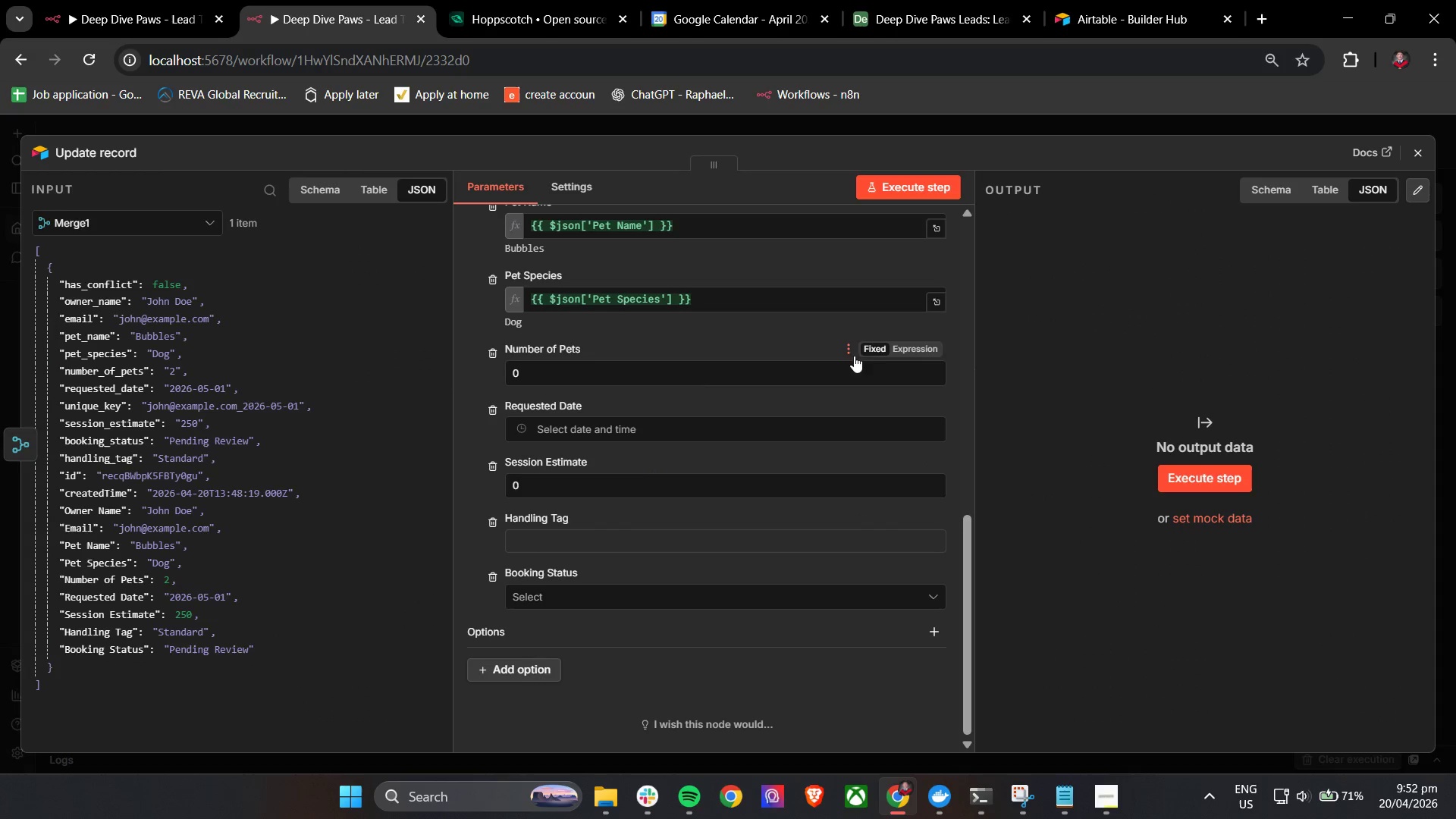 
left_click([912, 351])
 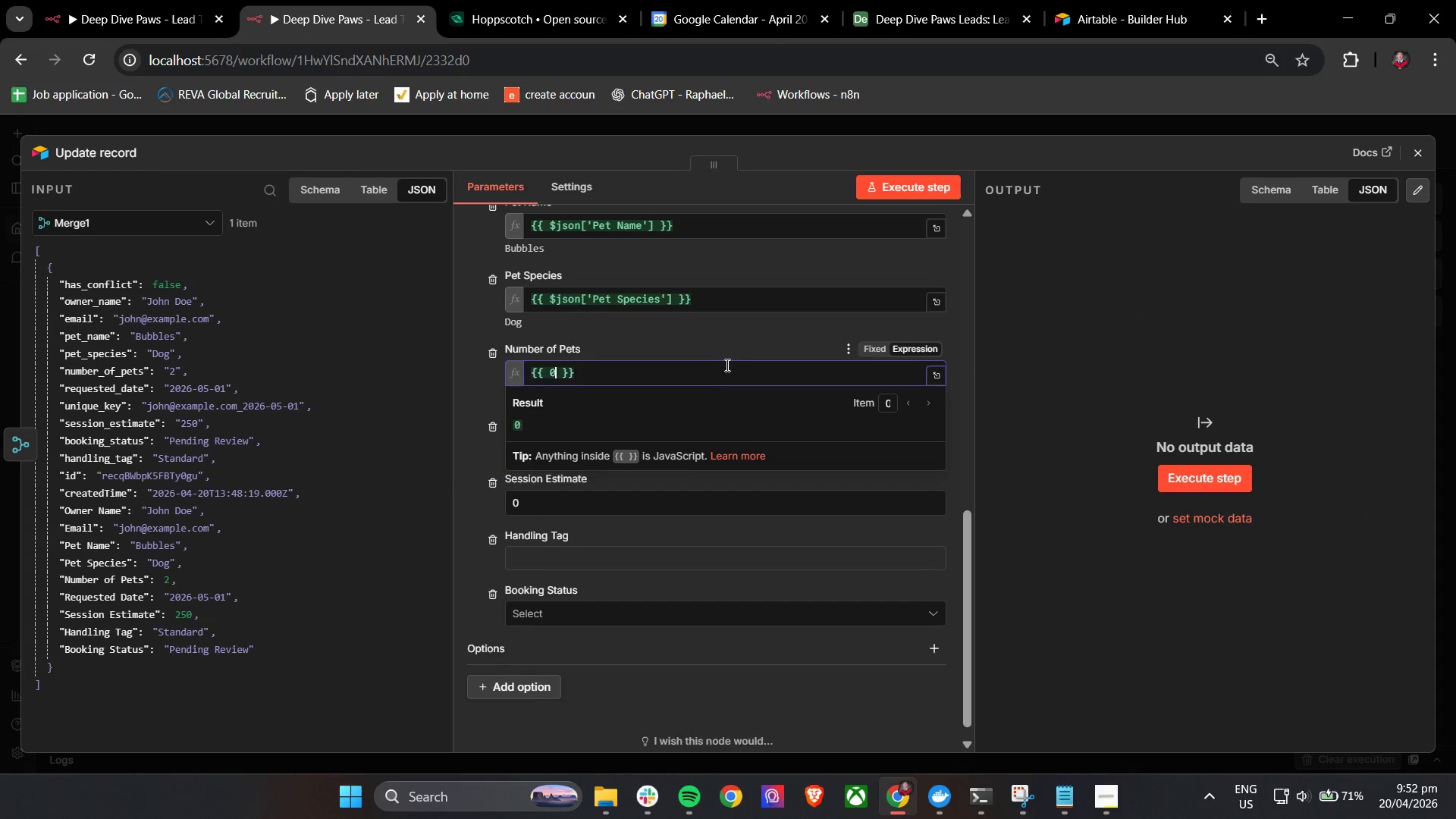 
left_click([714, 370])
 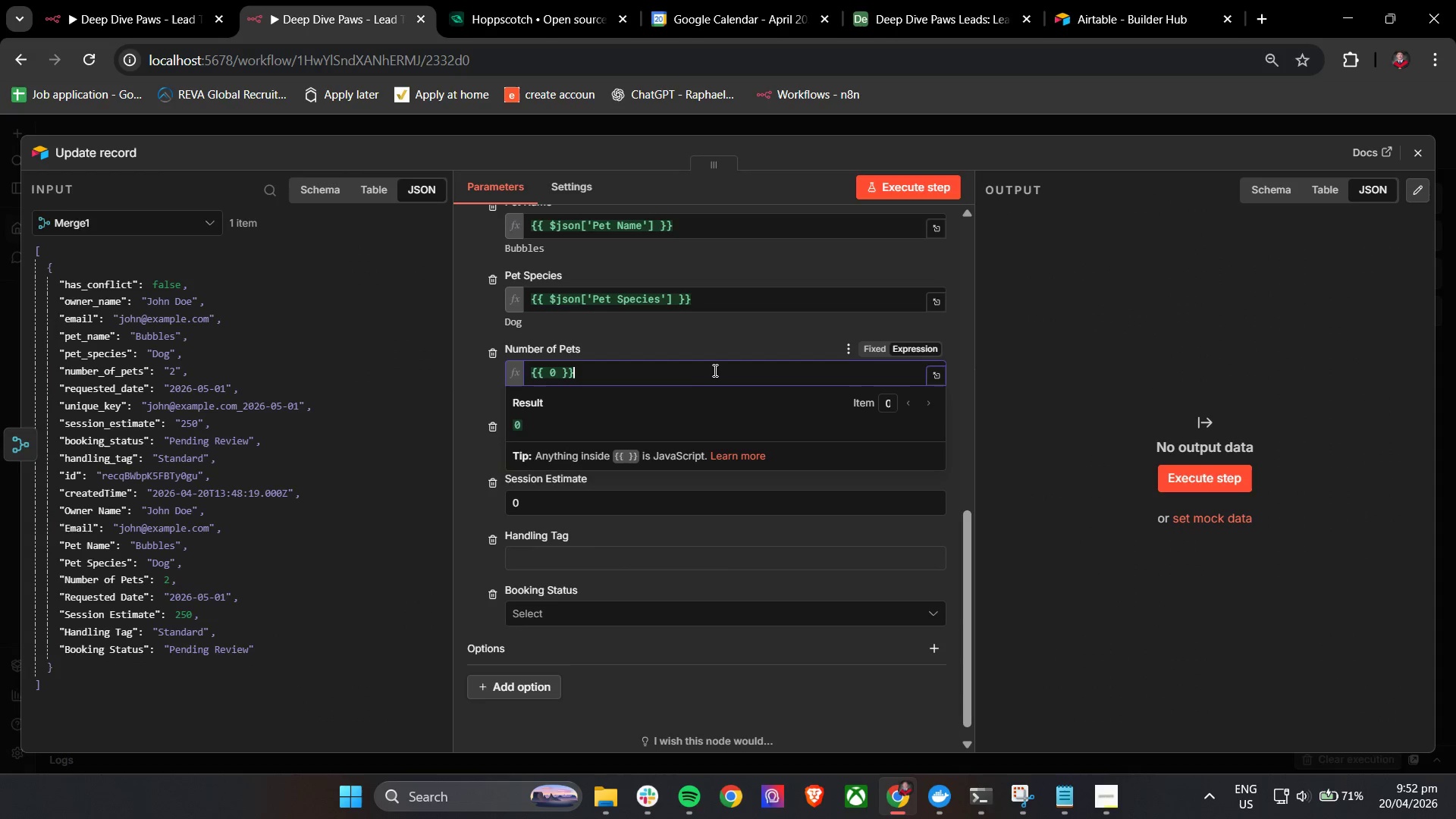 
key(Control+A)
 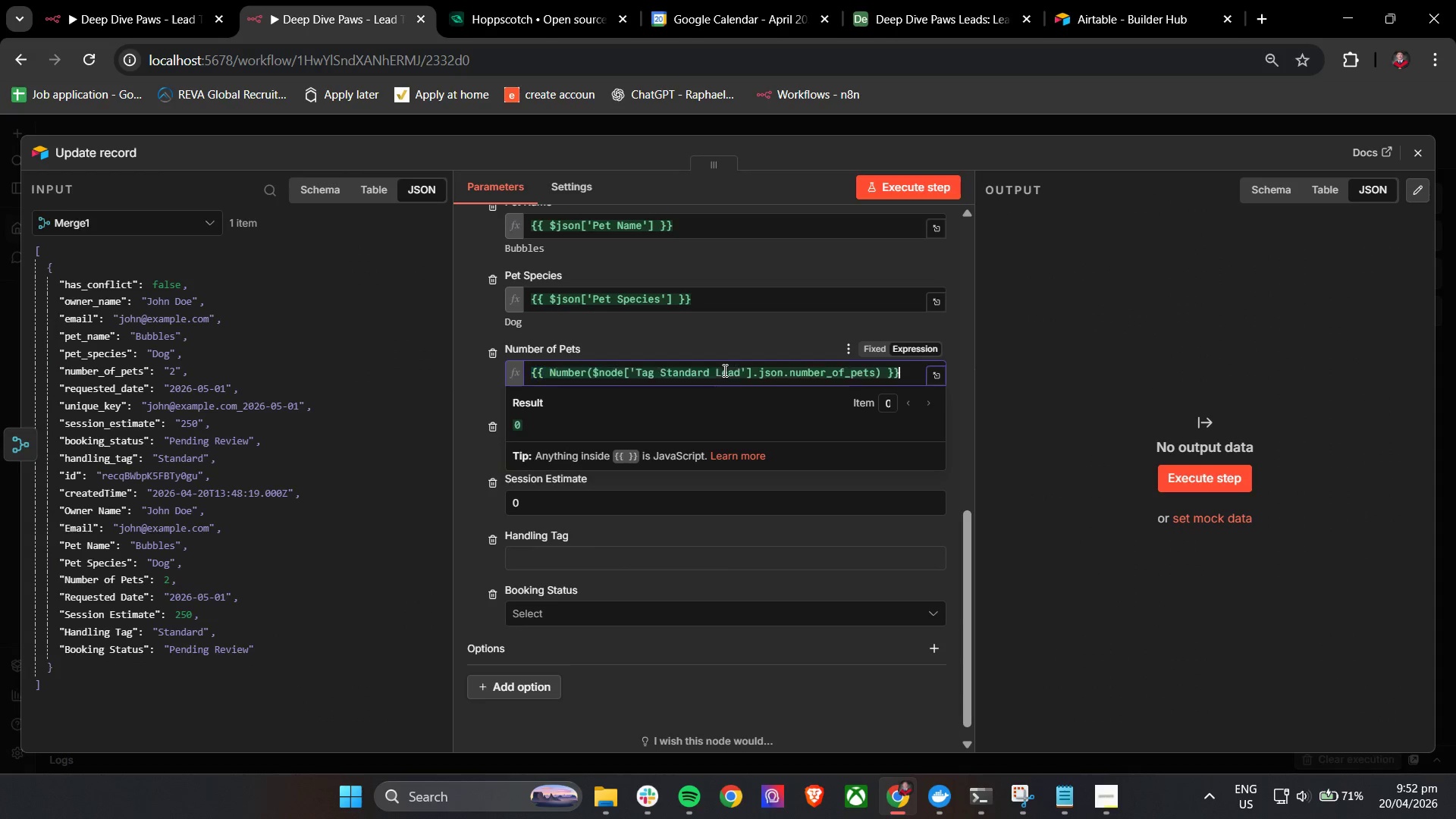 
key(Control+V)
 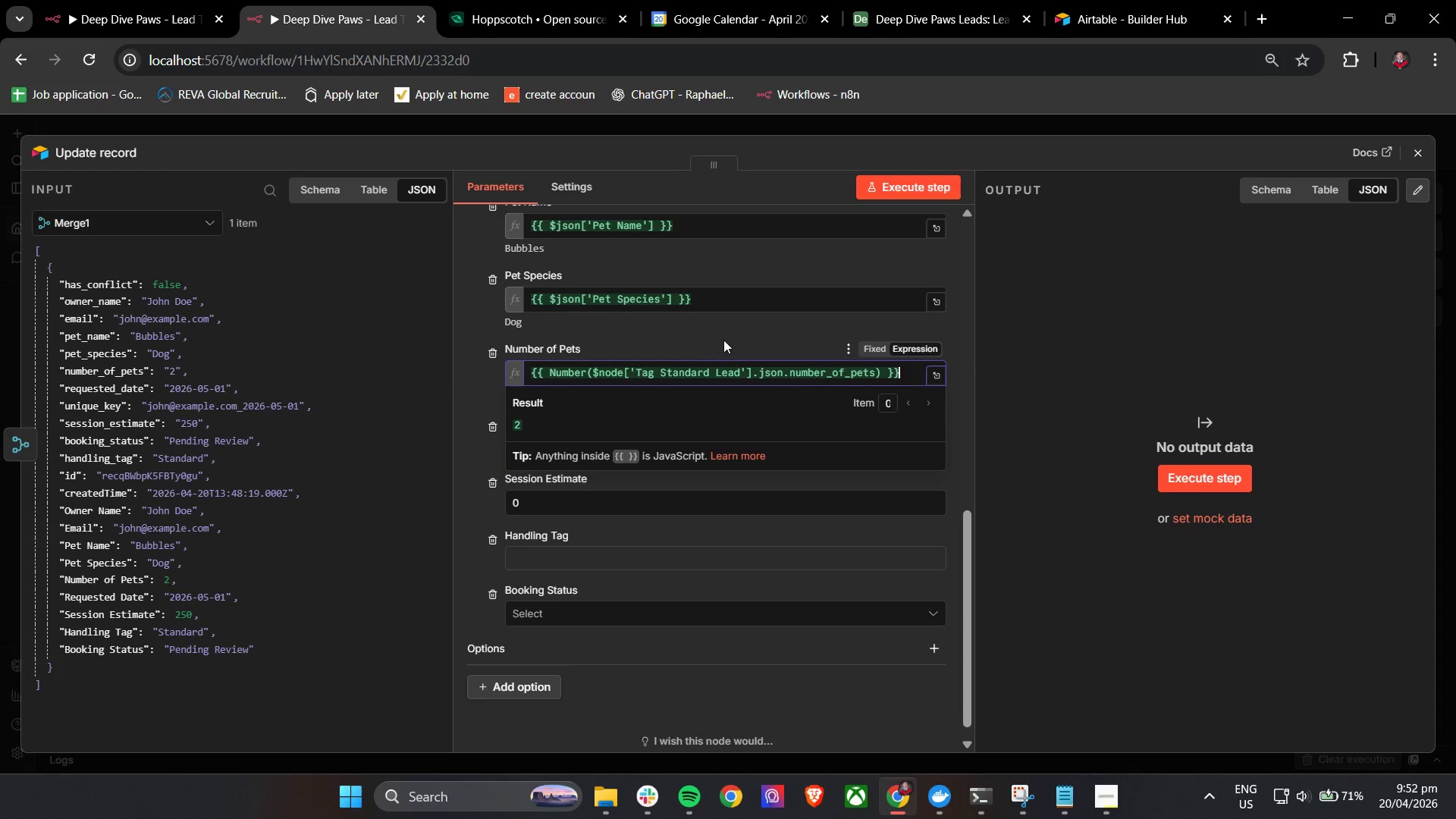 
left_click([724, 336])
 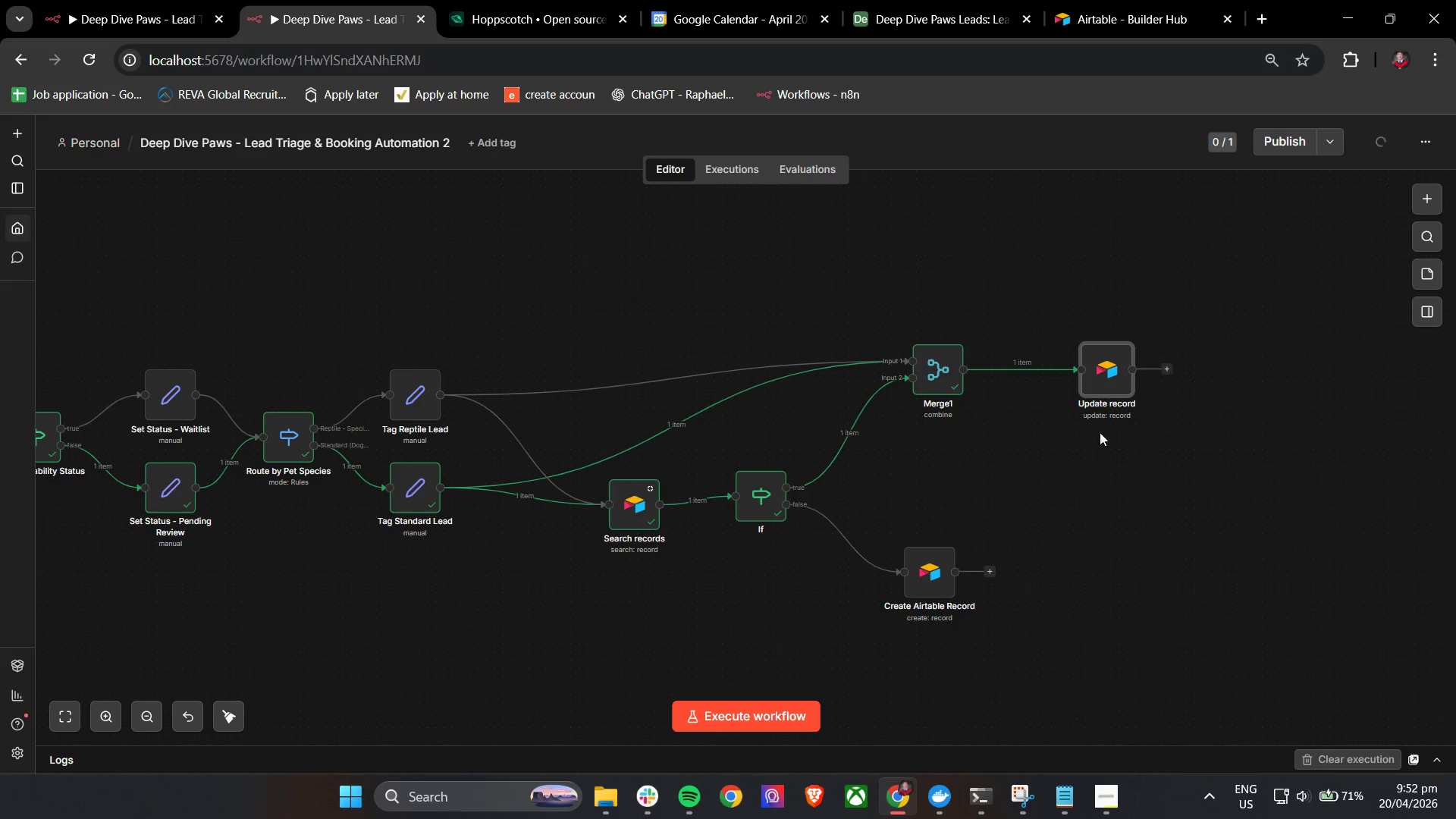 
double_click([924, 573])
 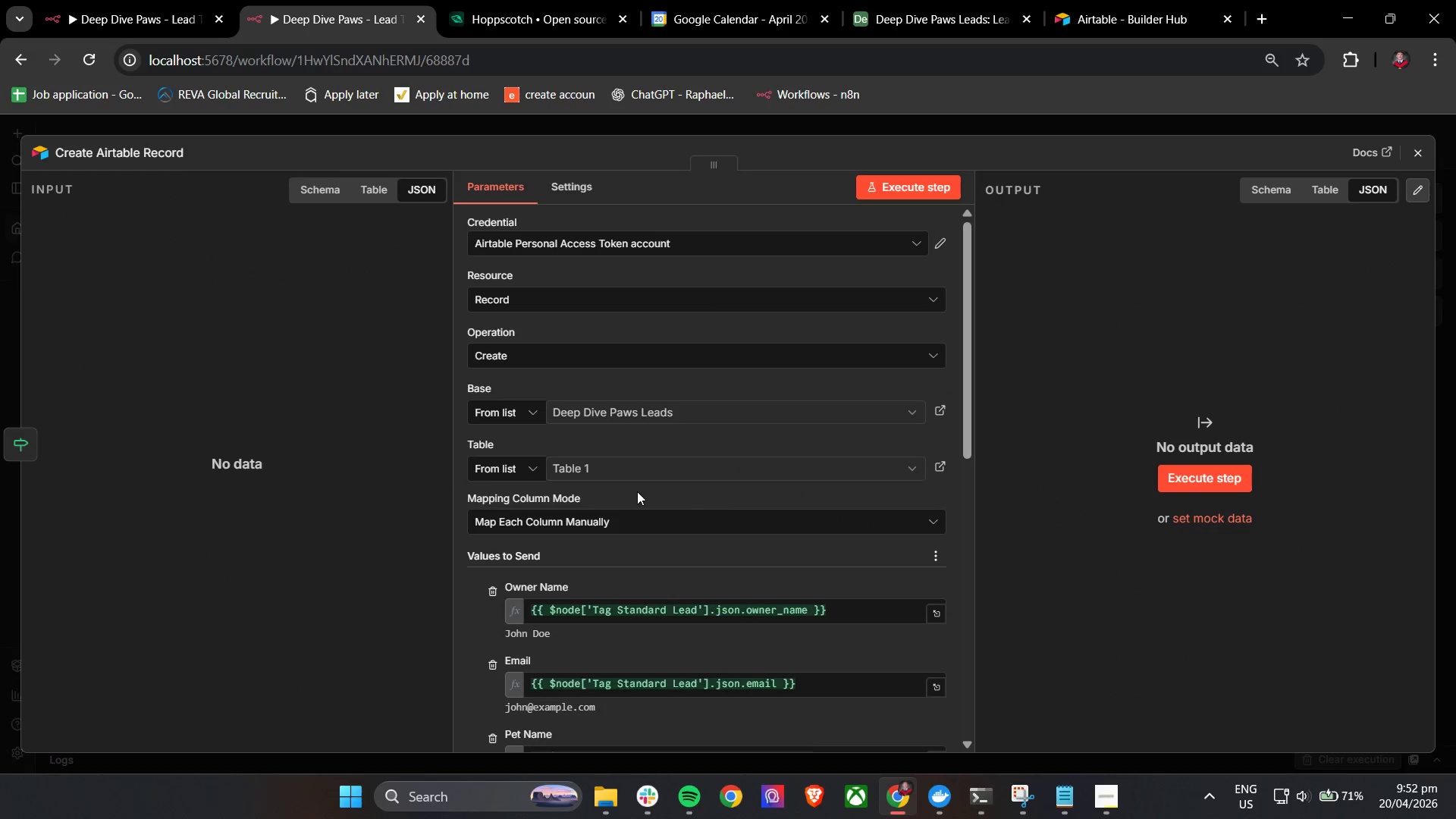 
scroll: coordinate [630, 491], scroll_direction: down, amount: 4.0
 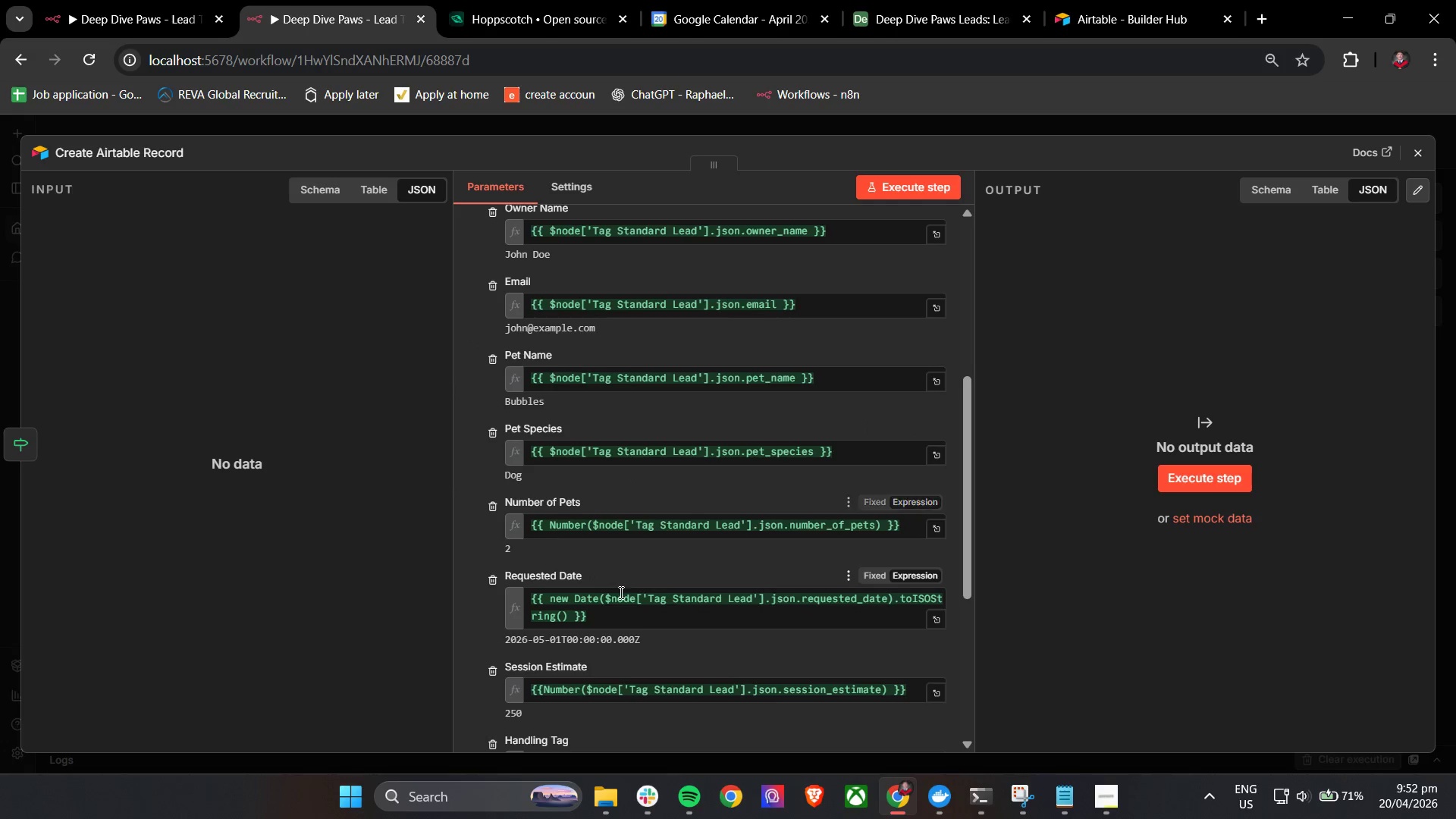 
double_click([618, 608])
 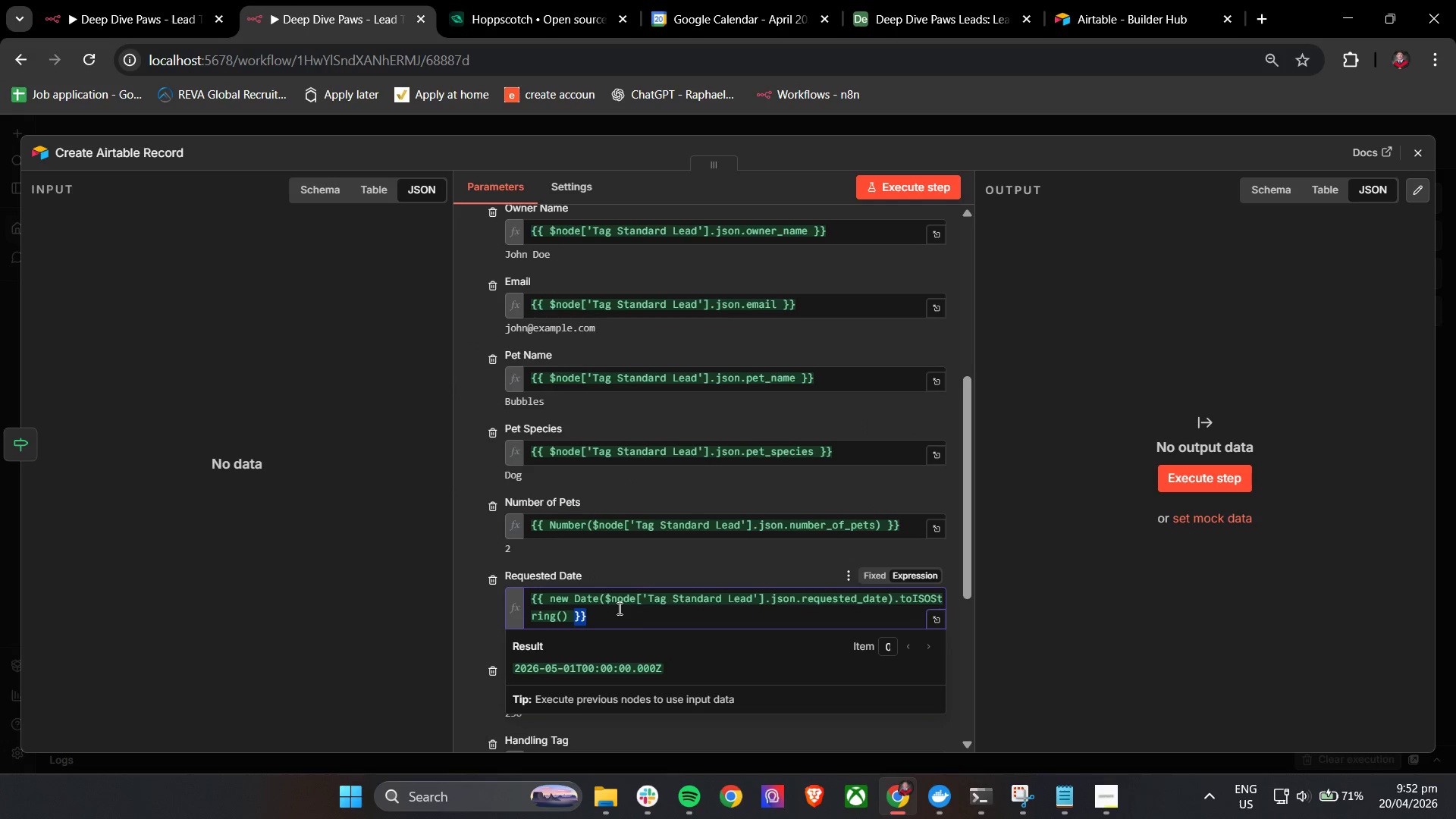 
key(Control+A)
 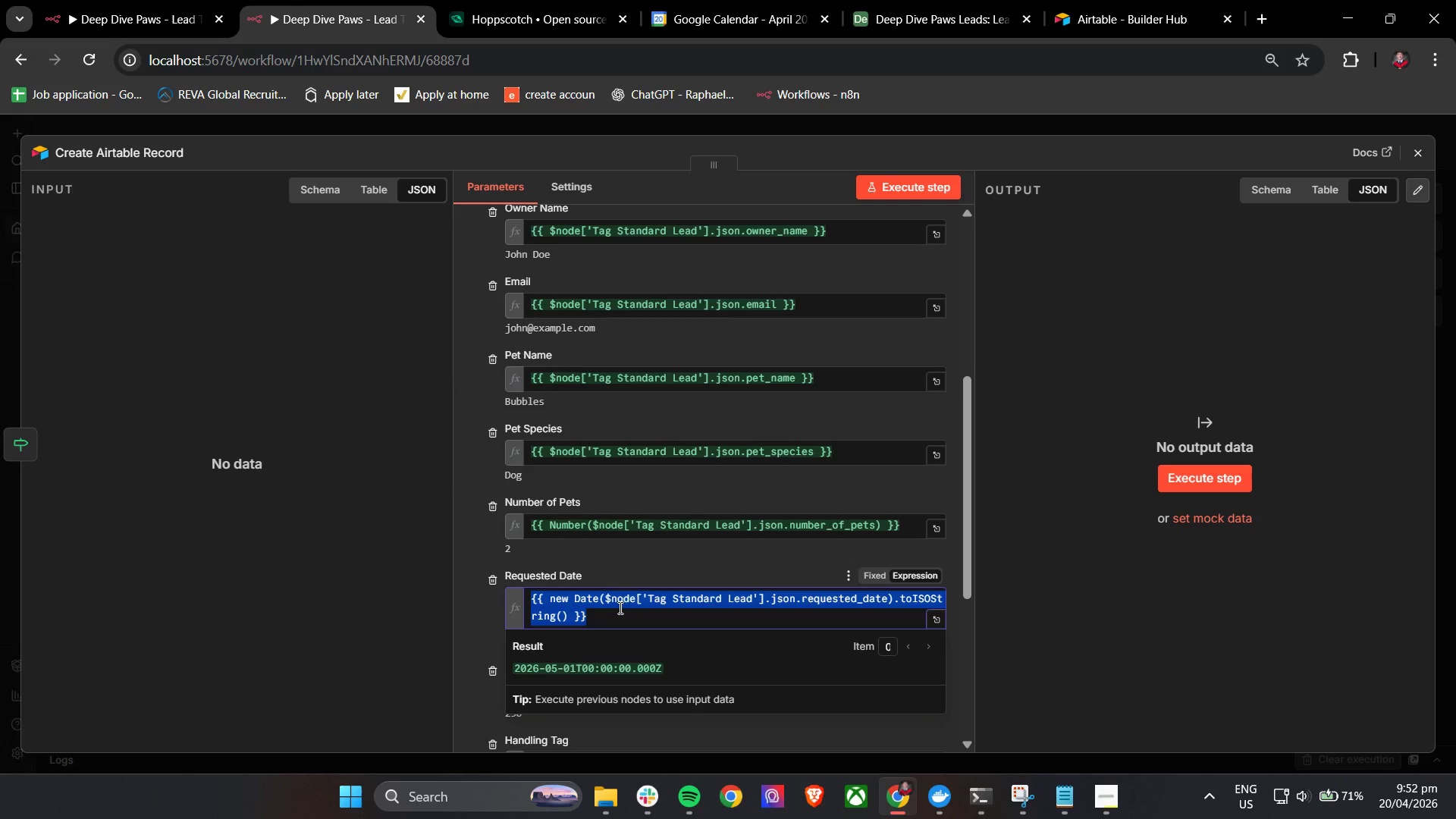 
key(Control+C)
 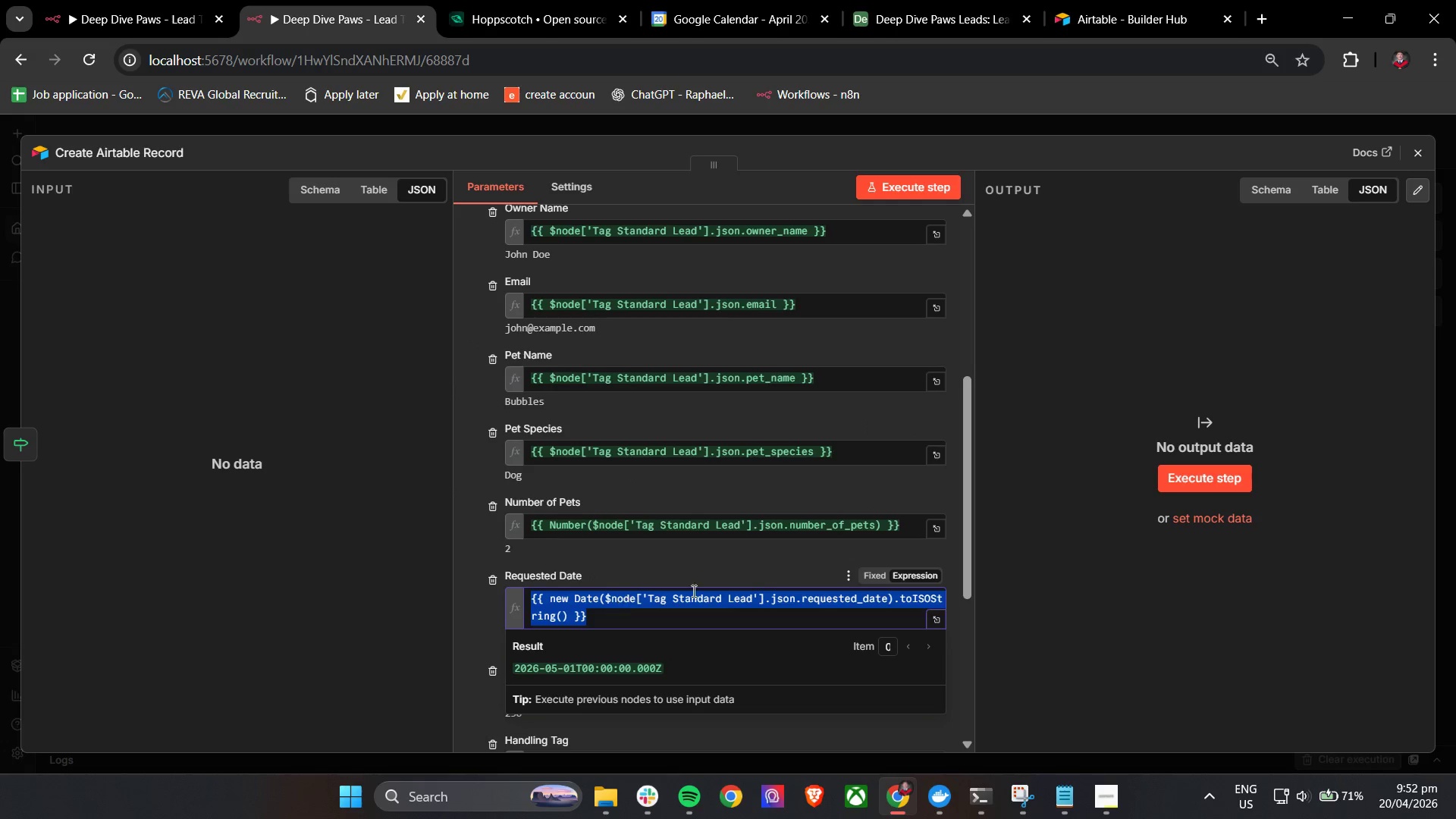 
key(Control+C)
 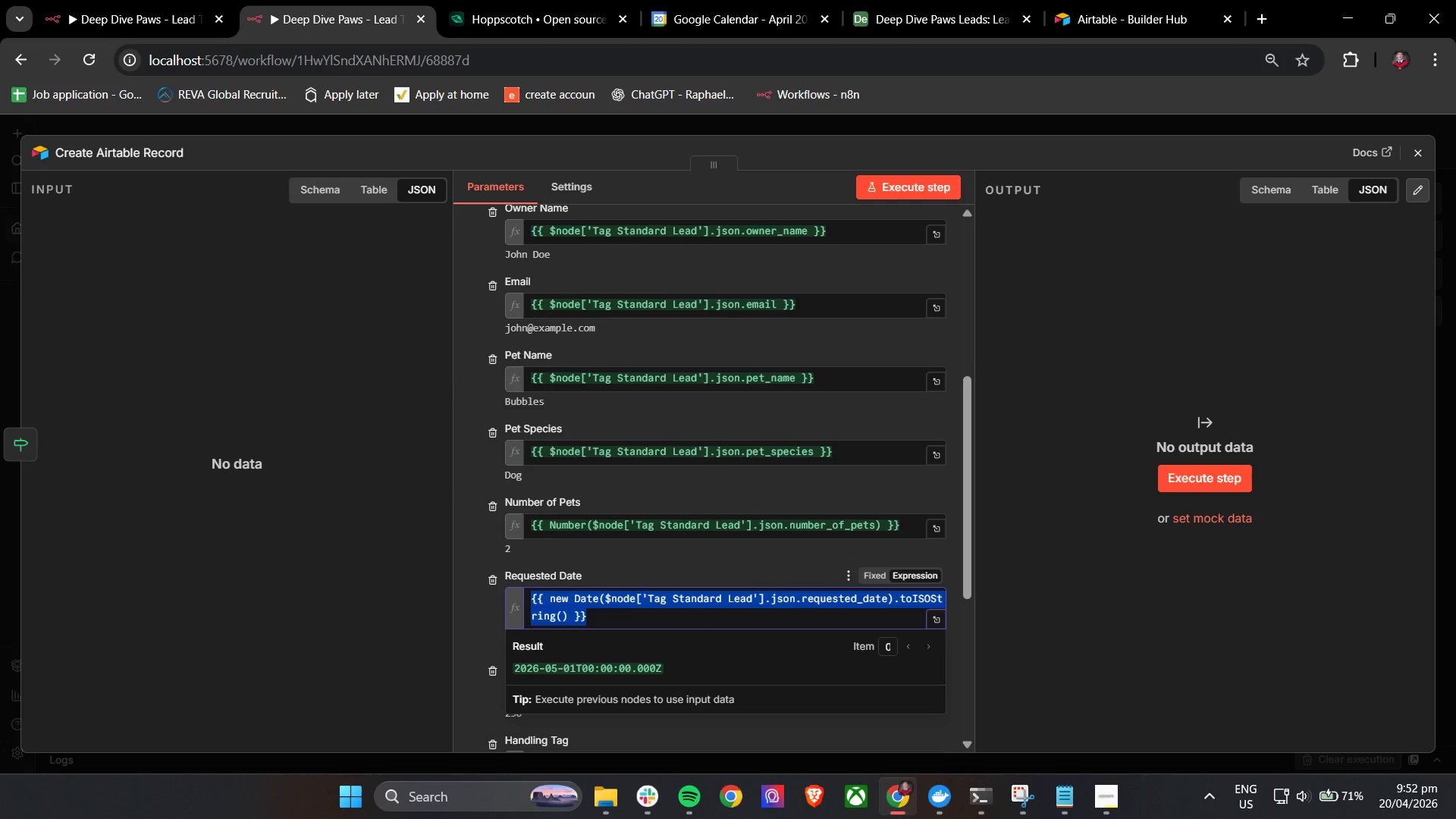 
key(Control+C)
 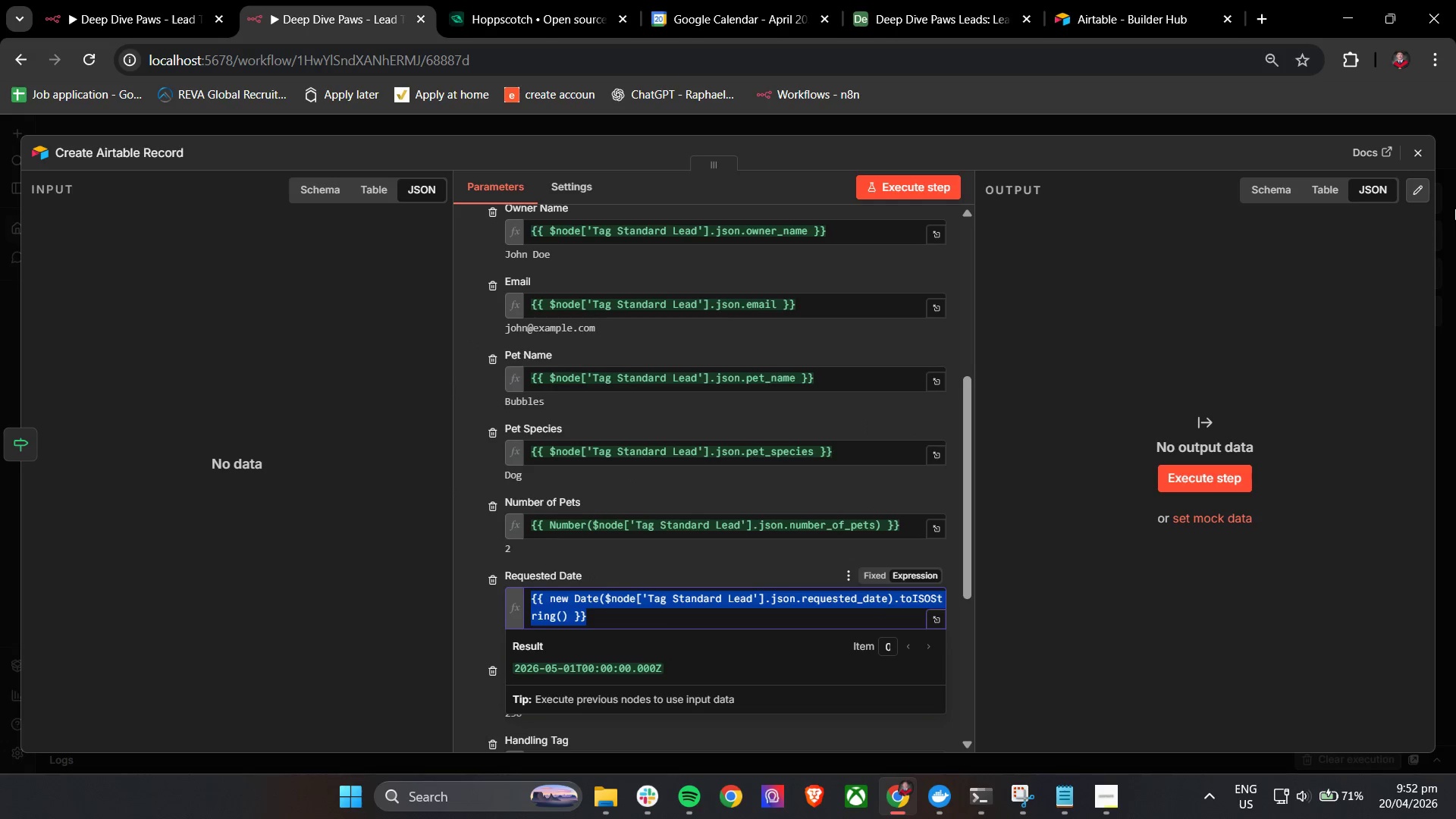 
key(Control+C)
 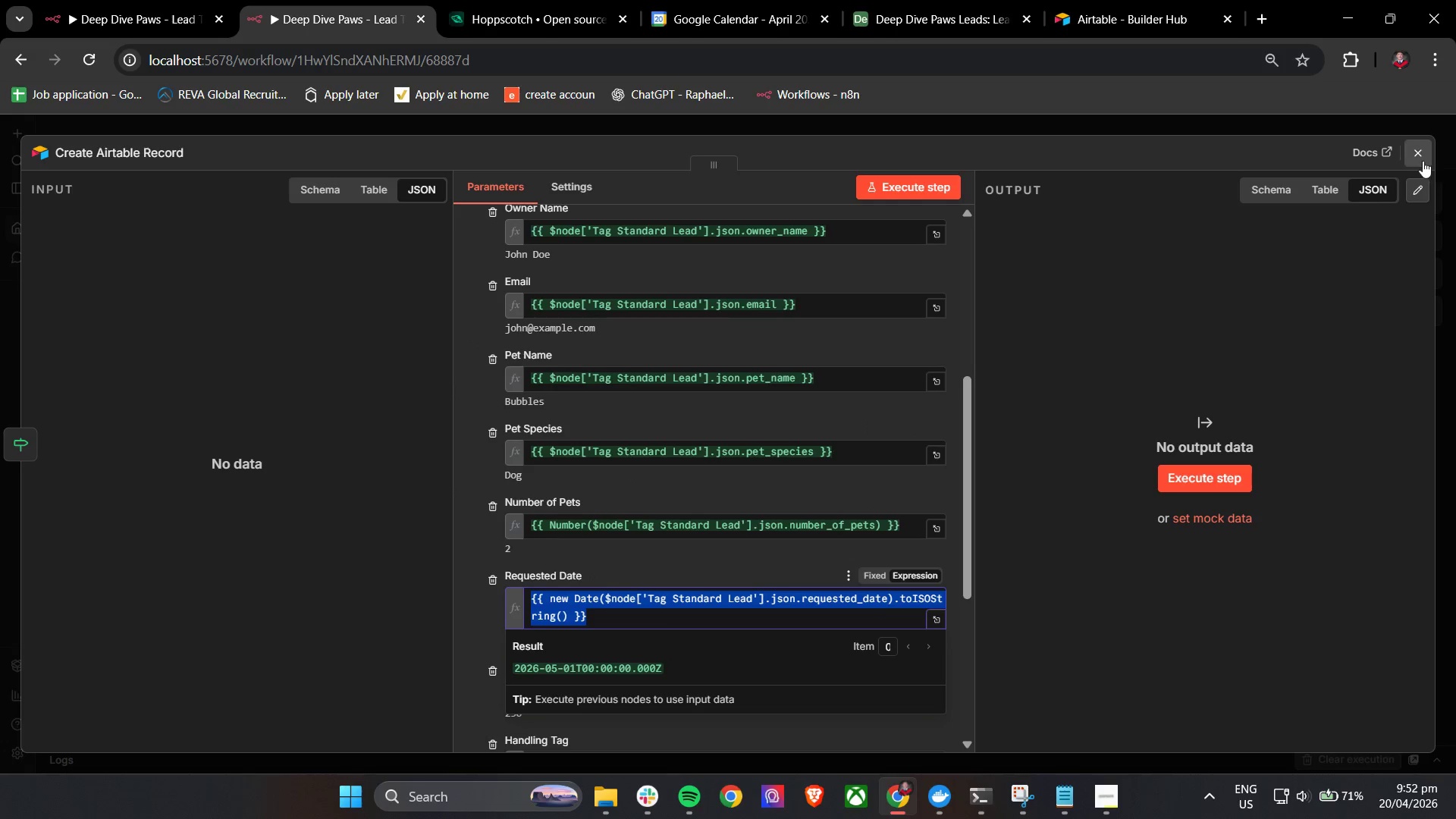 
left_click([1420, 152])
 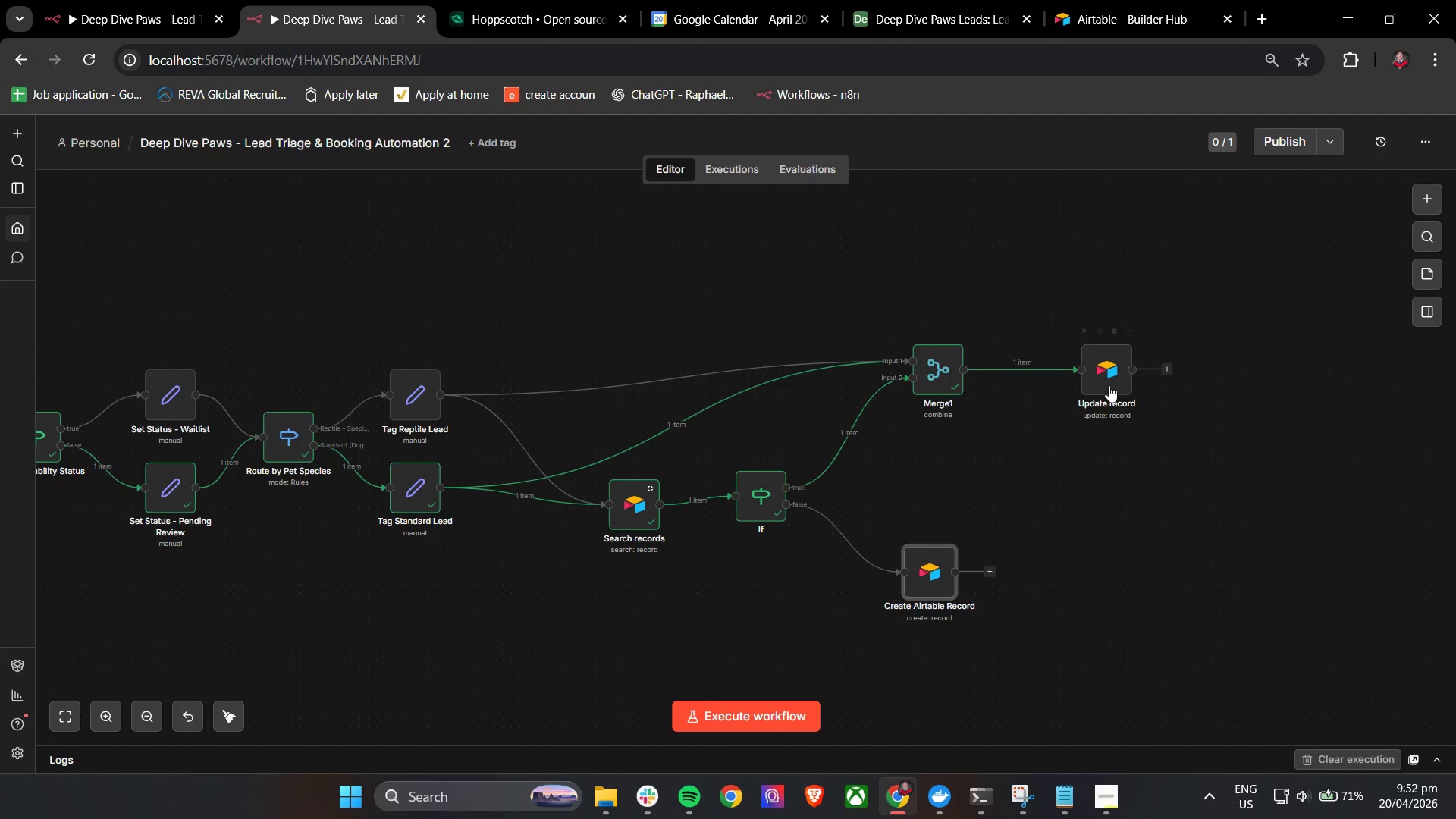 
double_click([1107, 378])
 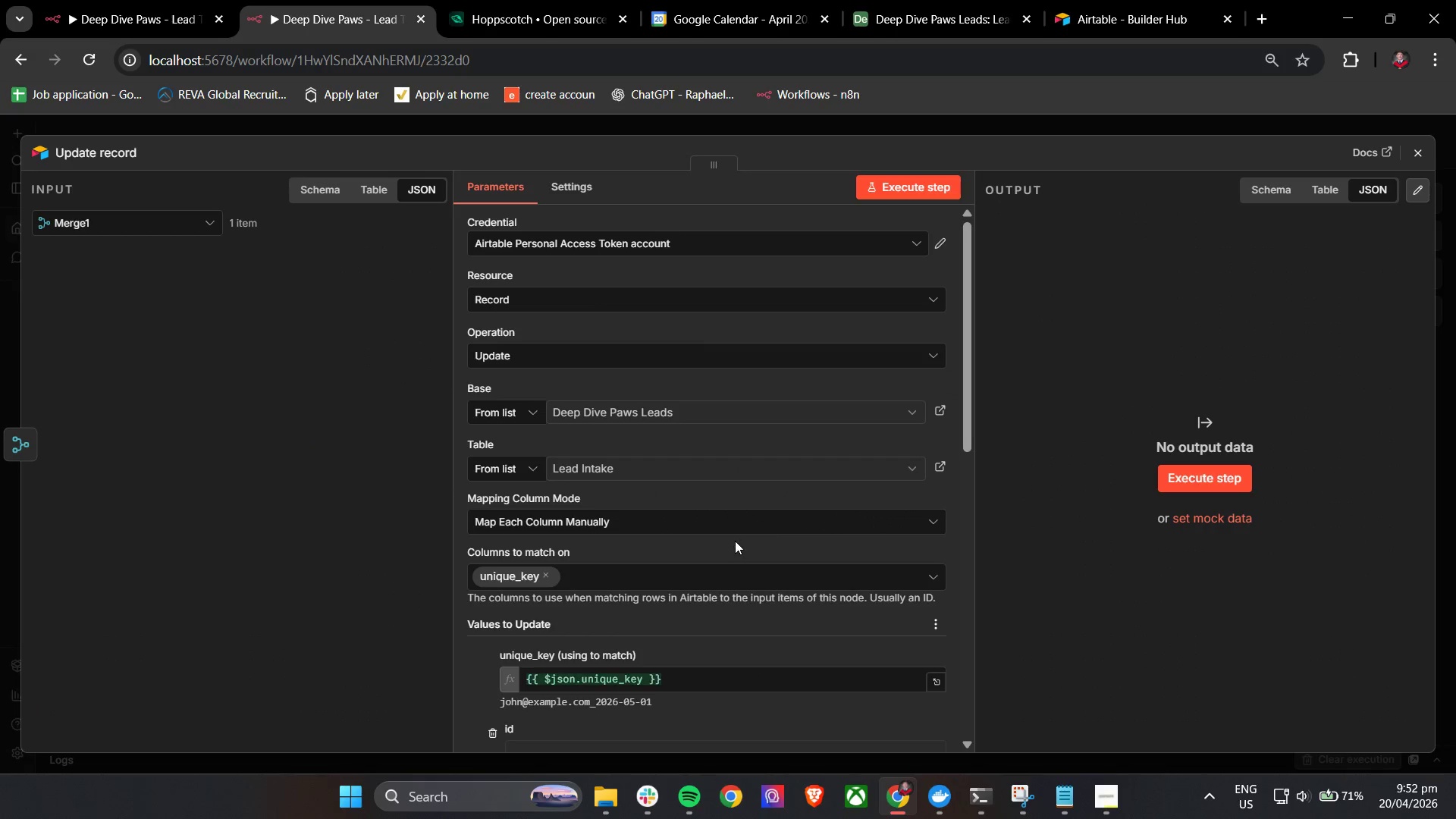 
scroll: coordinate [736, 541], scroll_direction: down, amount: 8.0
 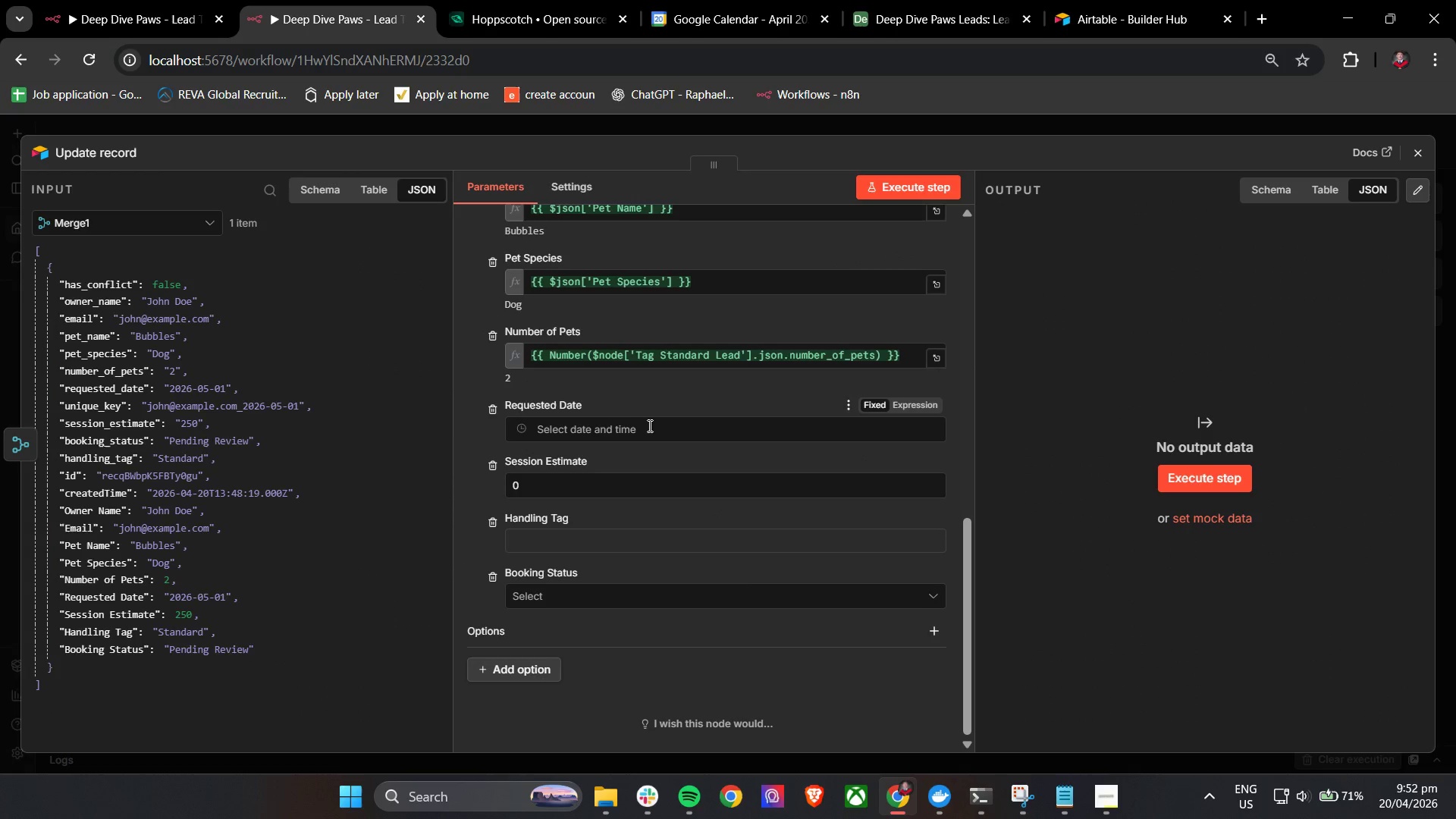 
left_click([651, 428])
 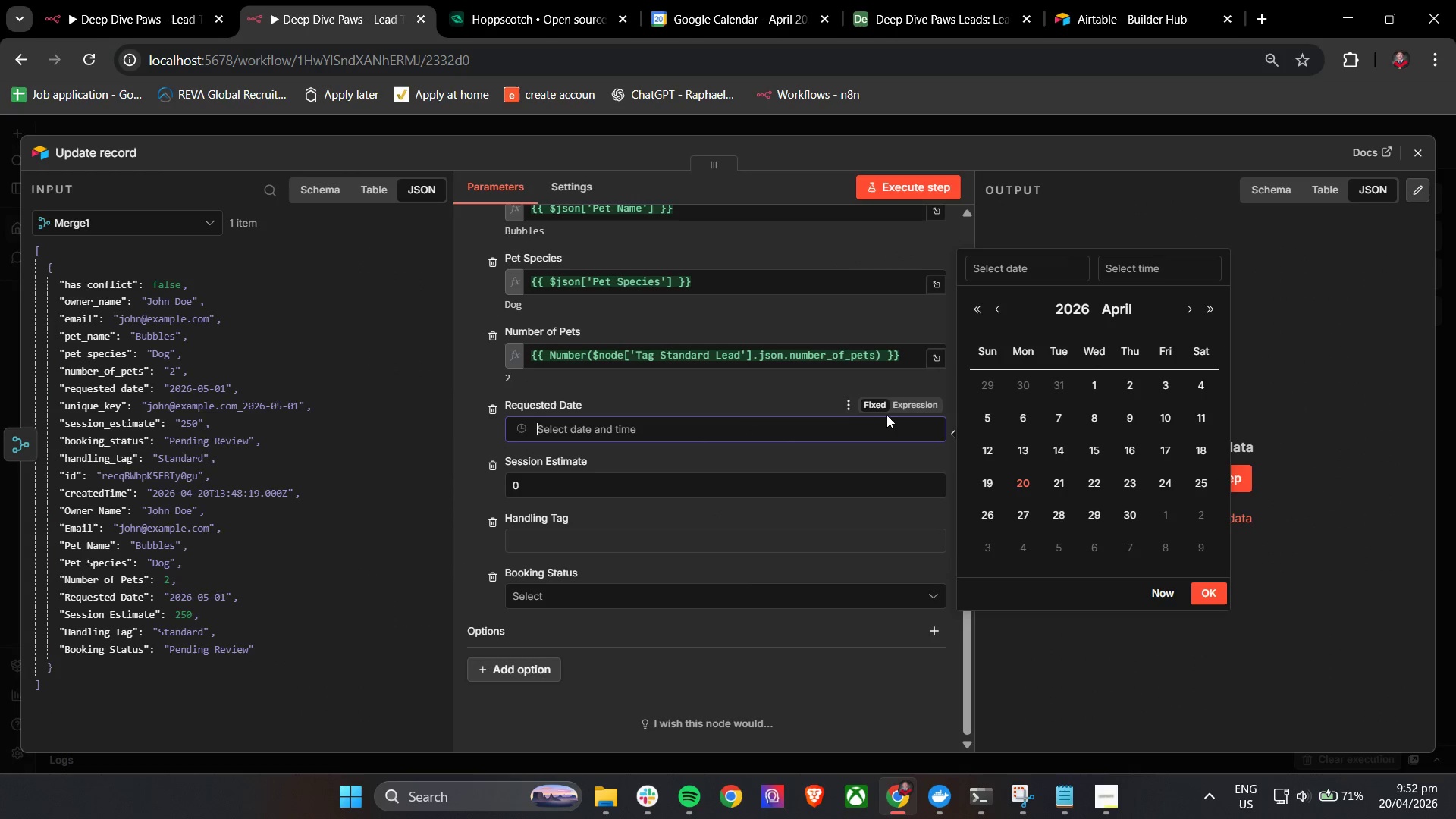 
left_click([917, 402])
 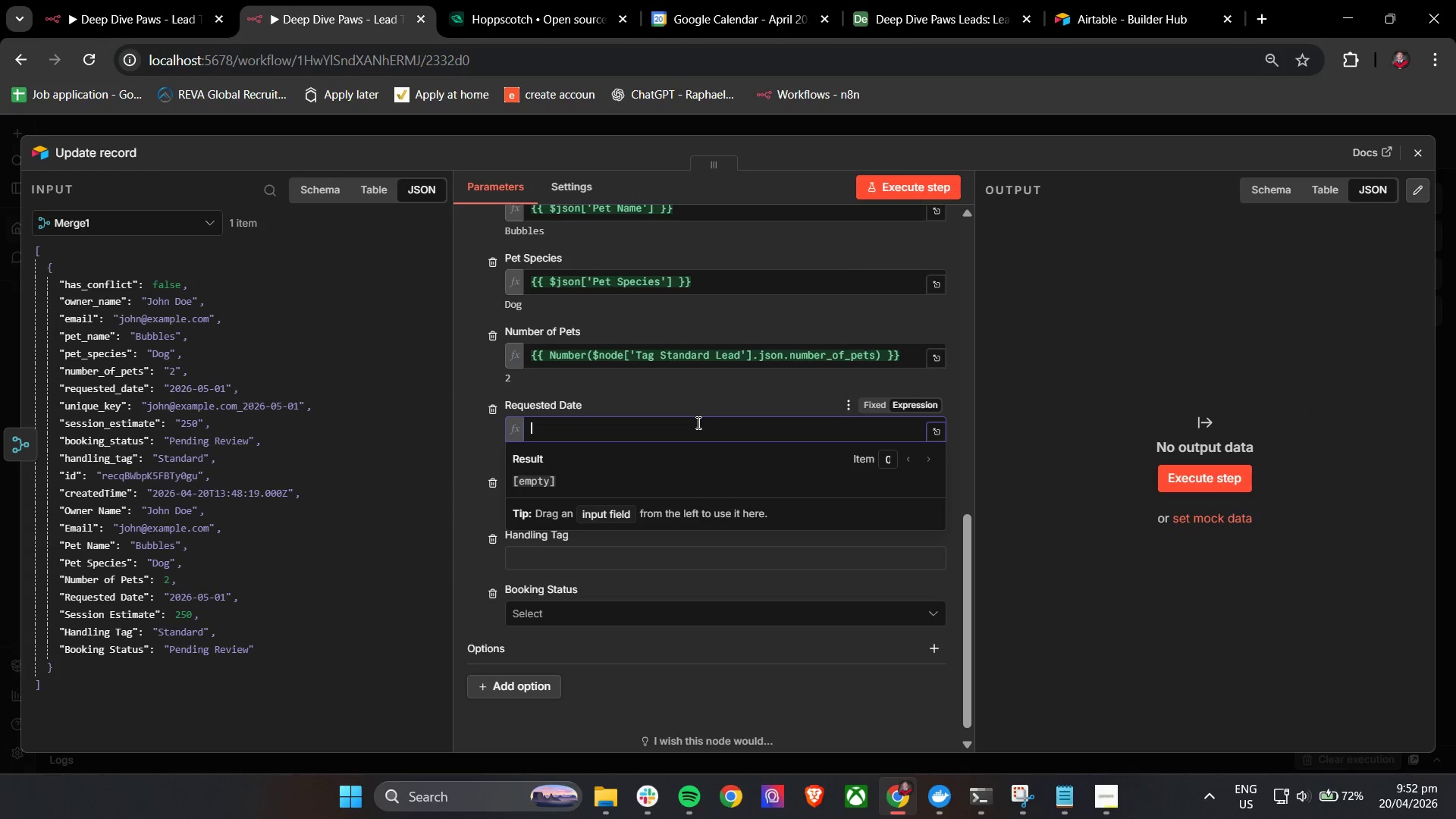 
key(Control+V)
 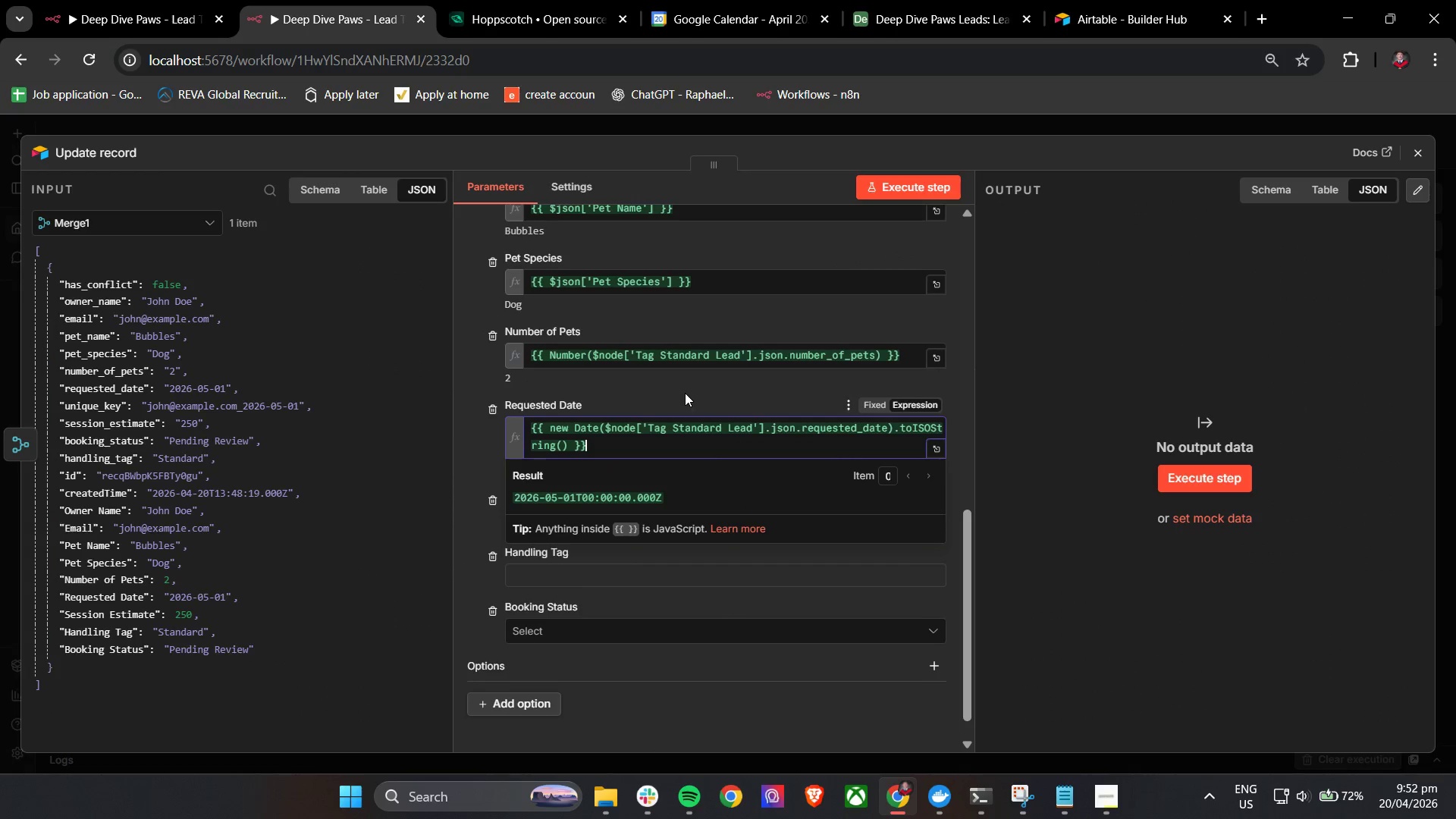 
left_click([685, 393])
 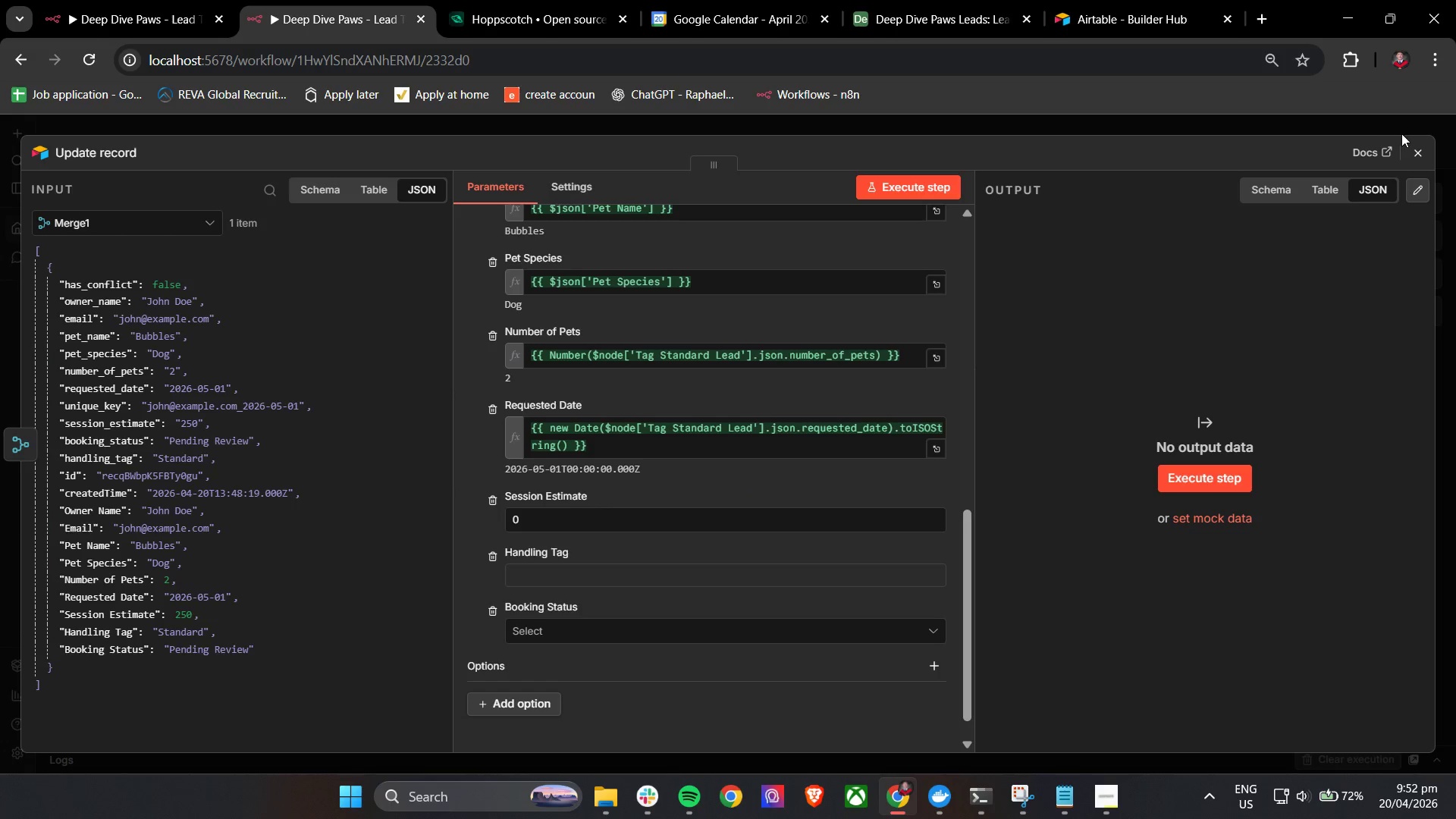 
left_click([1415, 151])
 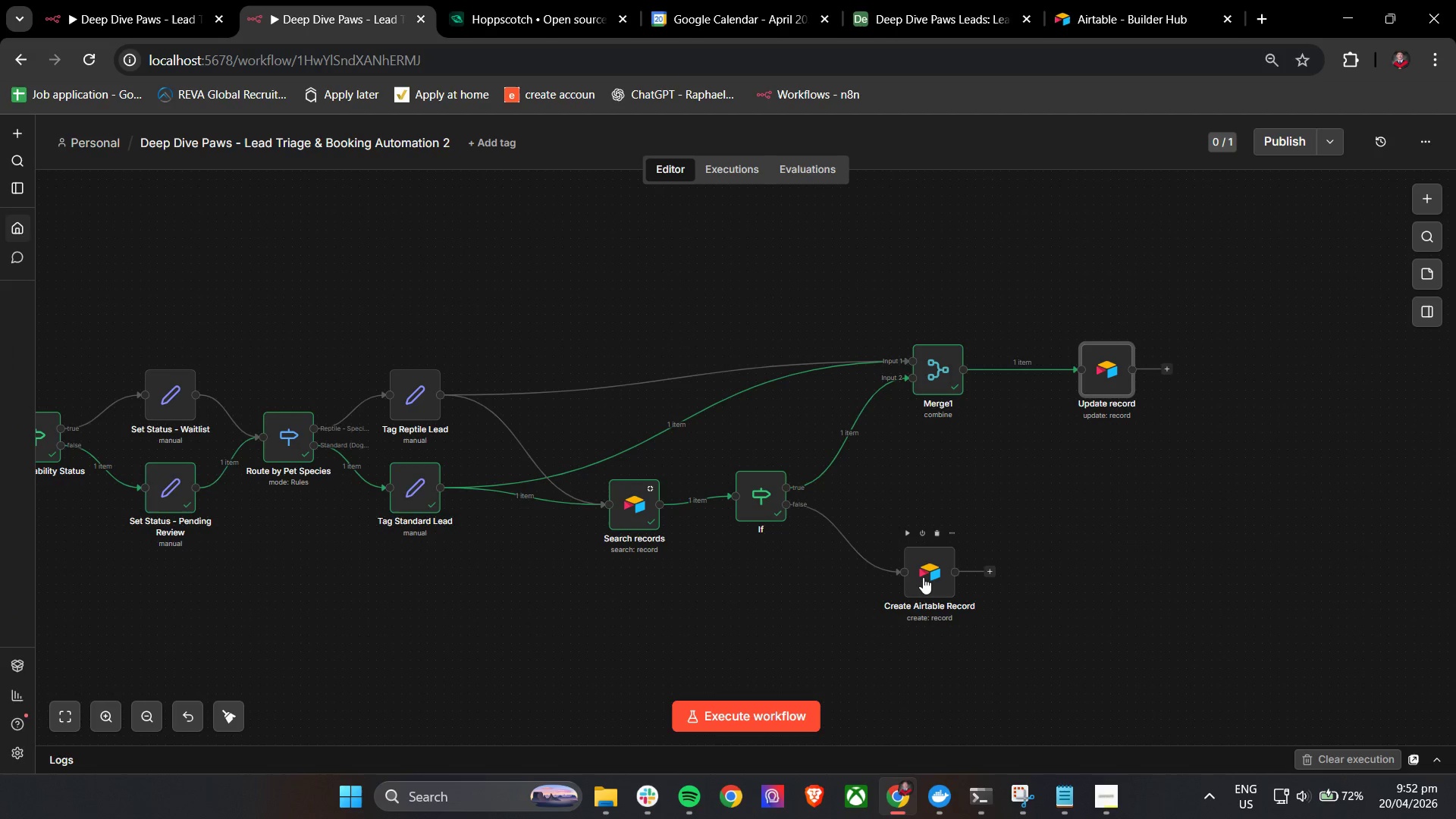 
double_click([923, 578])
 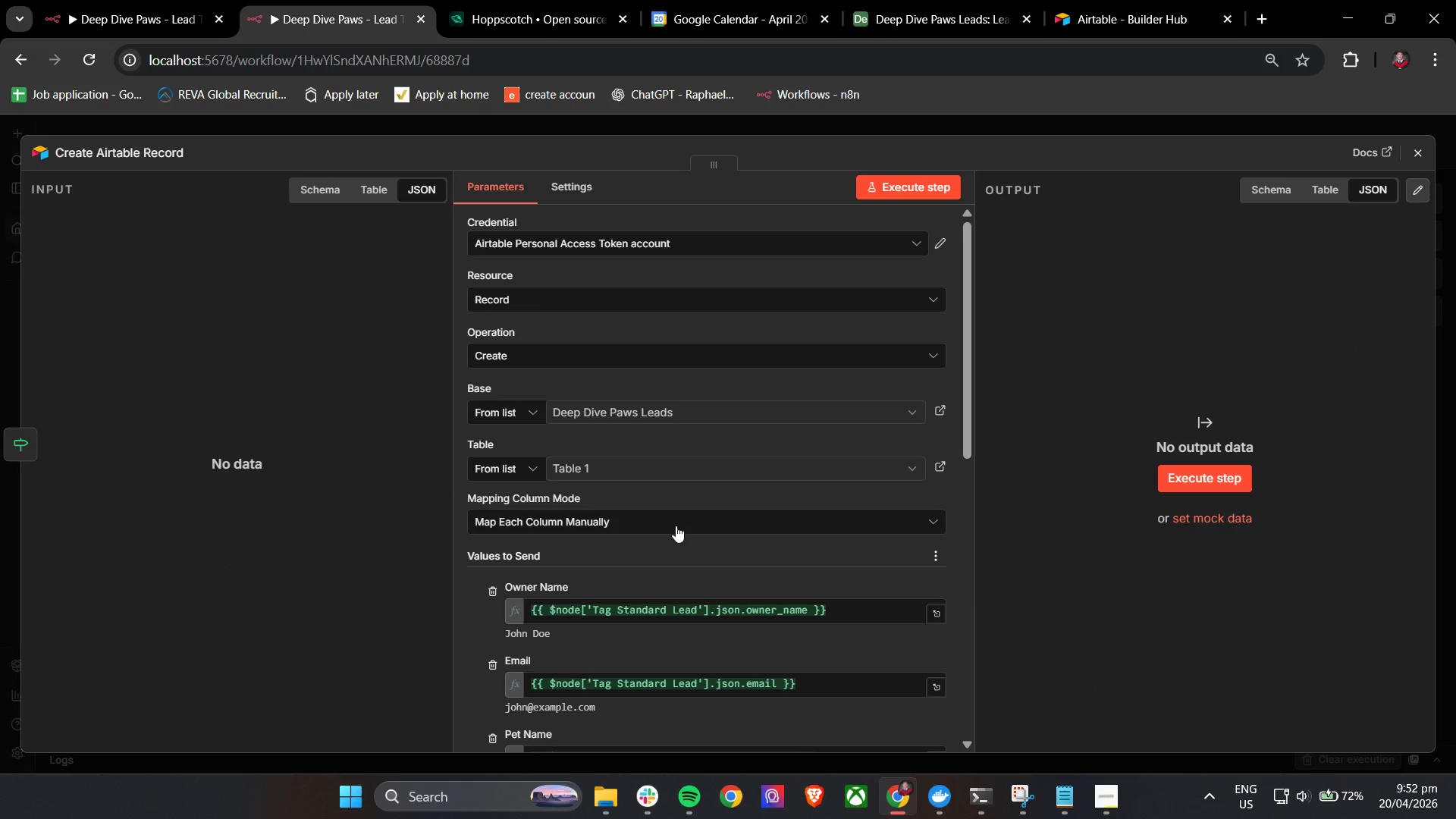 
scroll: coordinate [676, 526], scroll_direction: down, amount: 8.0
 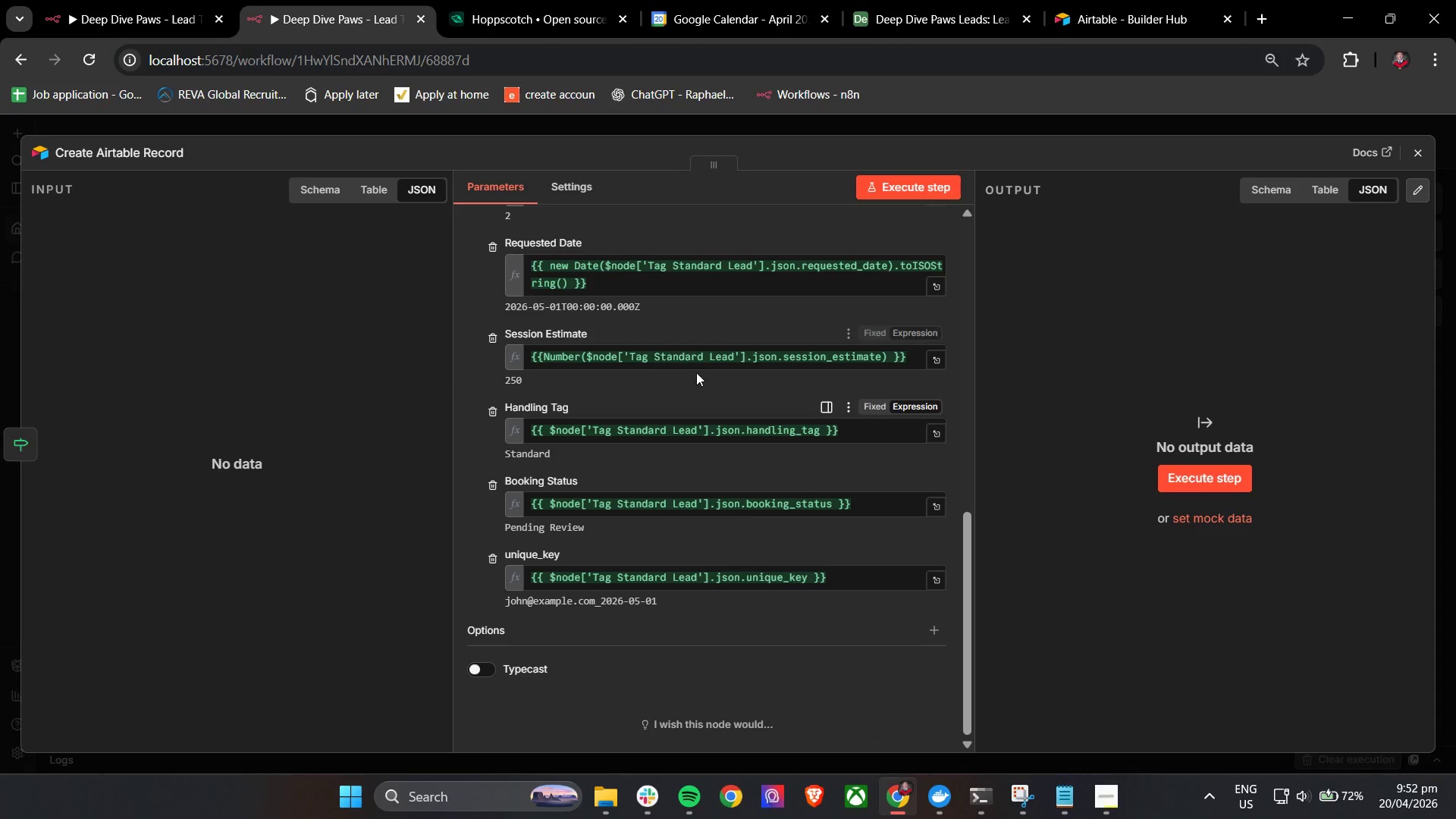 
double_click([702, 355])
 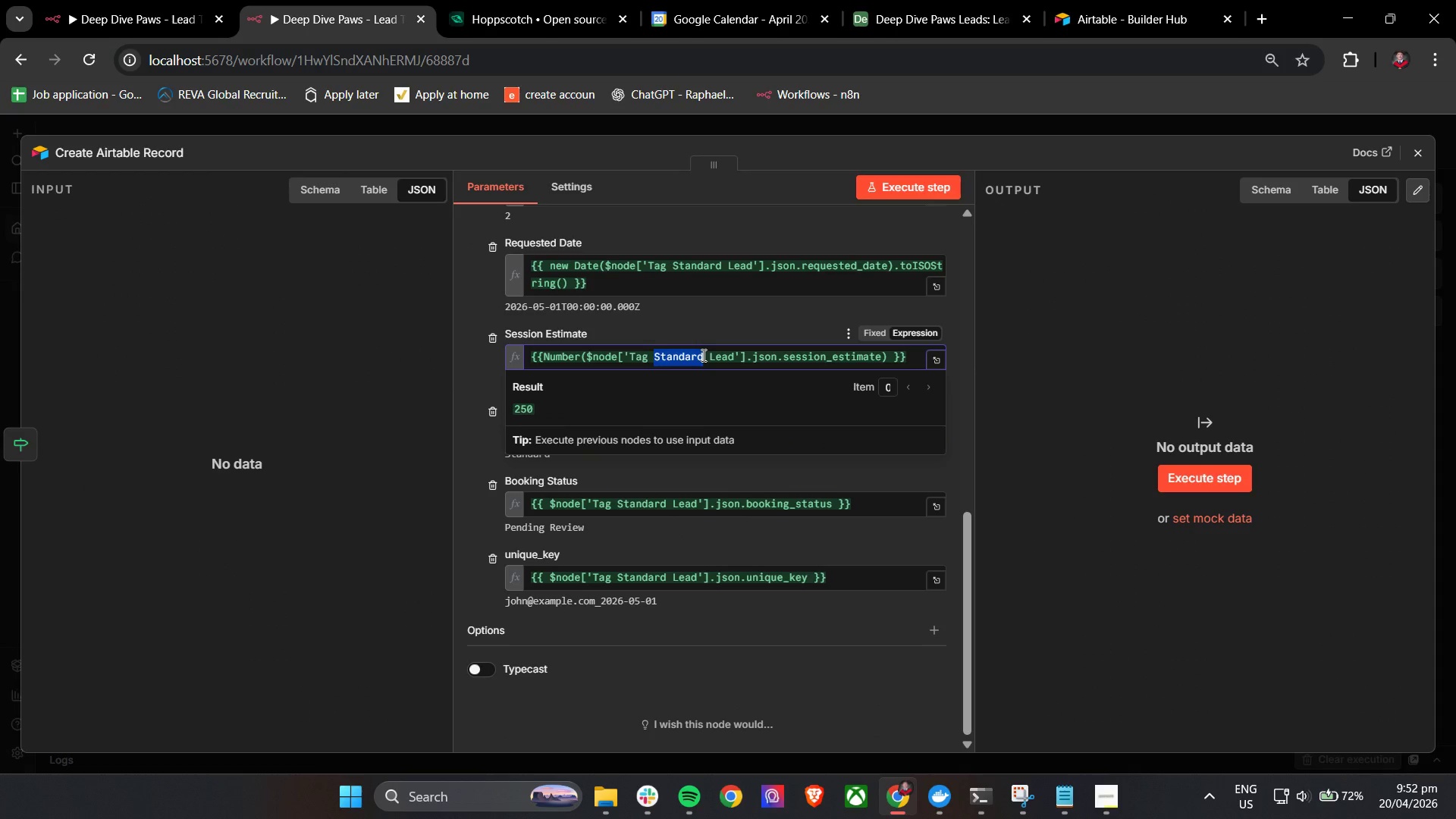 
triple_click([702, 355])
 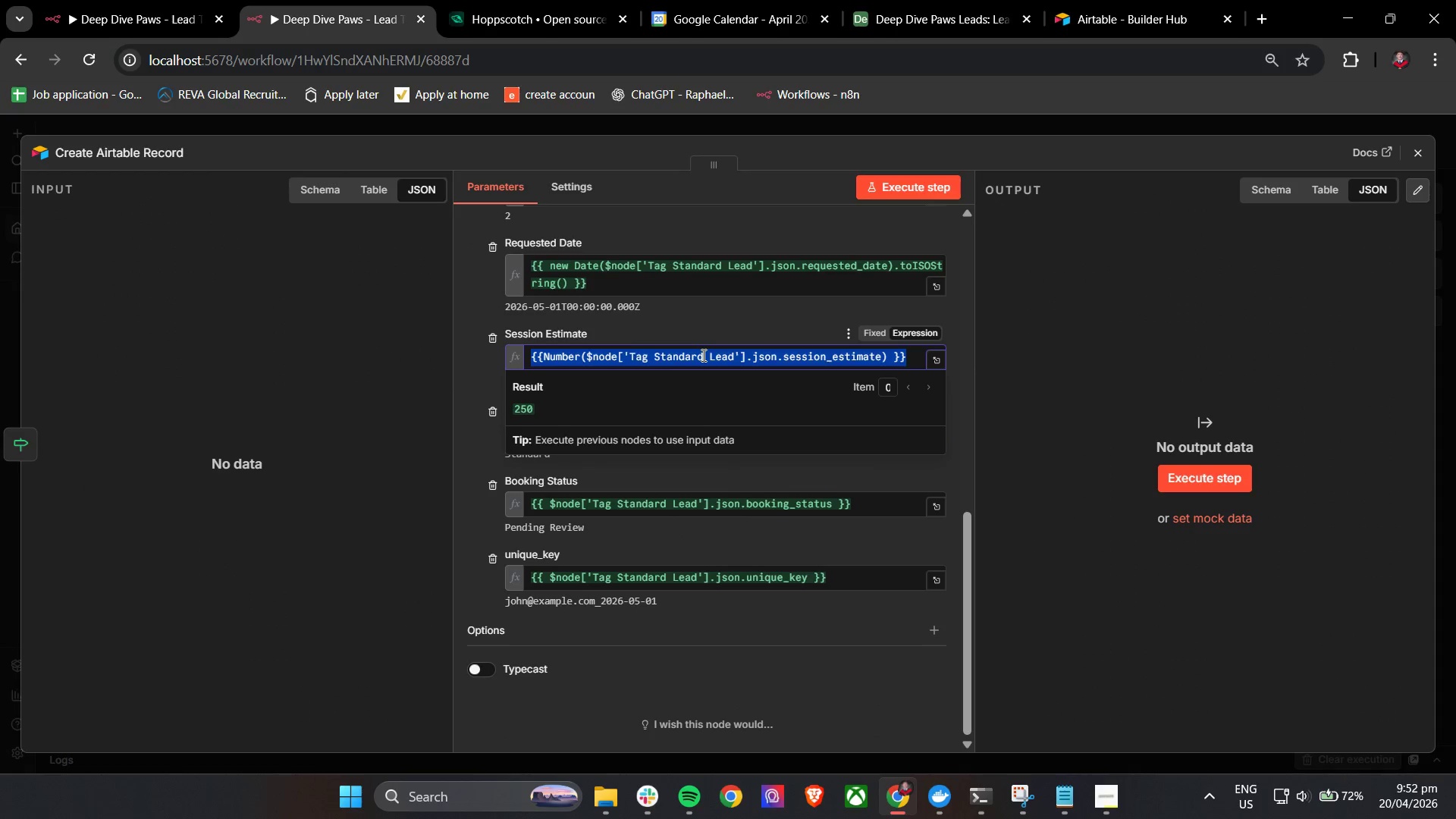 
key(Control+C)
 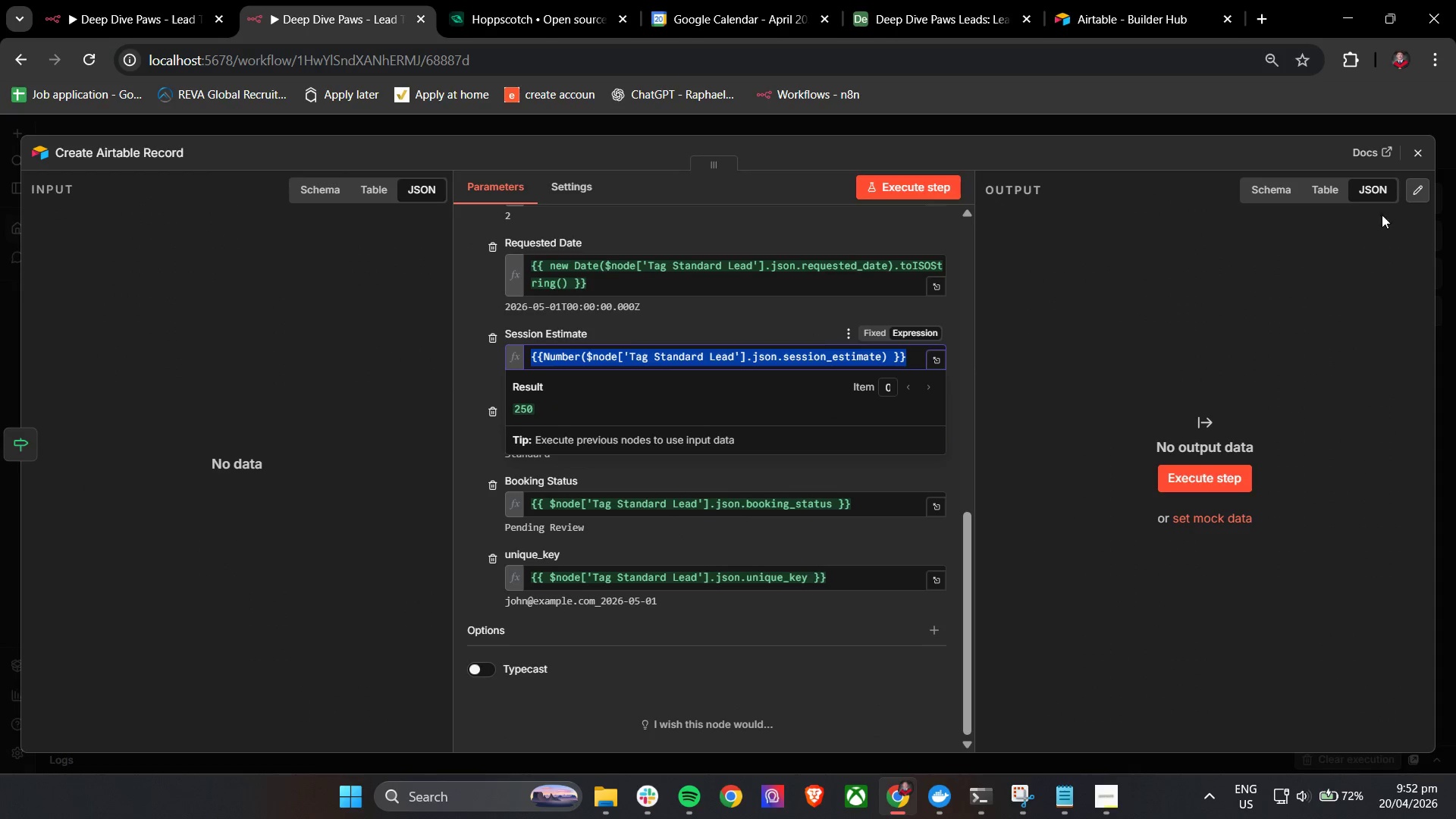 
key(Control+C)
 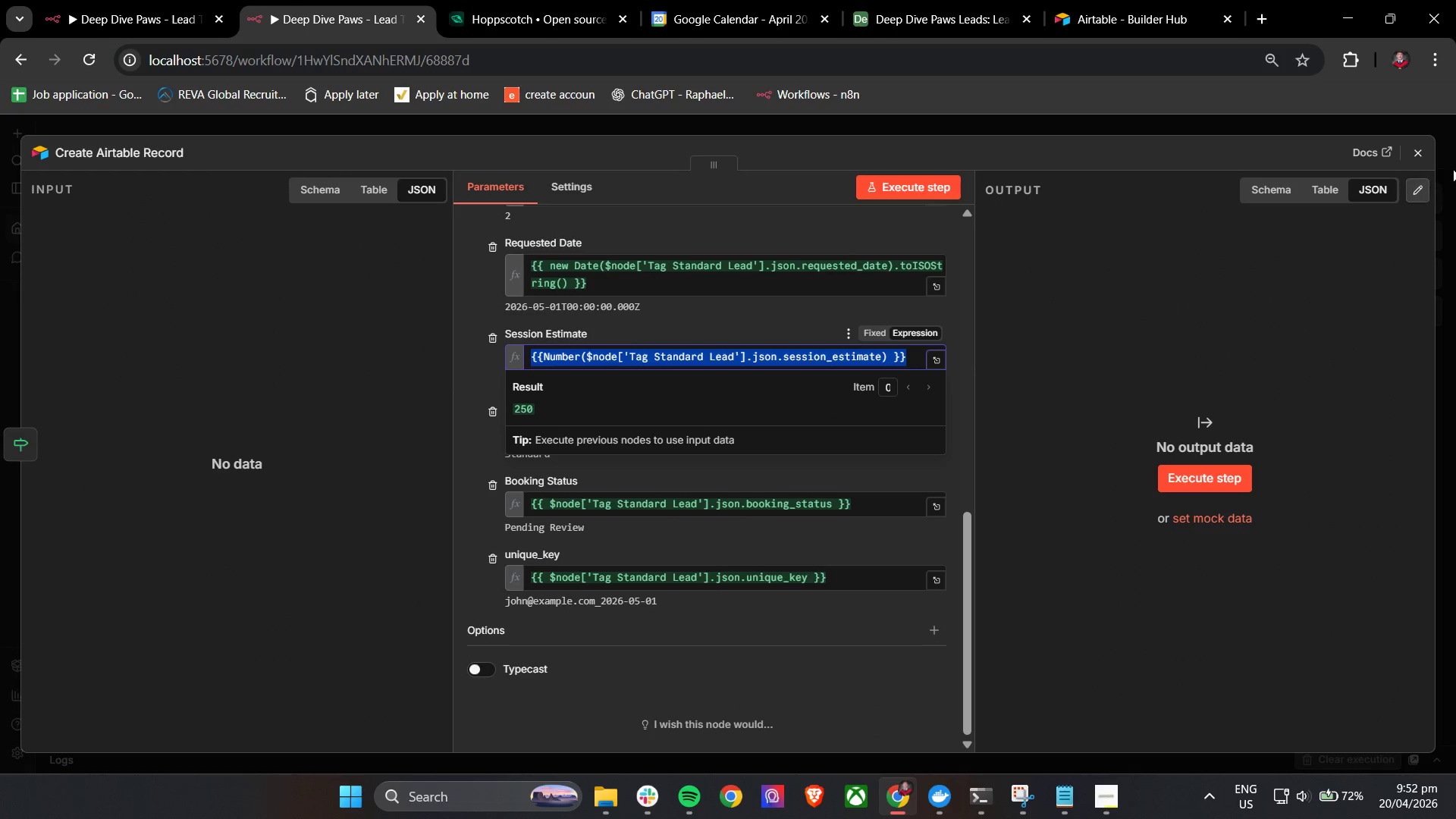 
key(Control+C)
 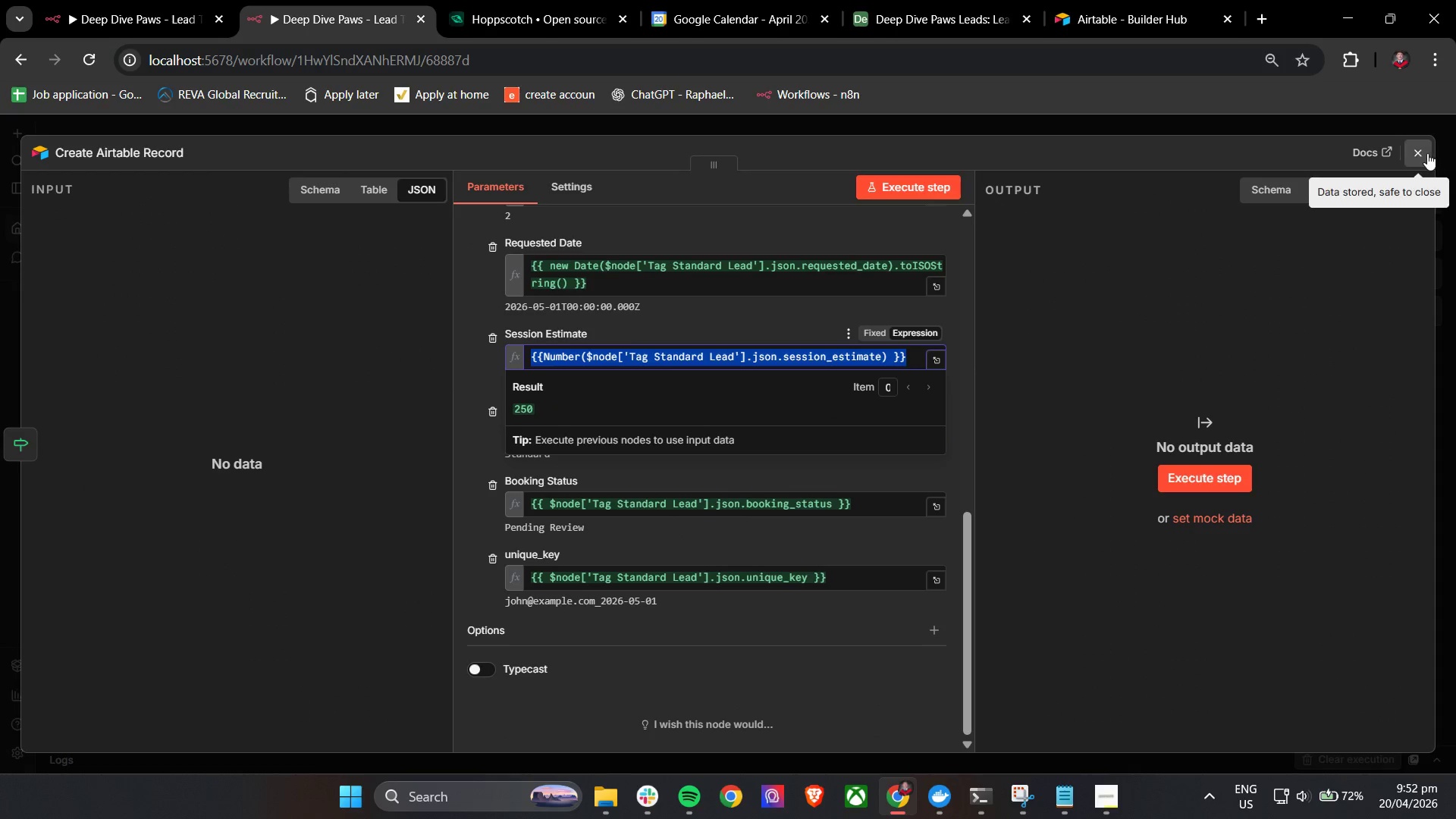 
left_click([1423, 153])
 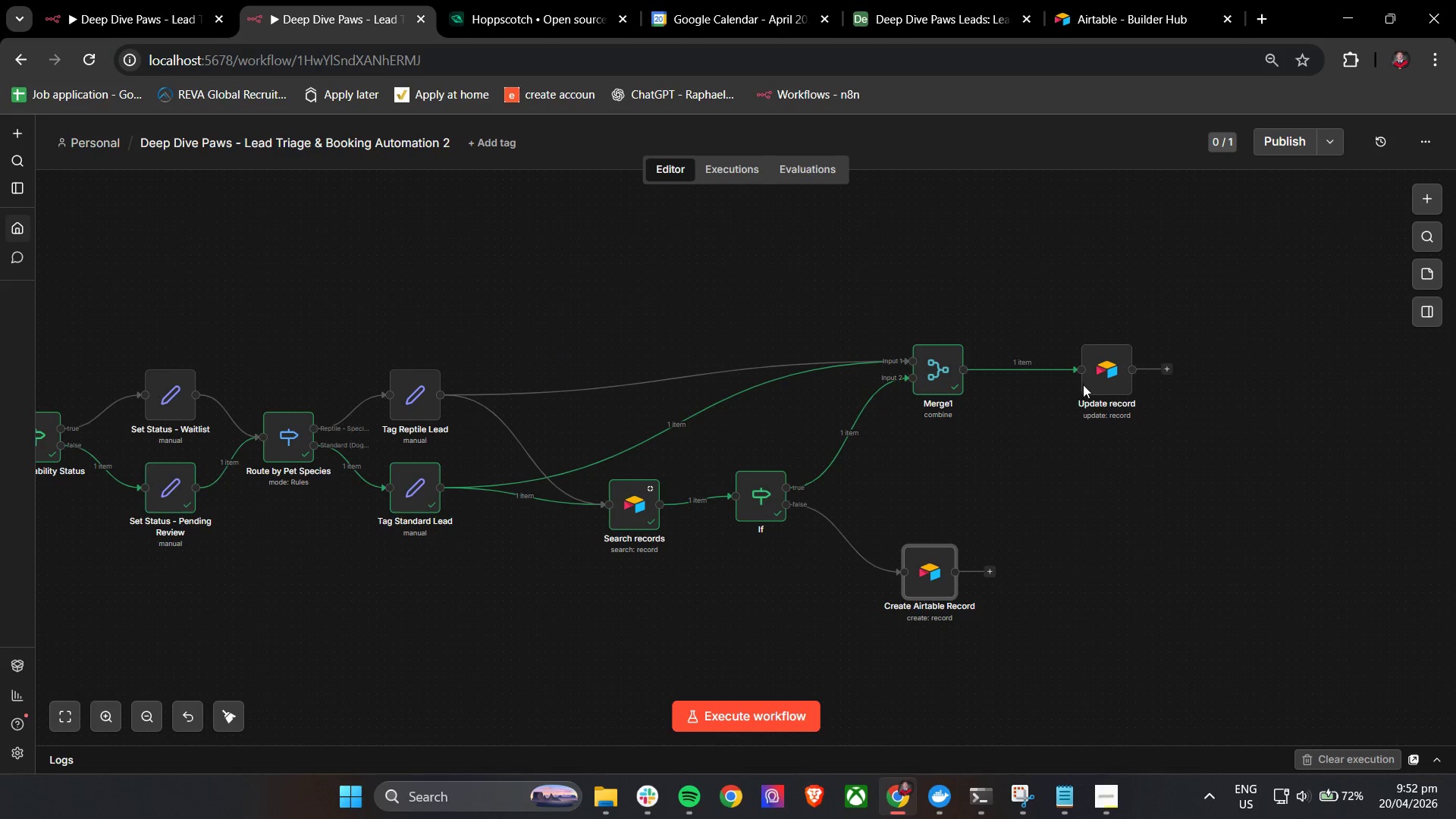 
double_click([1103, 382])
 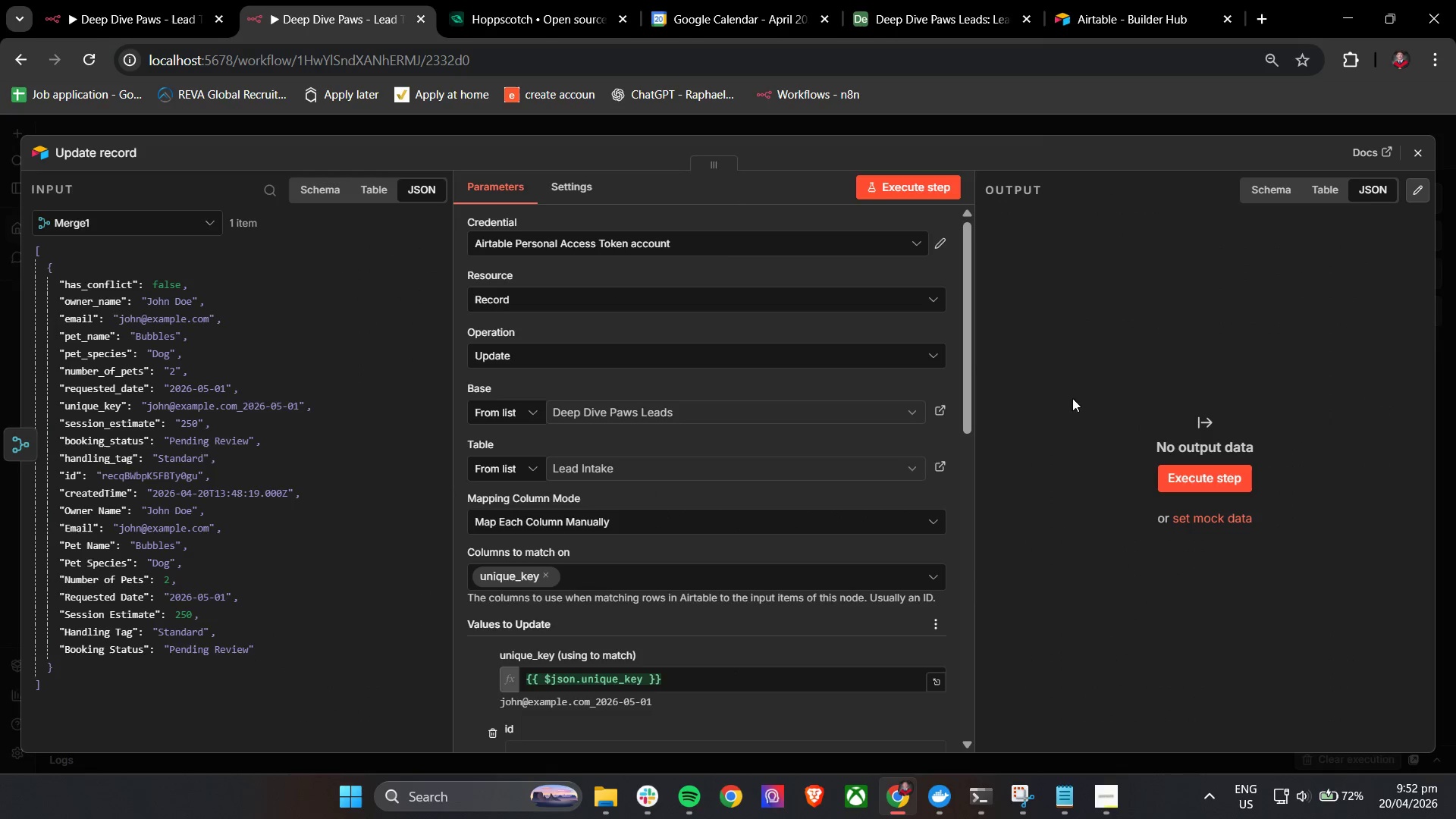 
scroll: coordinate [717, 597], scroll_direction: down, amount: 8.0
 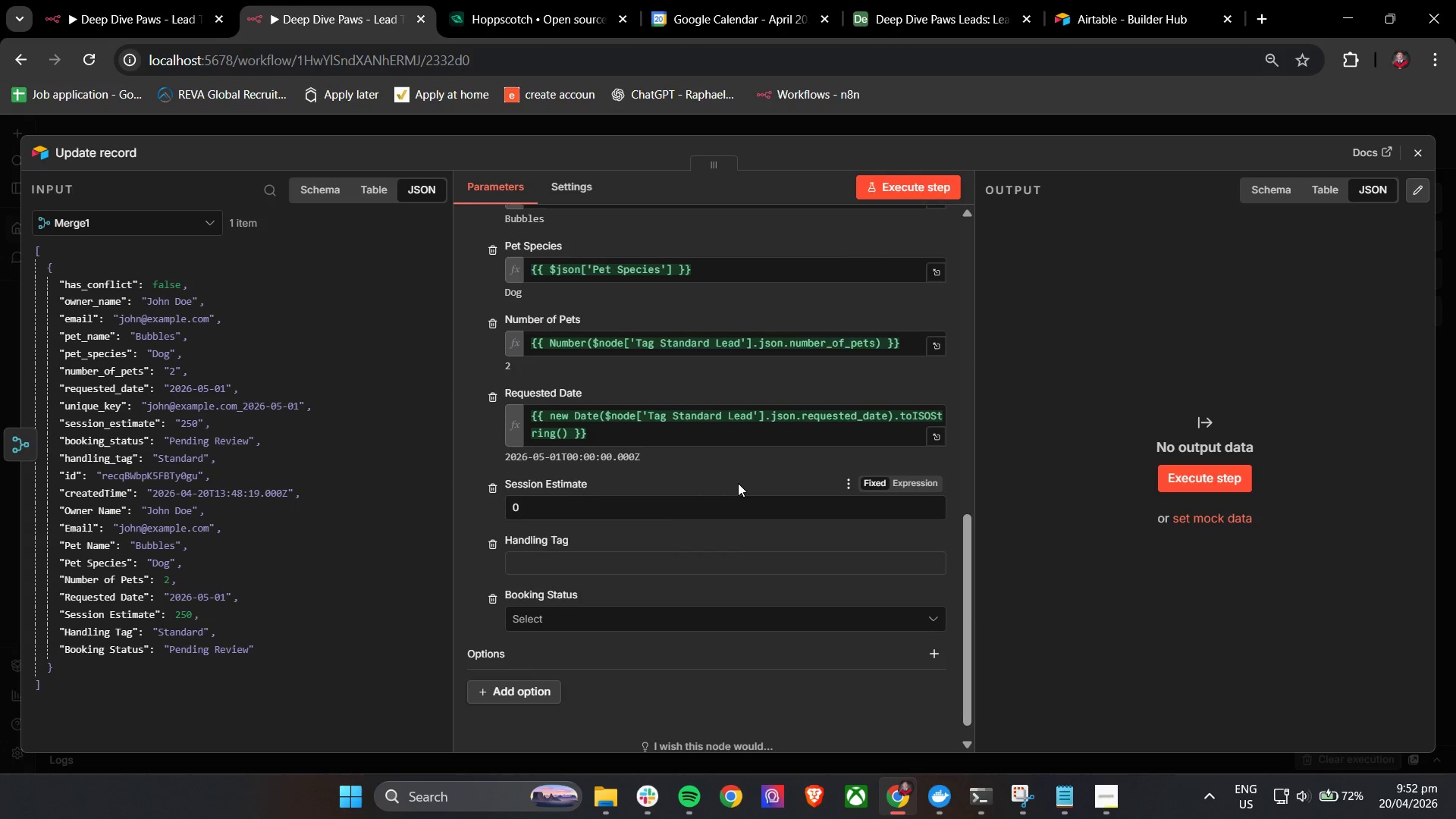 
left_click([902, 480])
 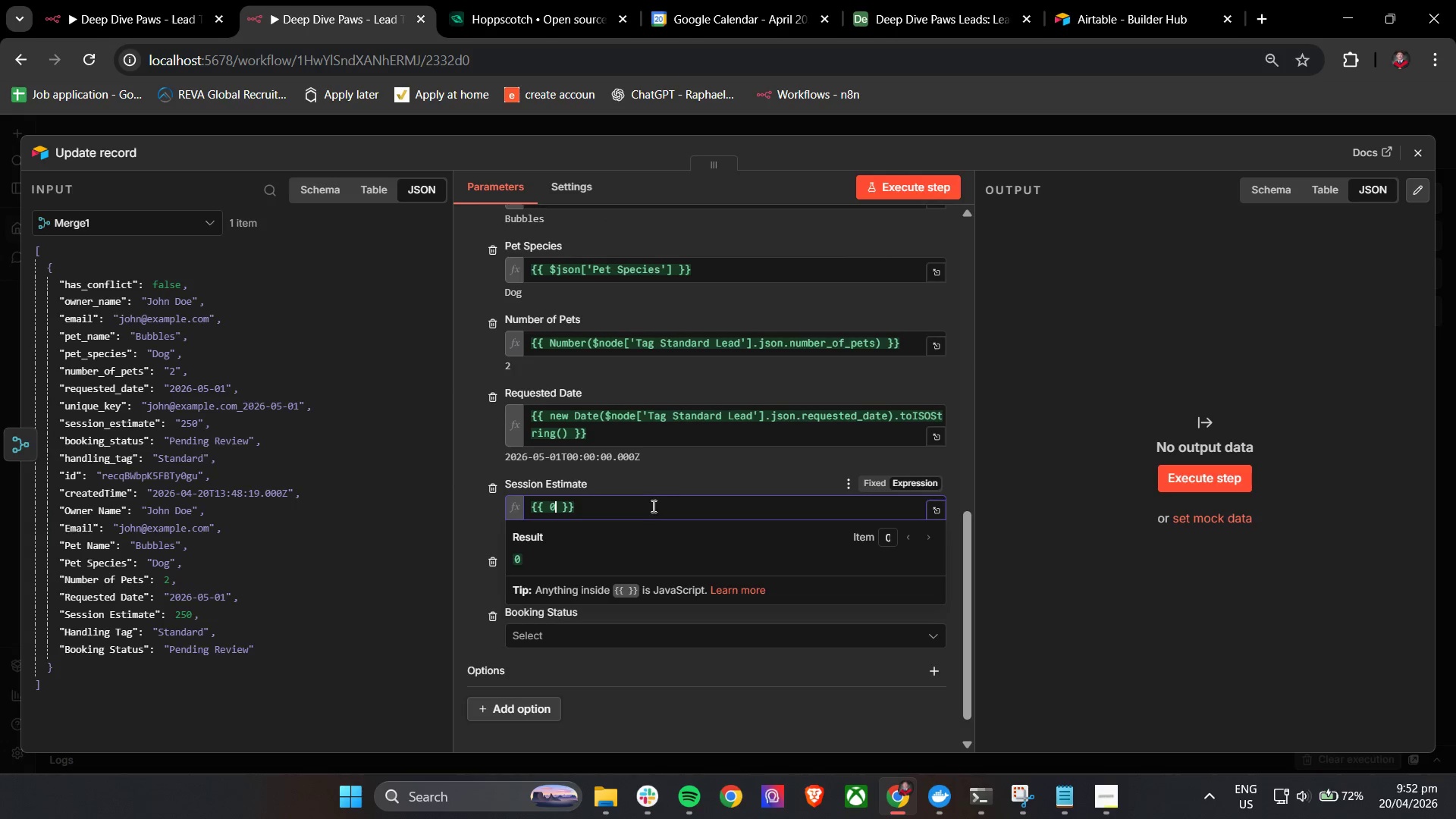 
left_click([651, 509])
 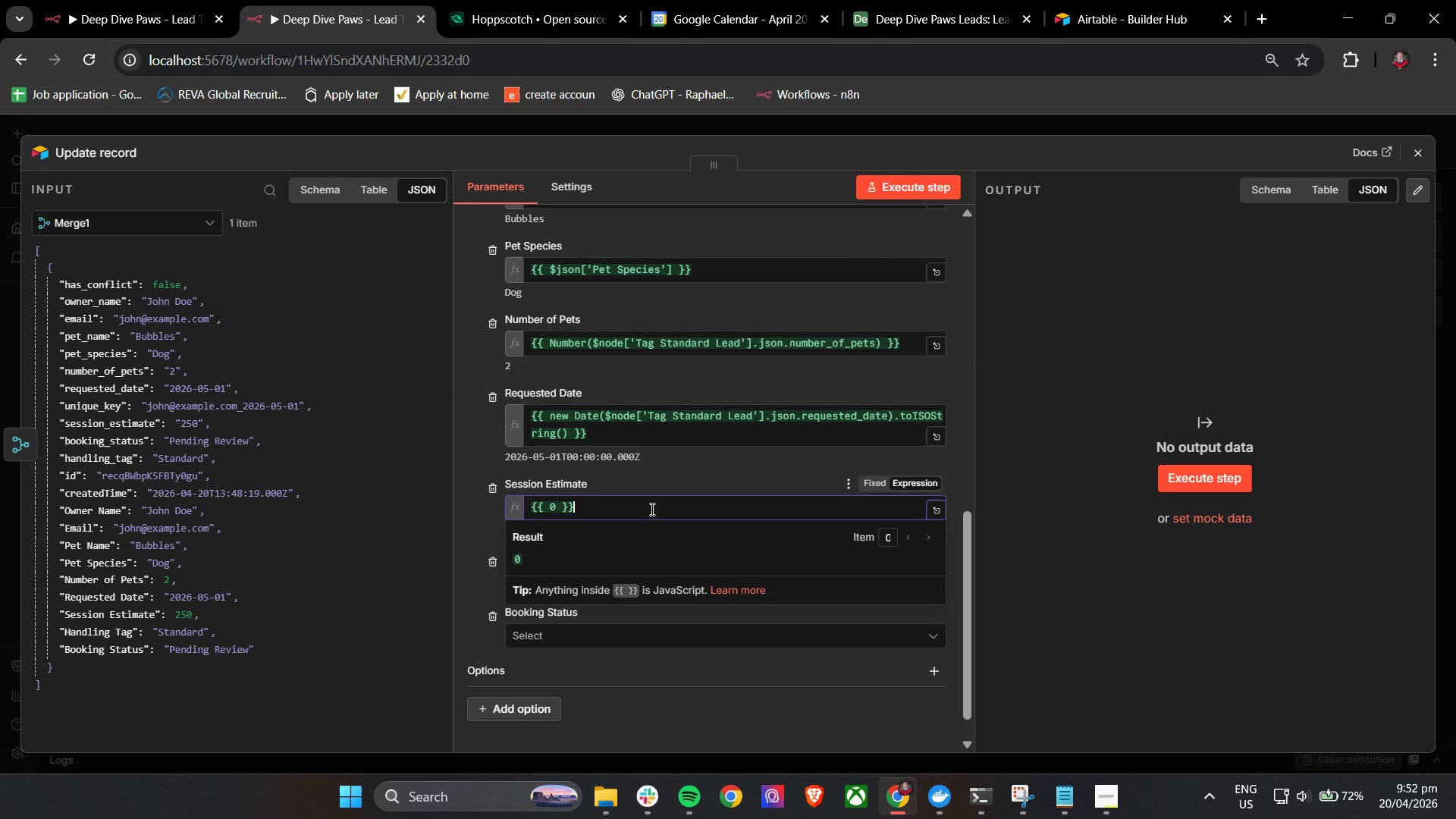 
key(Control+A)
 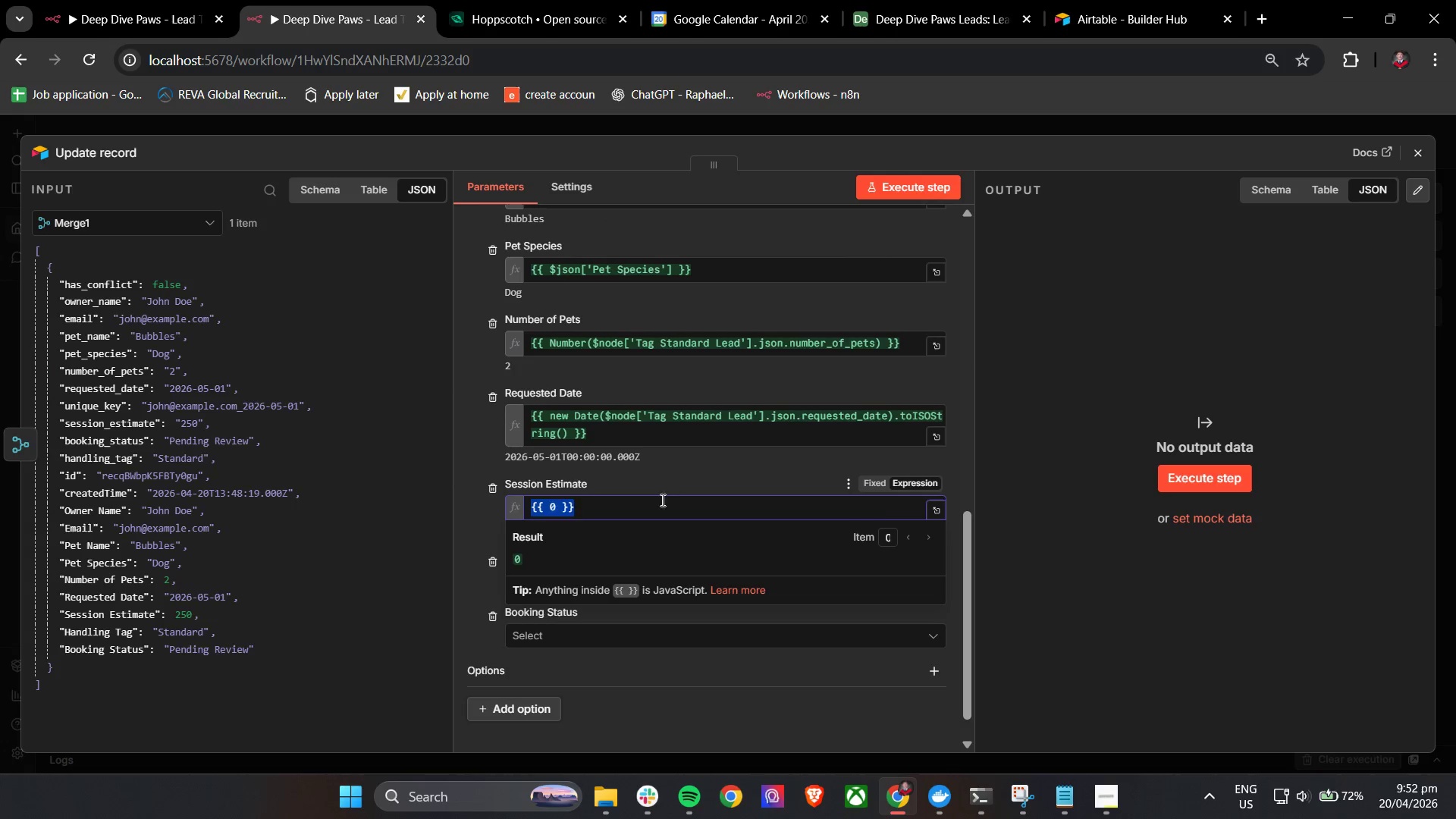 
key(Control+V)
 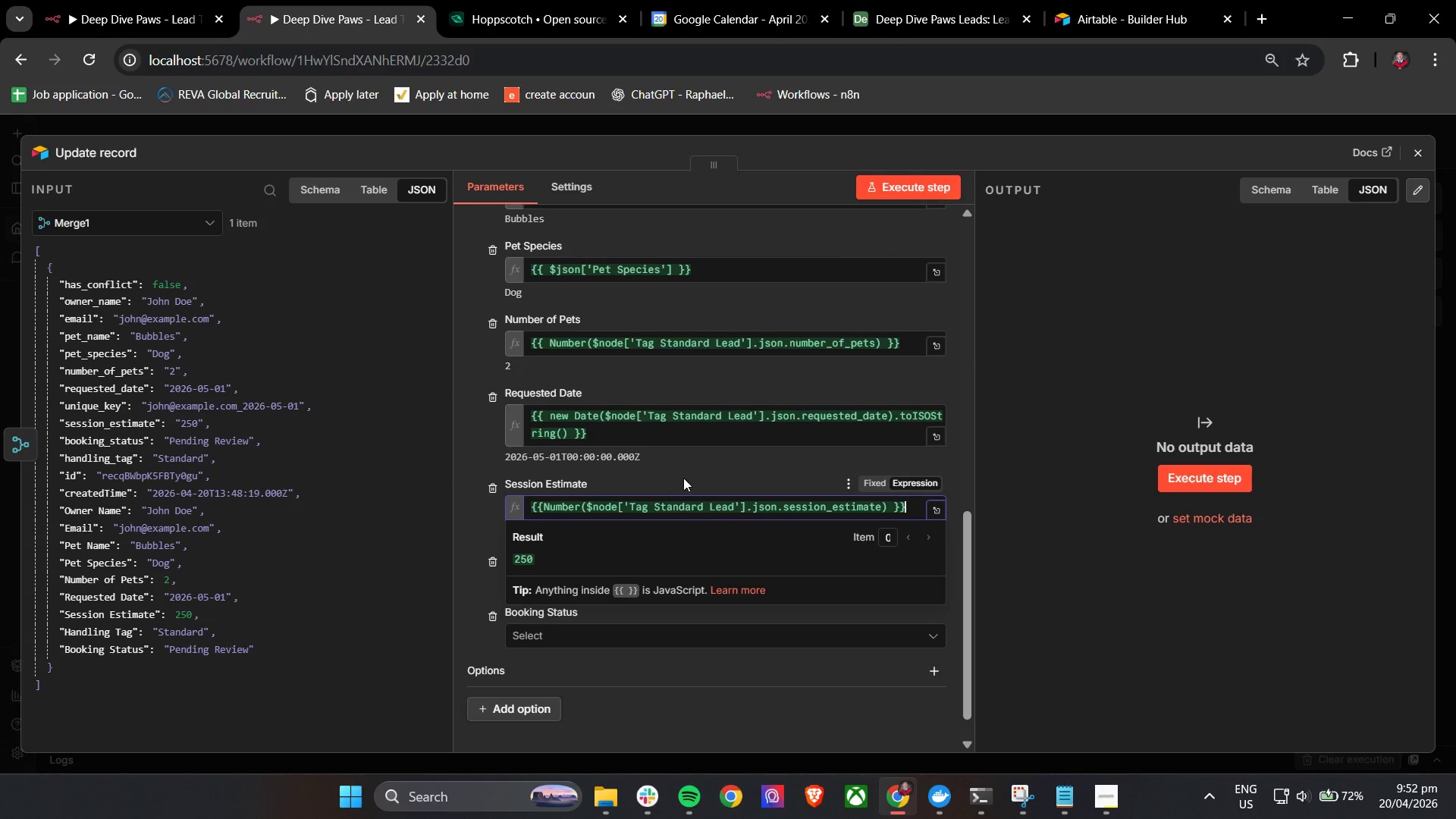 
left_click([685, 476])
 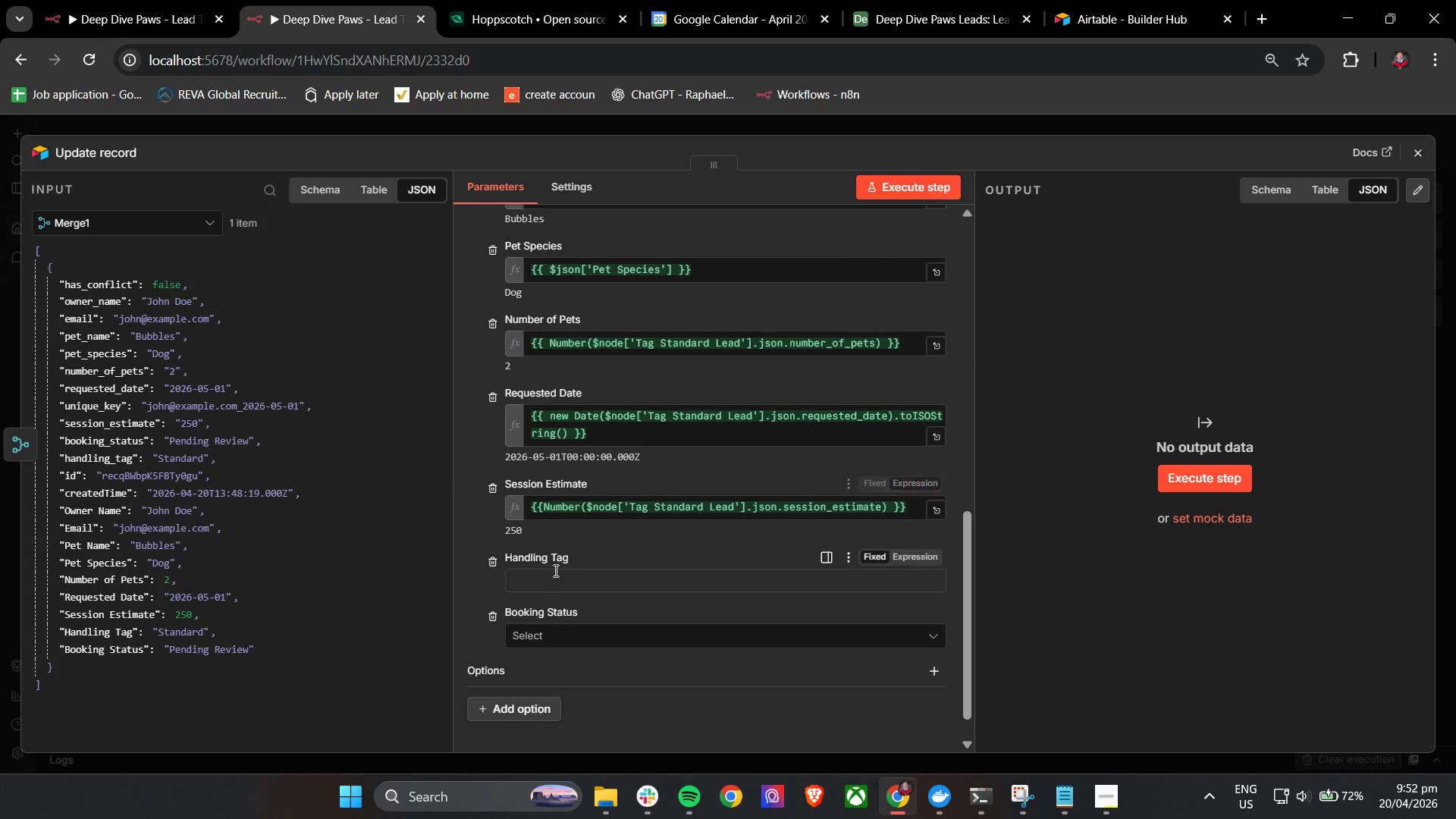 
left_click([541, 592])
 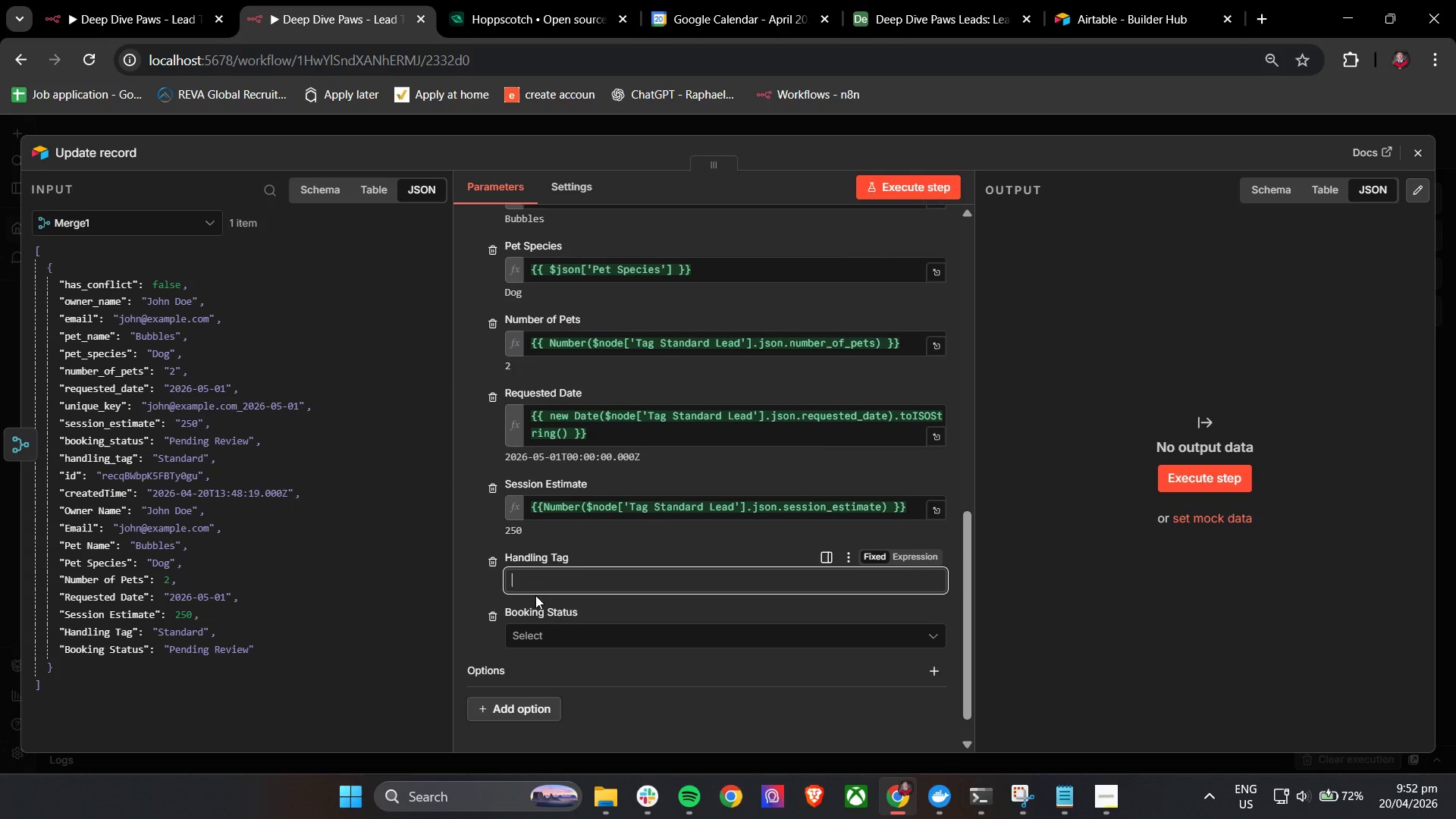 
key(Shift+BracketLeft)
 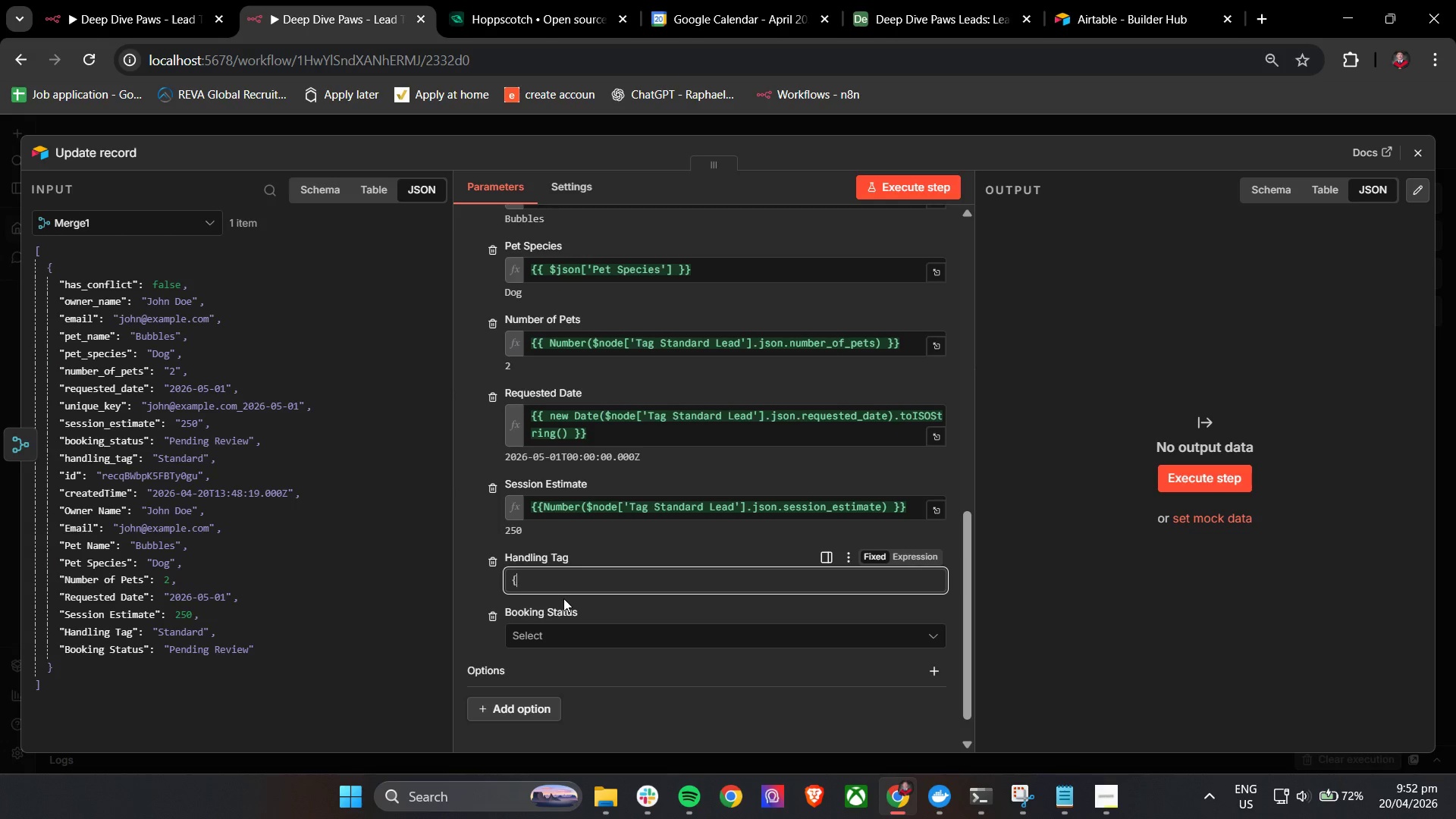 
key(Shift+BracketLeft)
 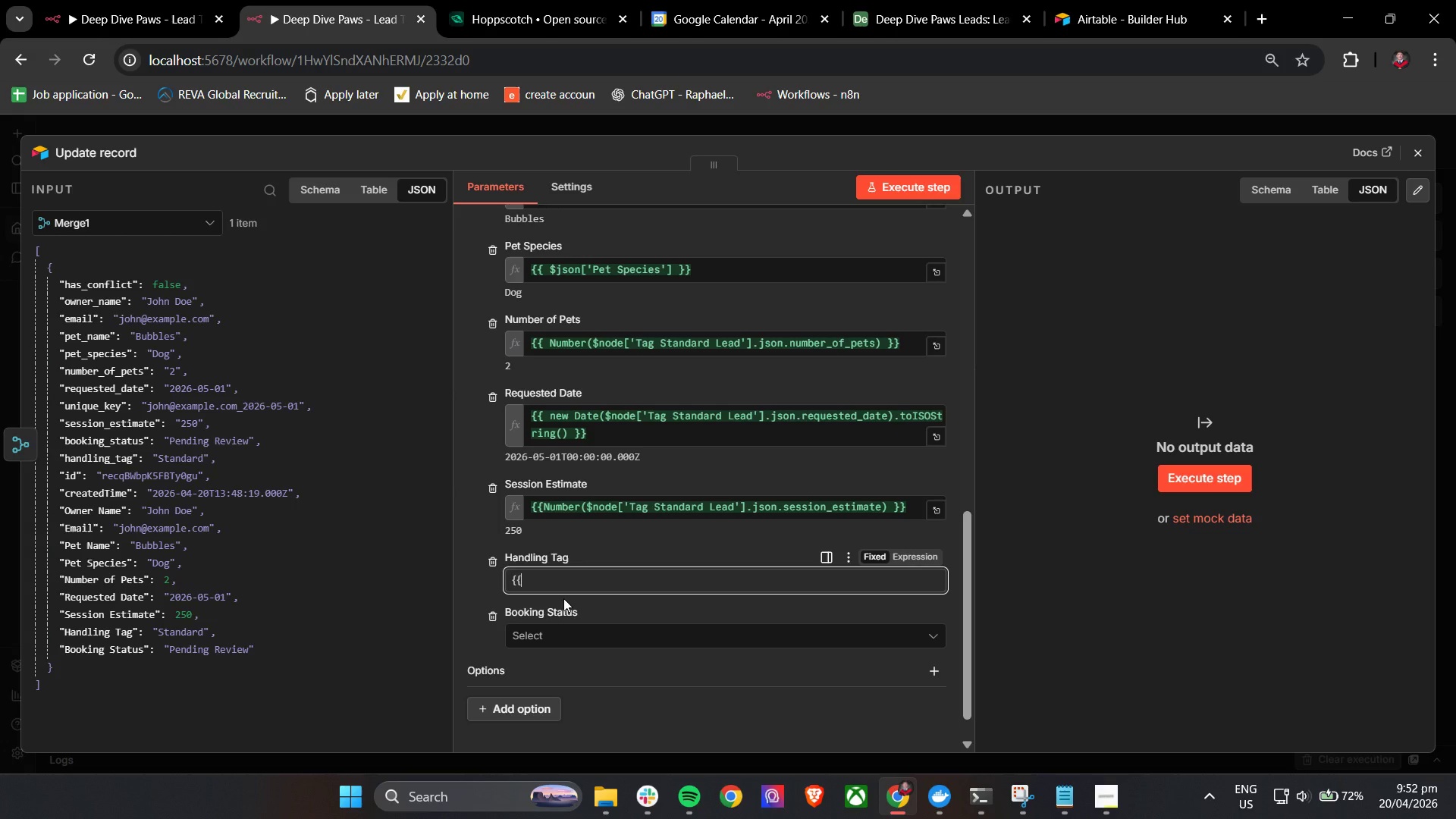 
key(Space)
 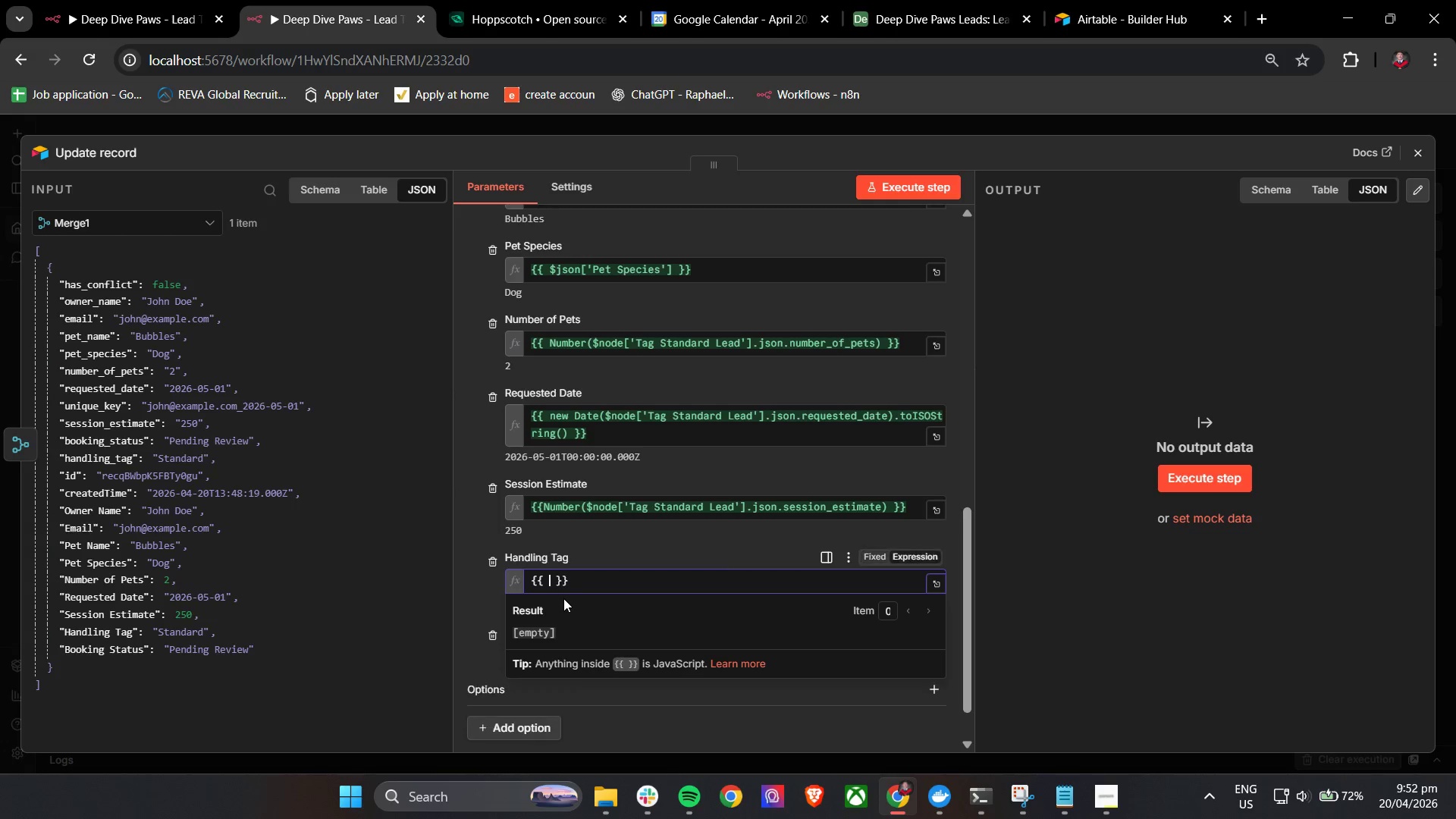 
key(Shift+4)
 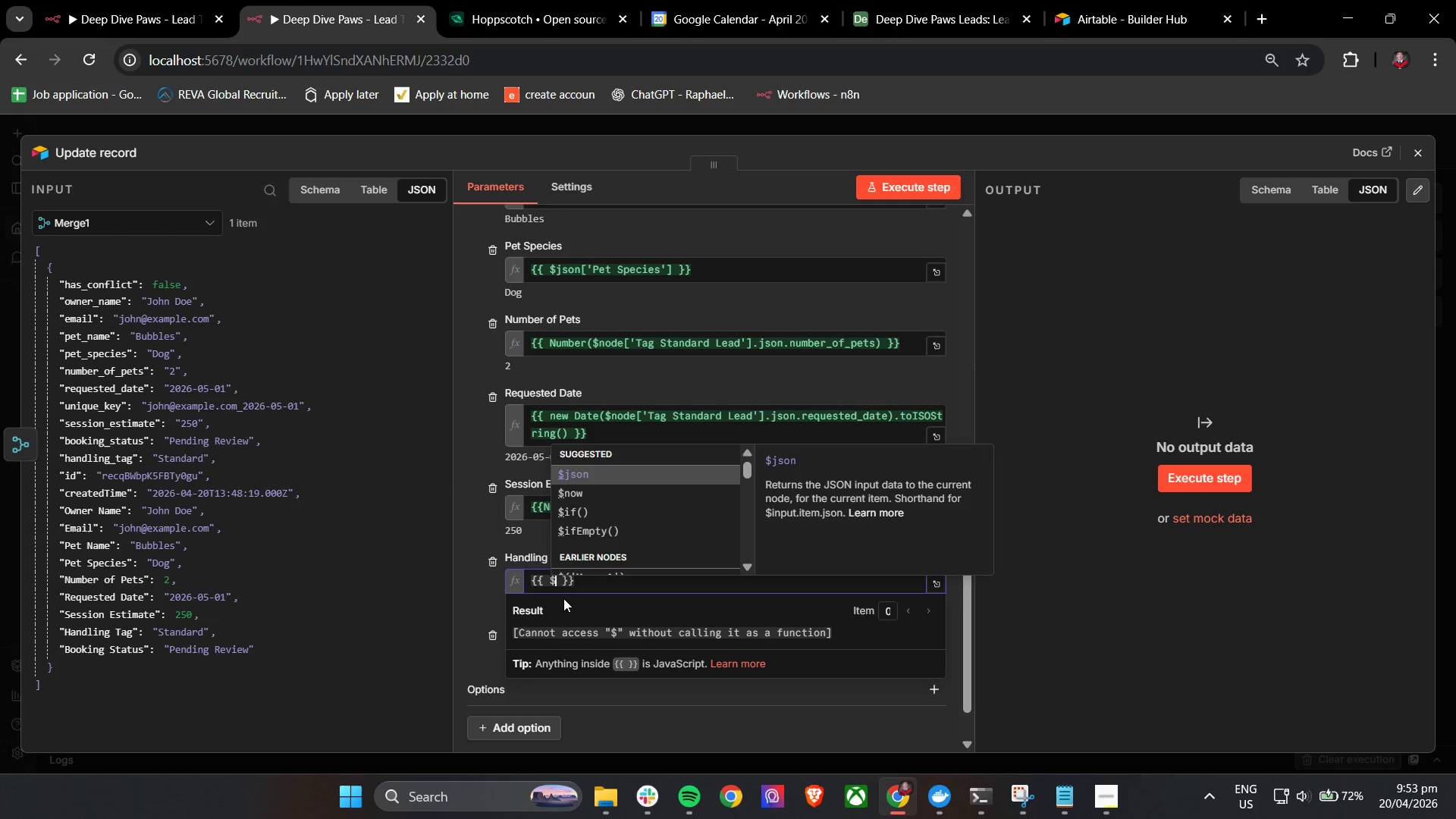 
key(Enter)
 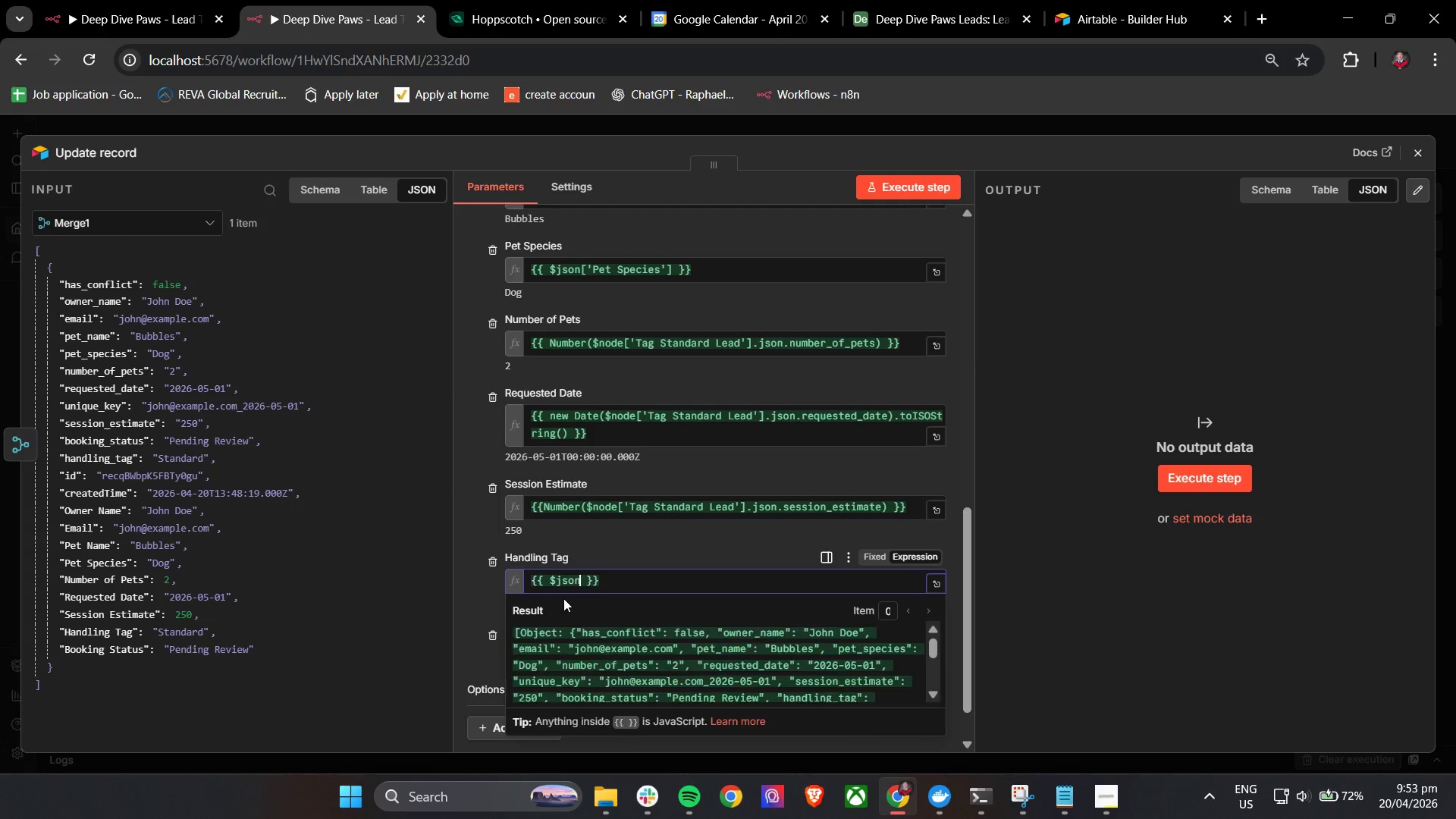 
key(Period)
 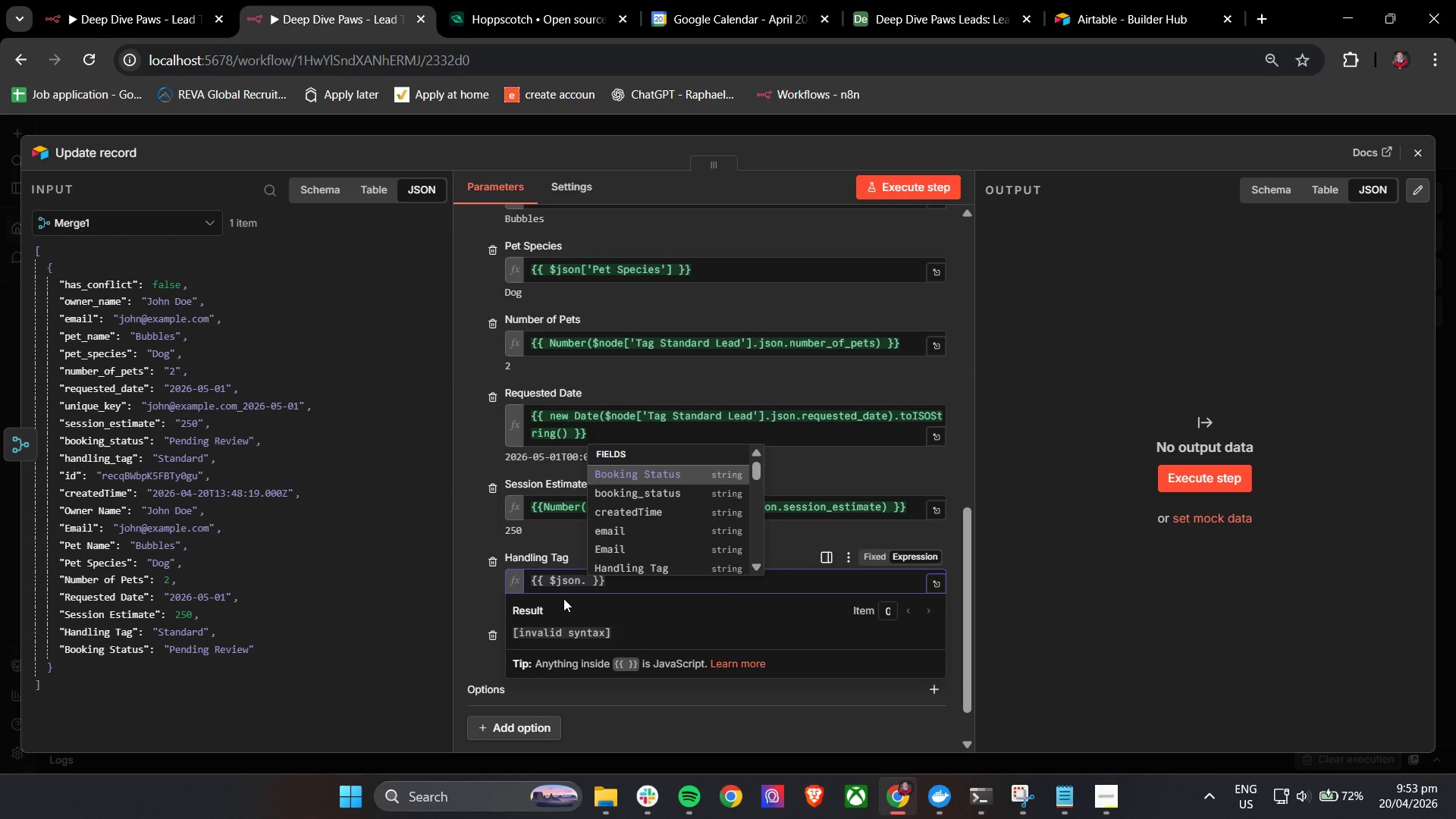 
key(H)
 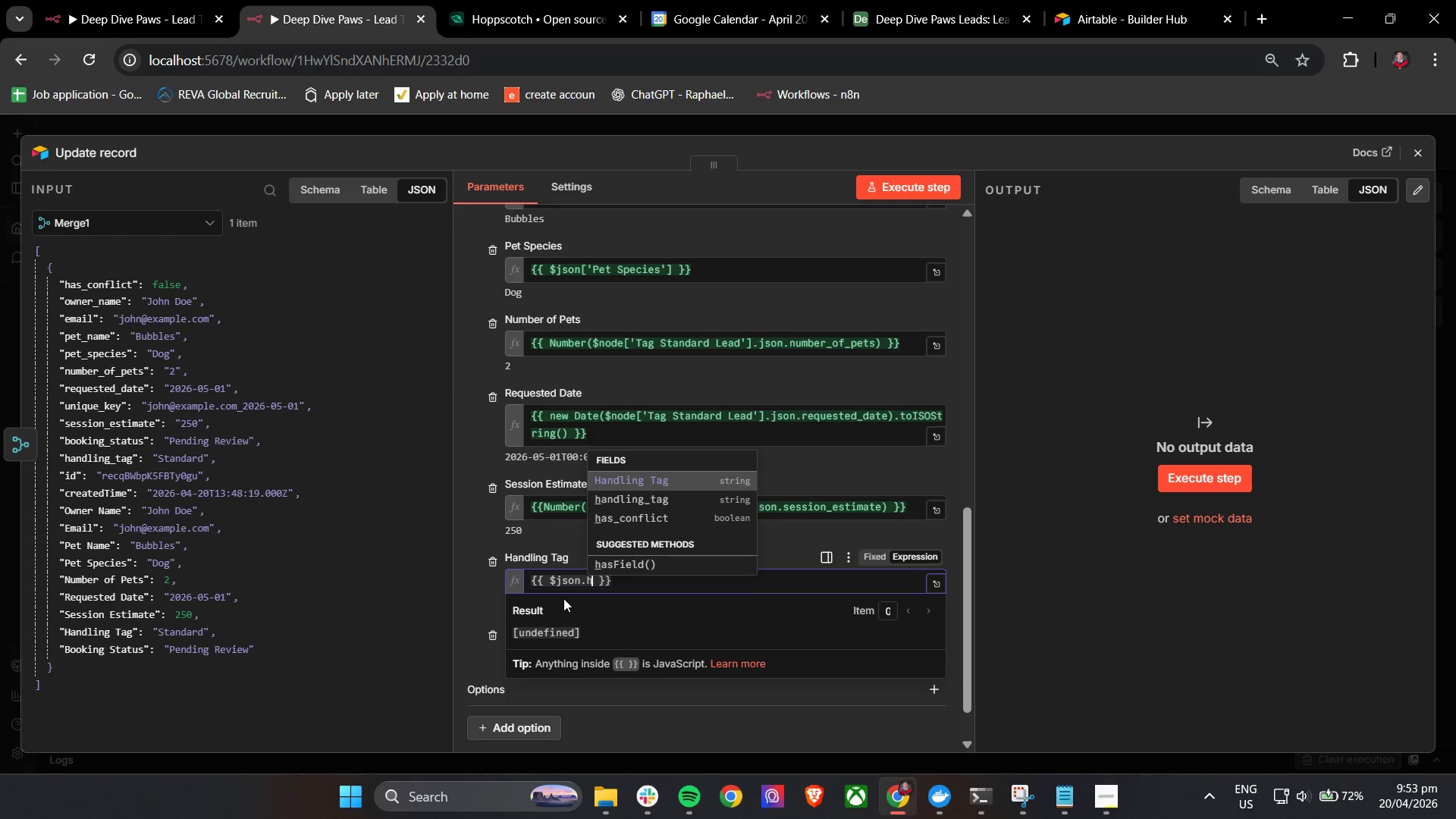 
key(Enter)
 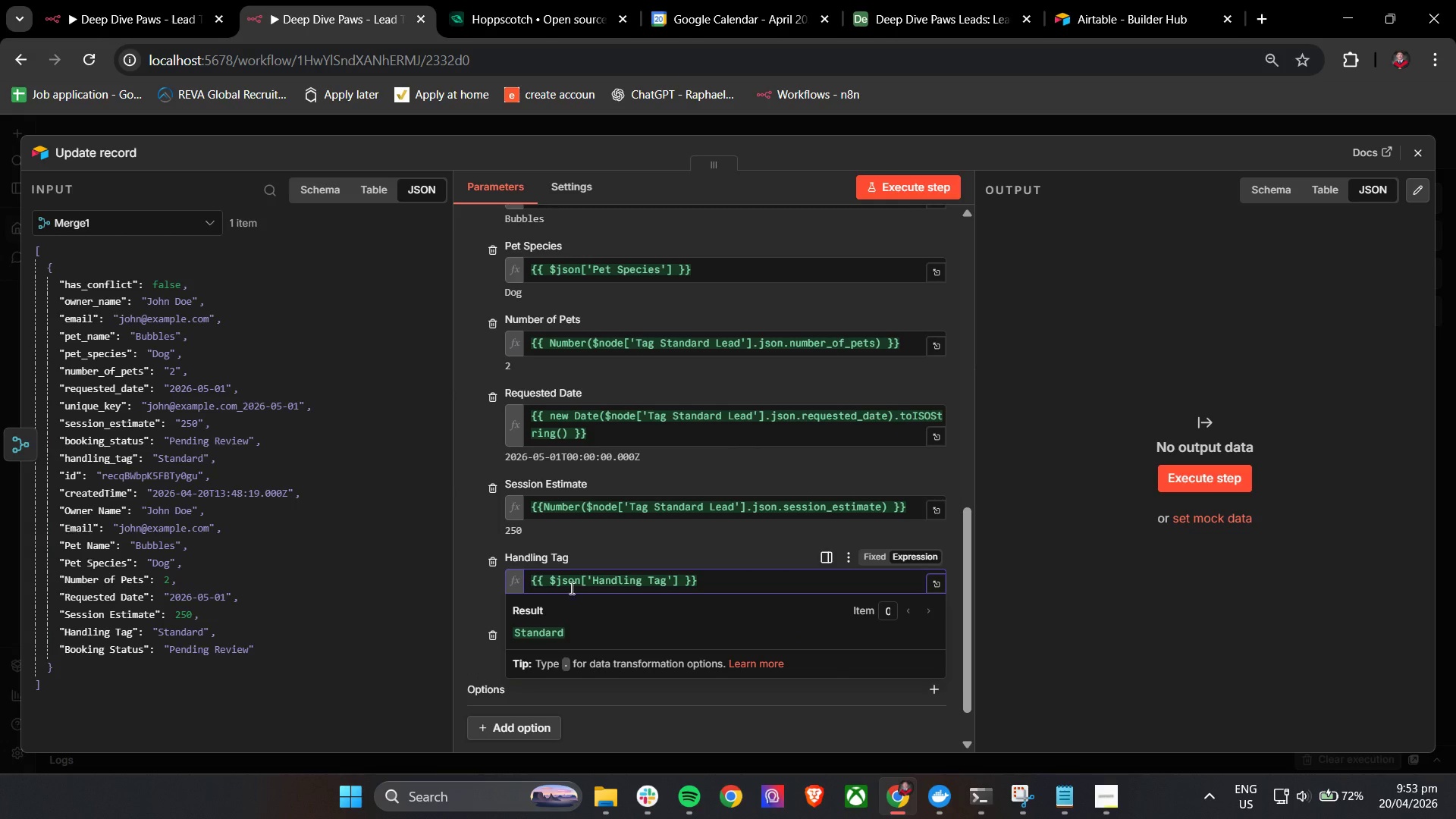 
left_click([617, 540])
 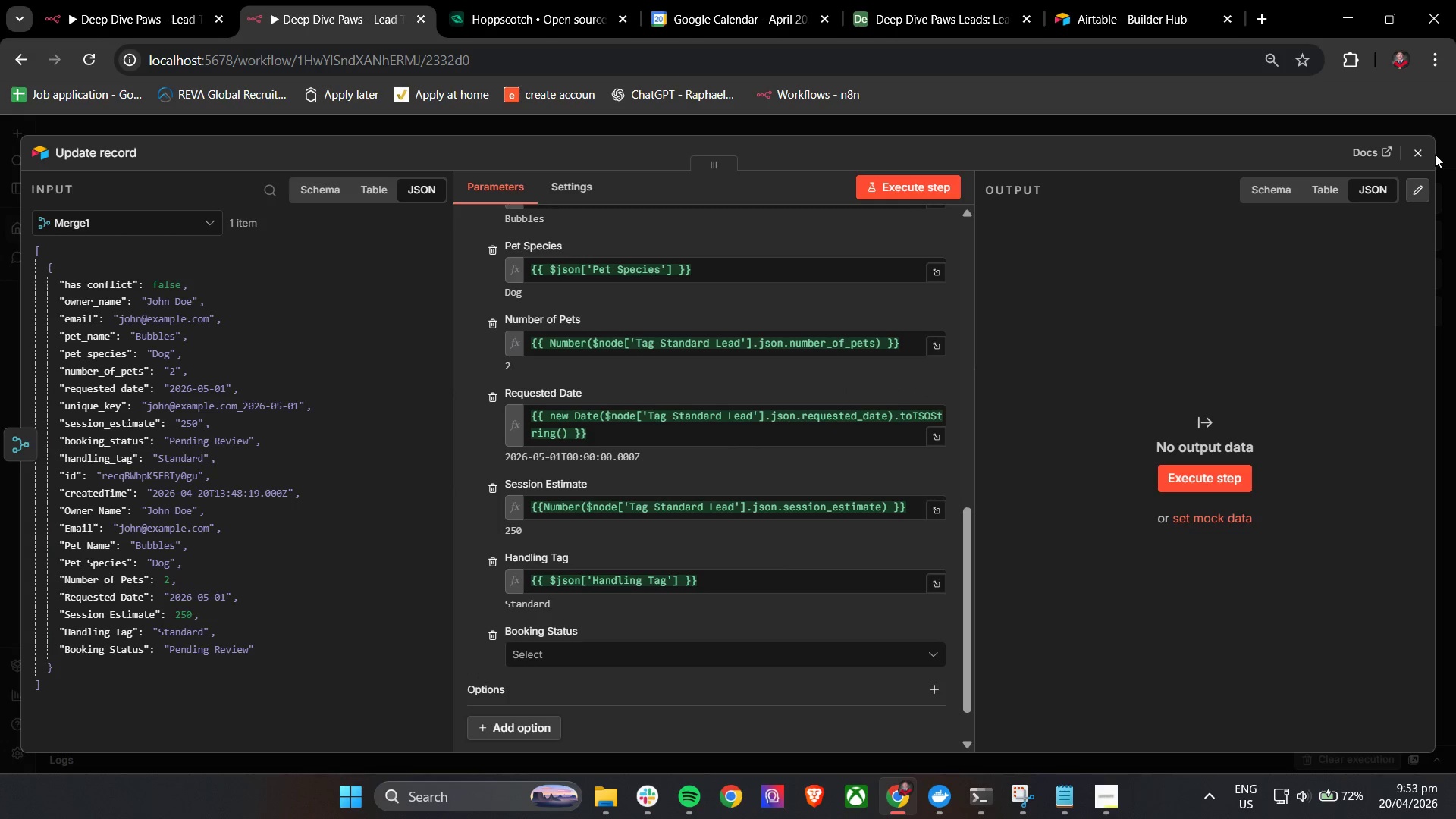 
left_click([1427, 153])
 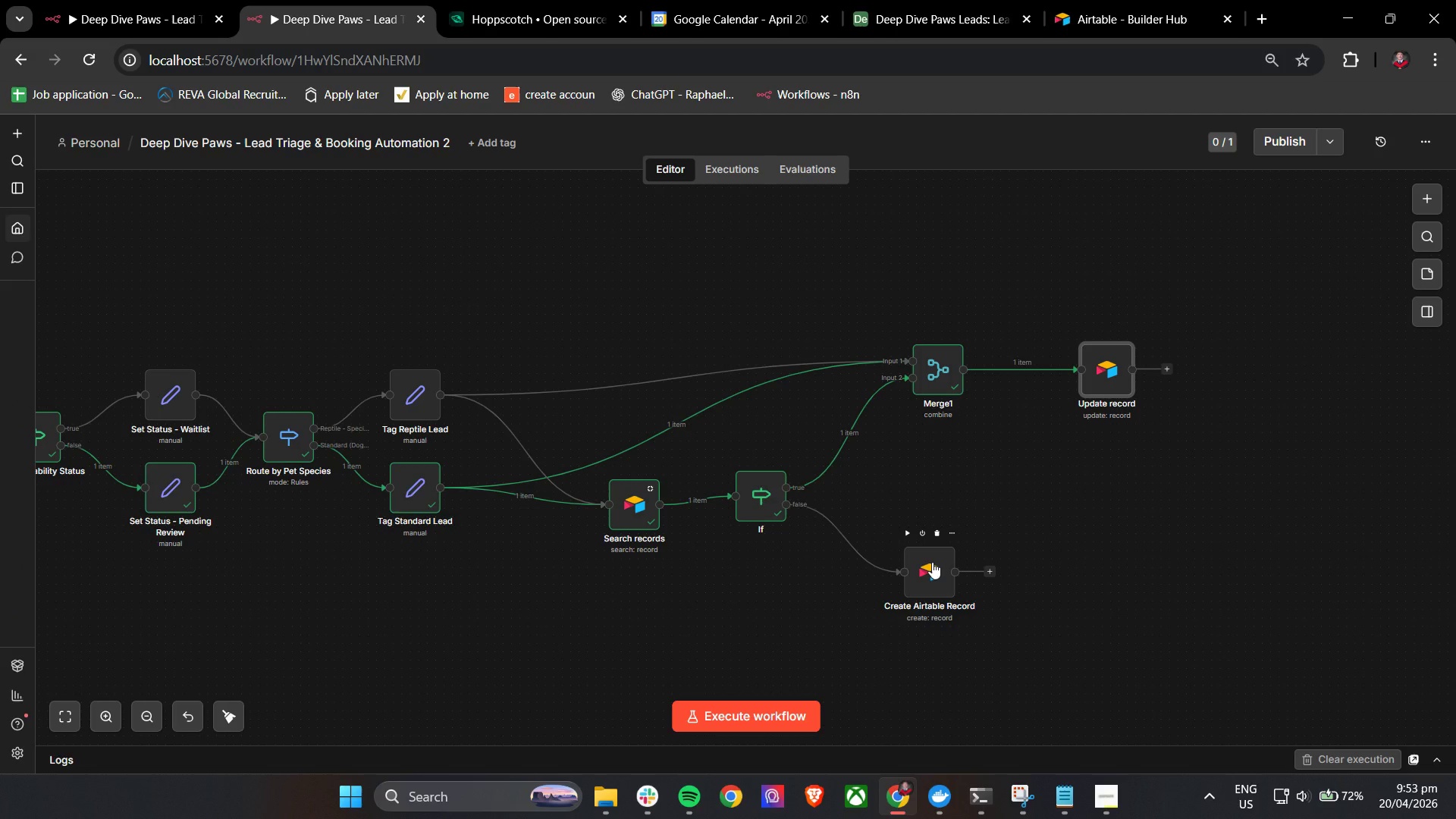 
double_click([932, 562])
 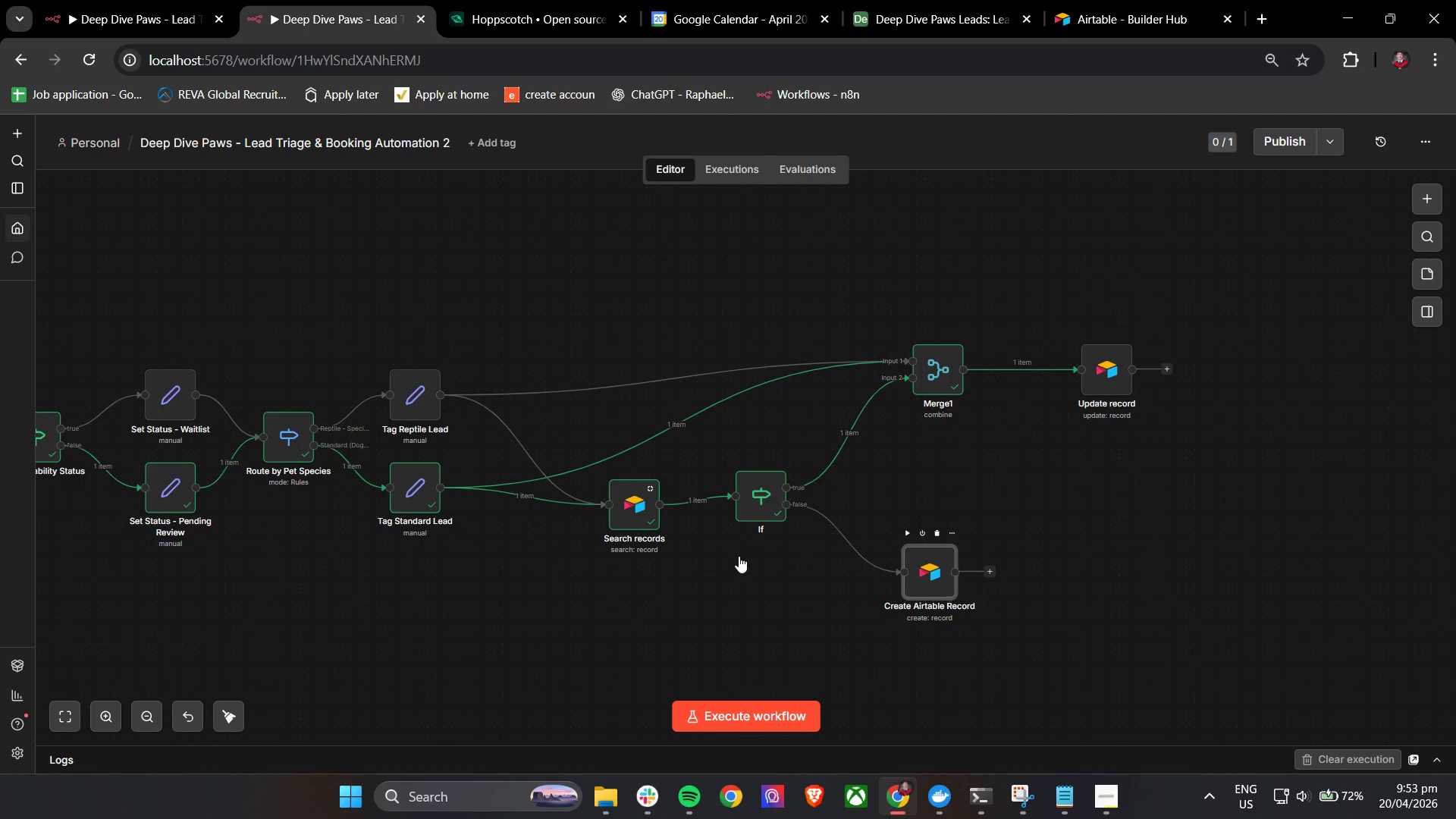 
scroll: coordinate [700, 555], scroll_direction: down, amount: 9.0
 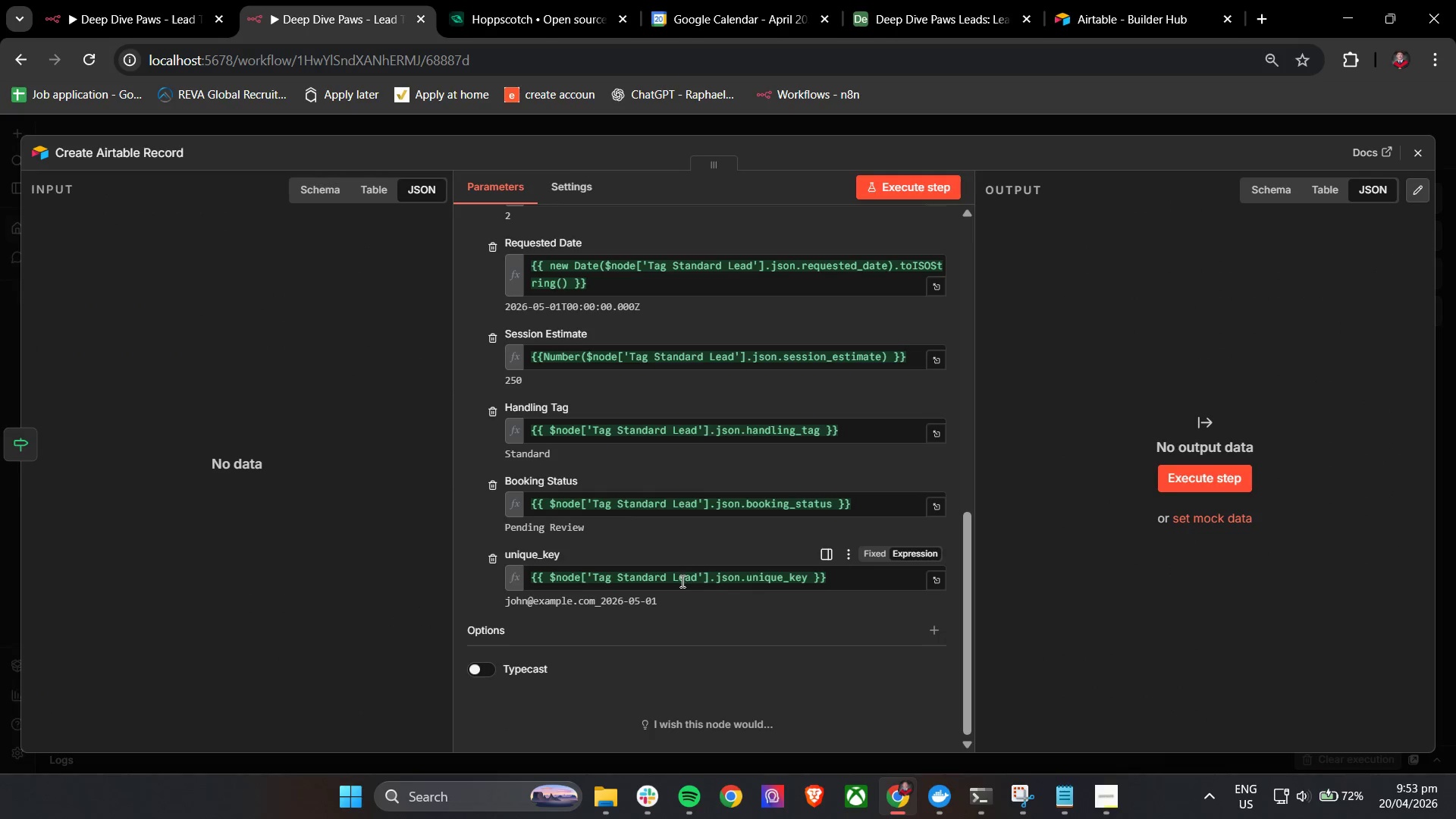 
hold_key(key=ControlLeft, duration=1.83)